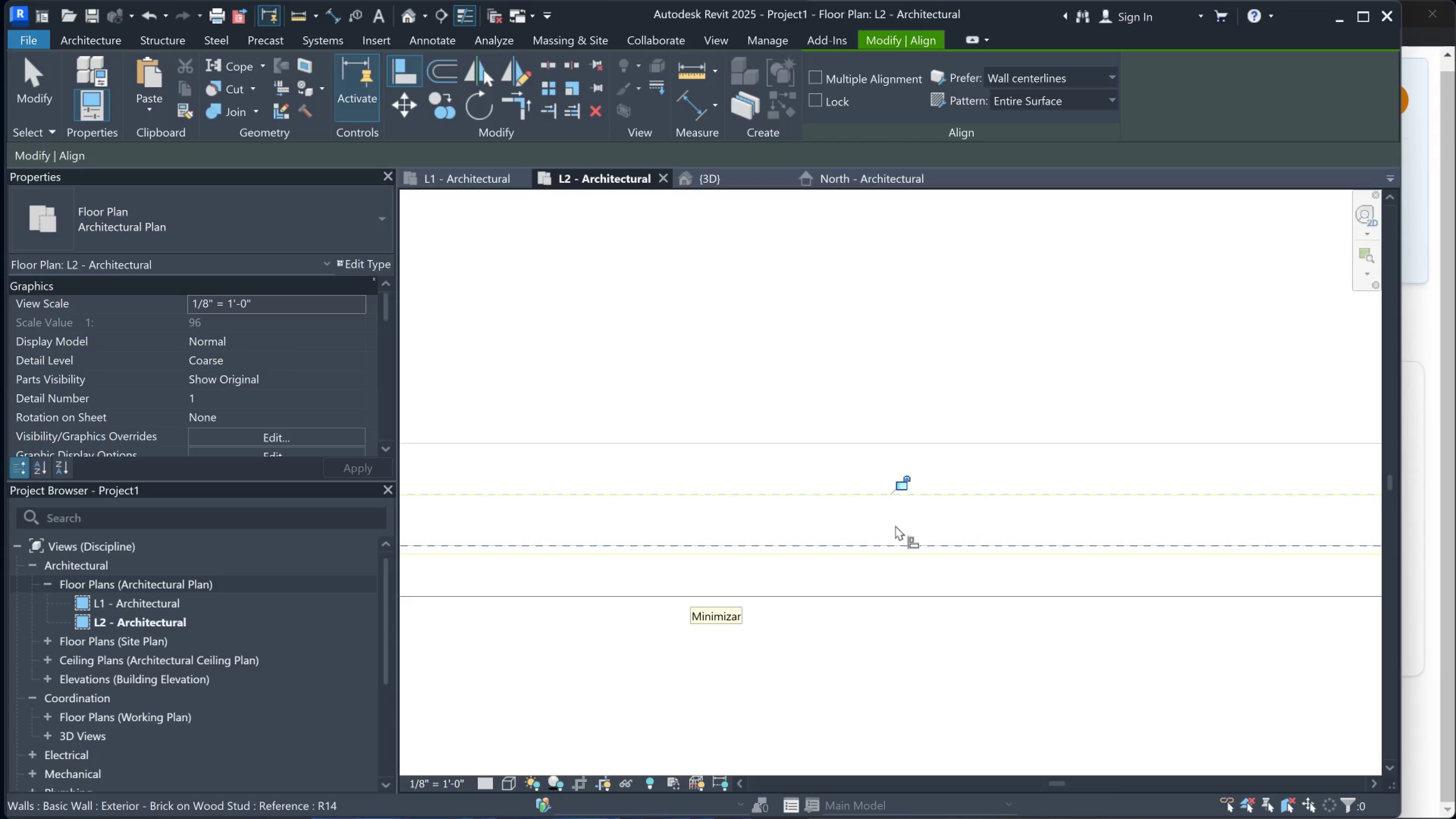 
key(Escape)
 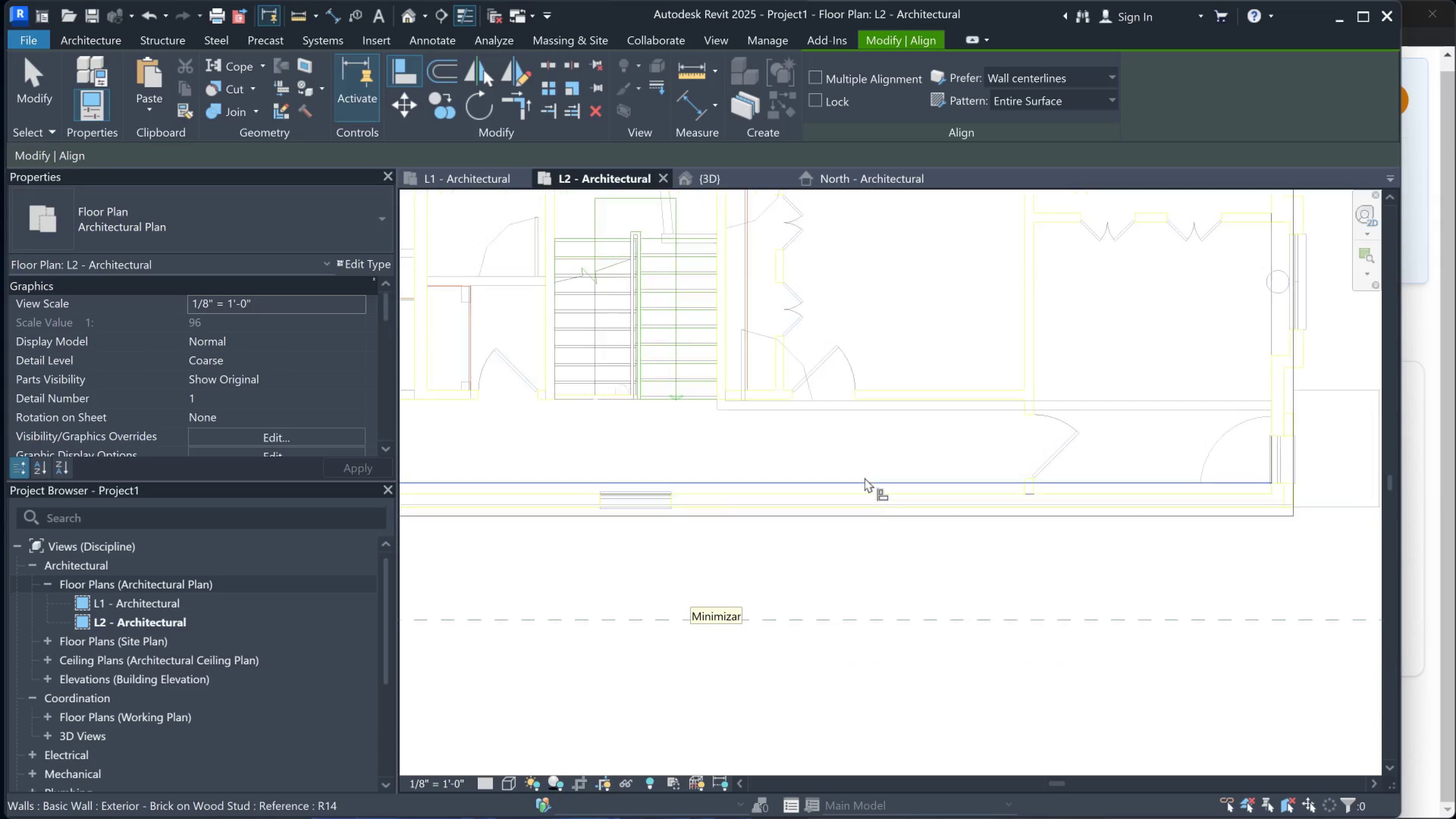 
key(Escape)
 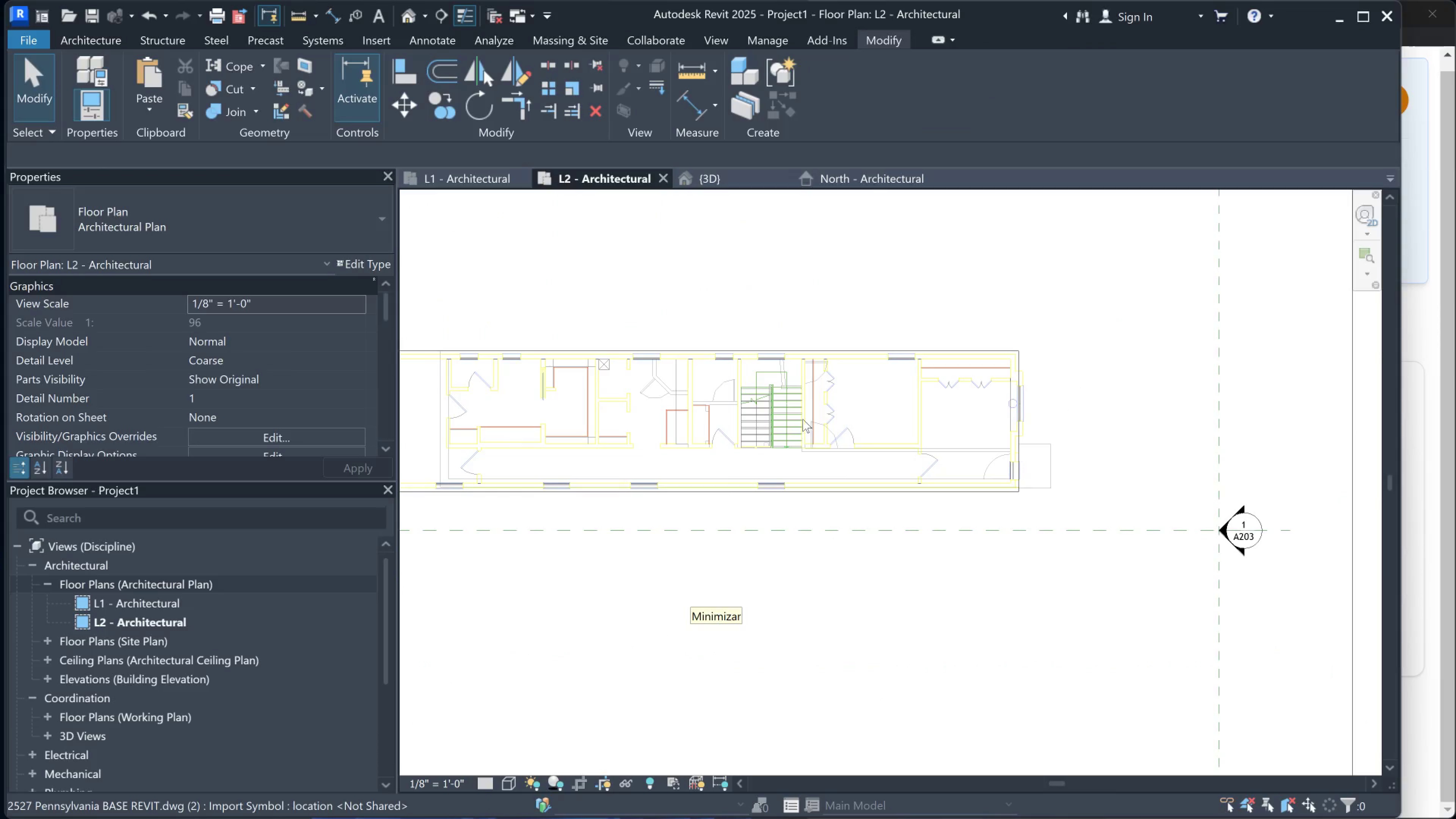 
scroll: coordinate [843, 476], scroll_direction: down, amount: 18.0
 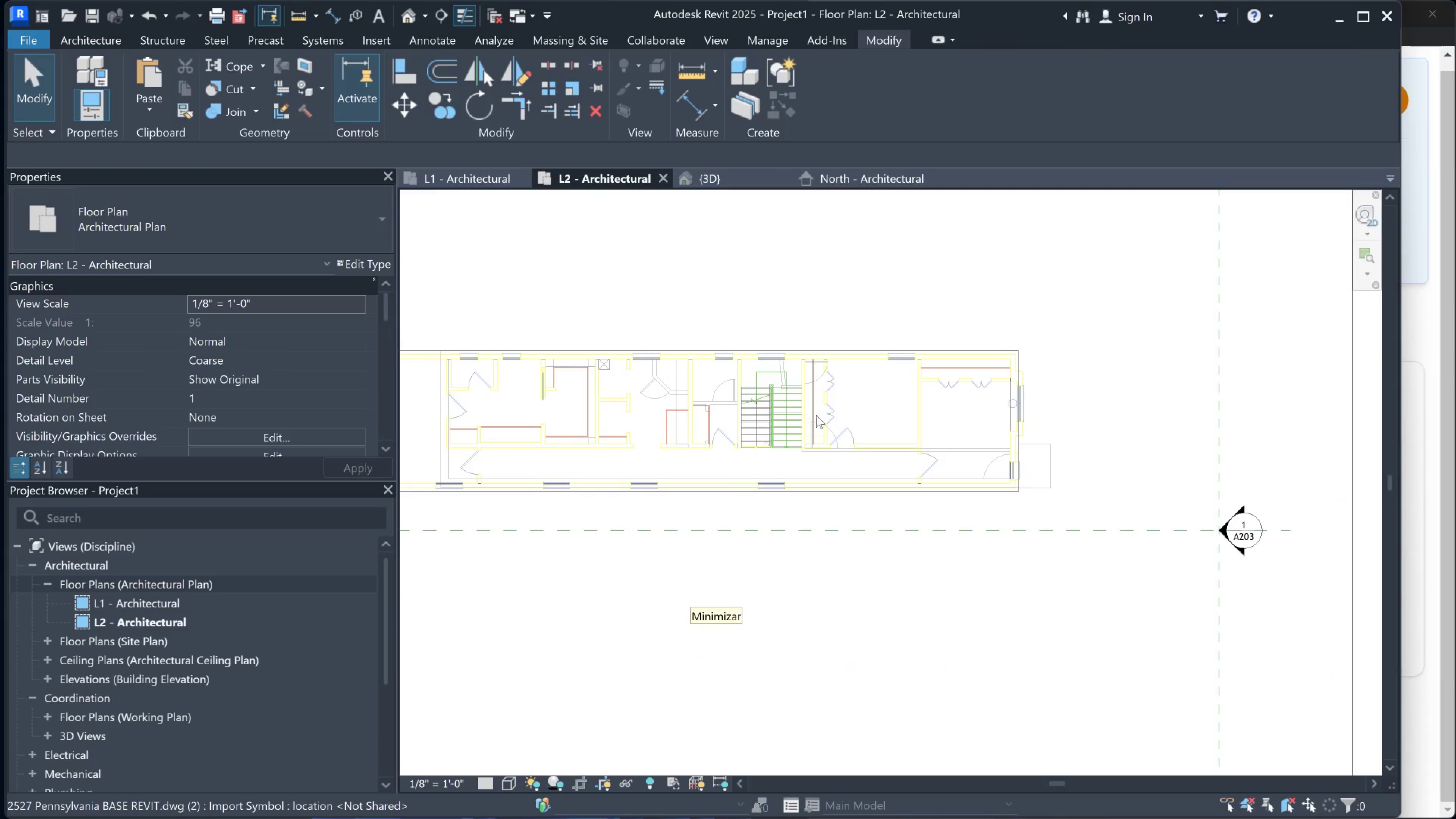 
key(Space)
 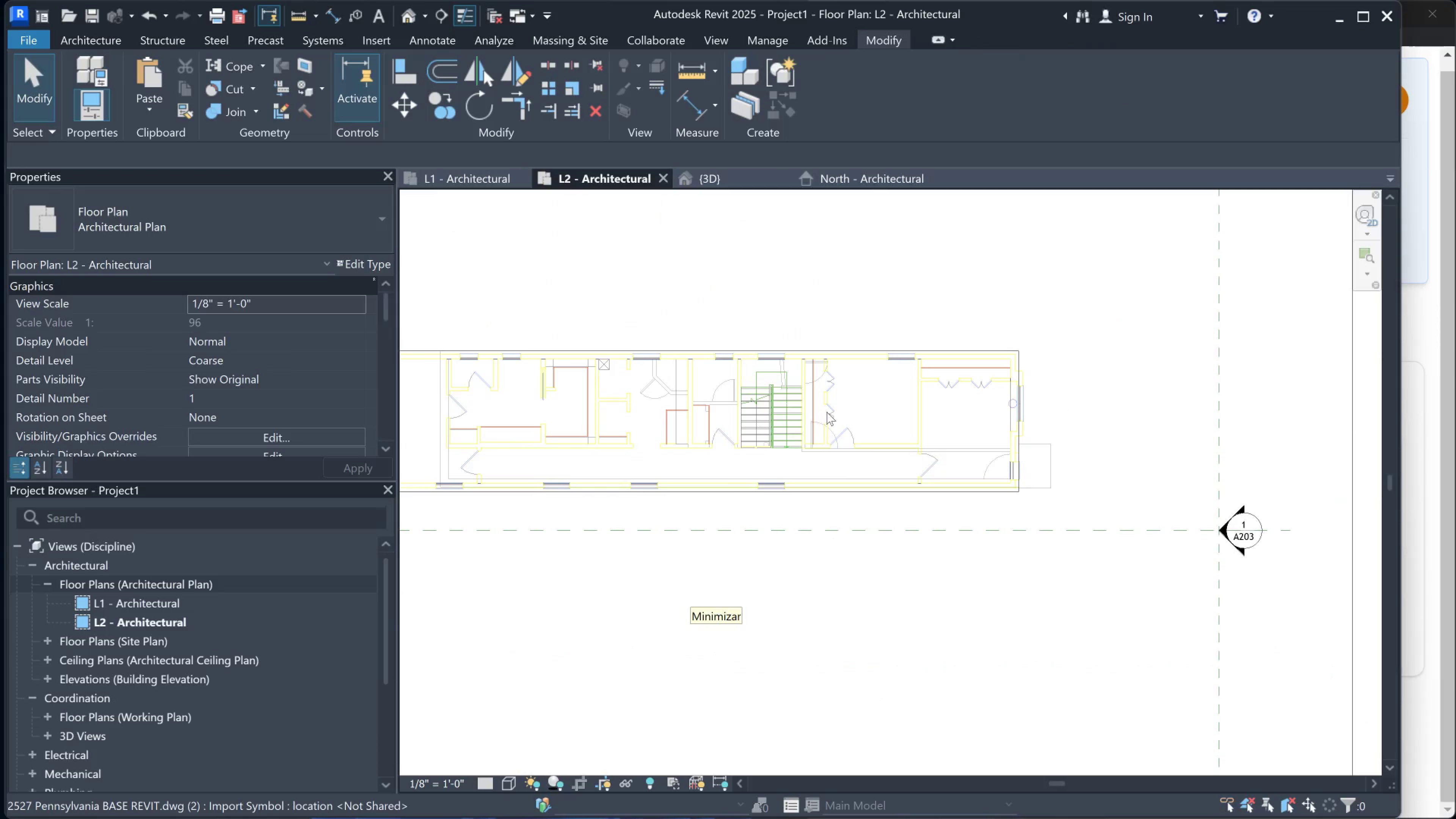 
left_click([827, 412])
 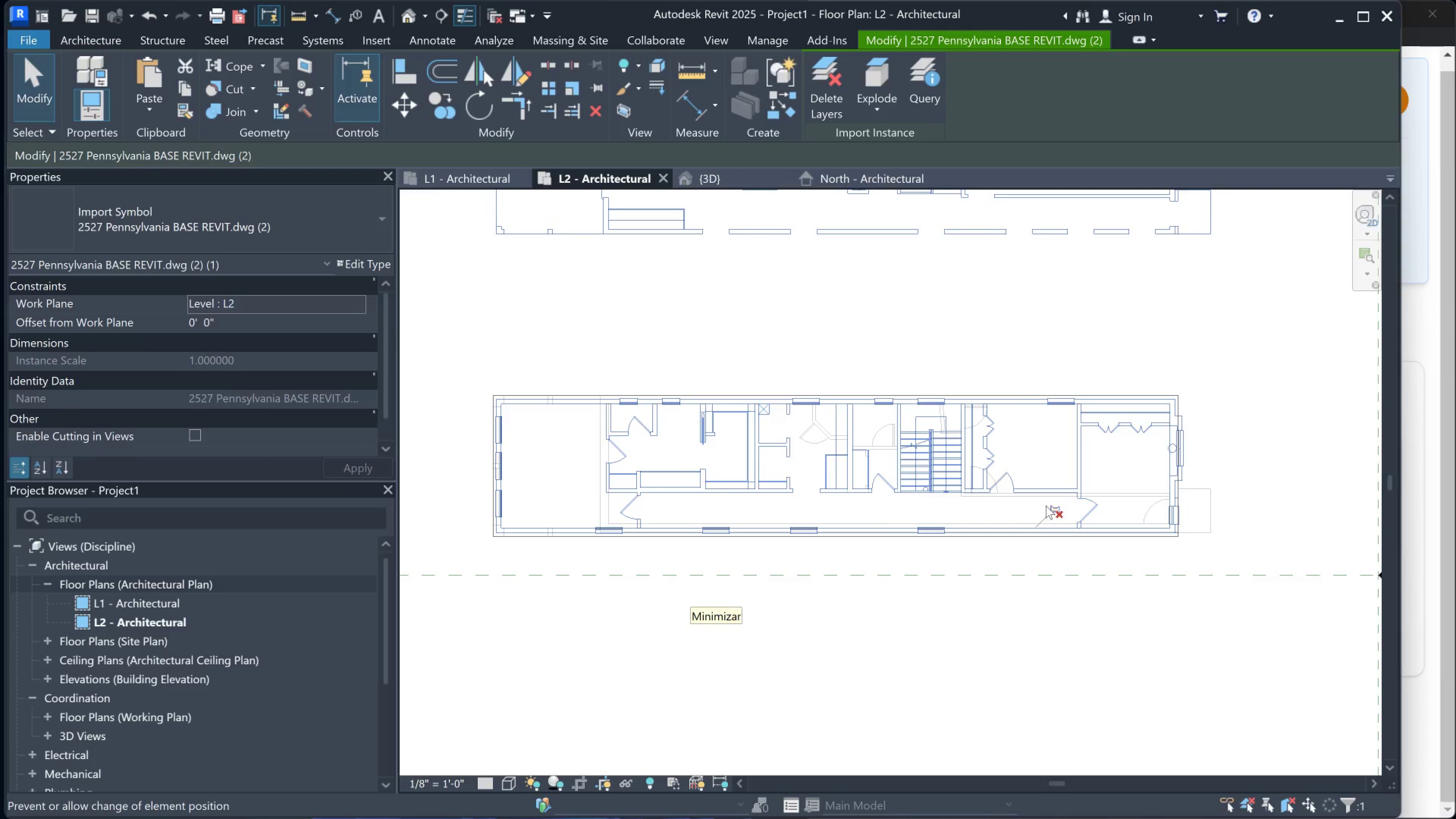 
left_click([1059, 505])
 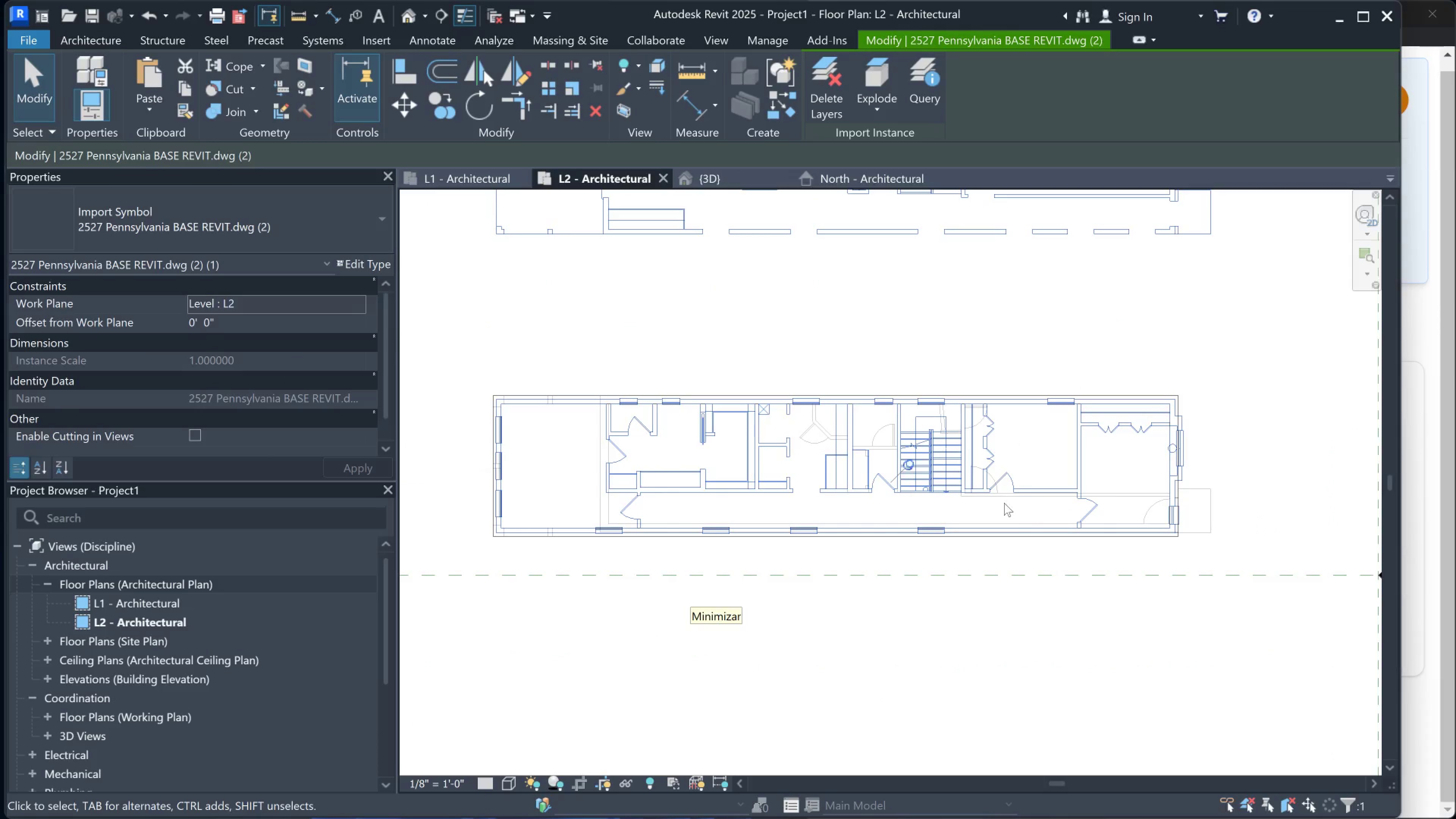 
key(Escape)
 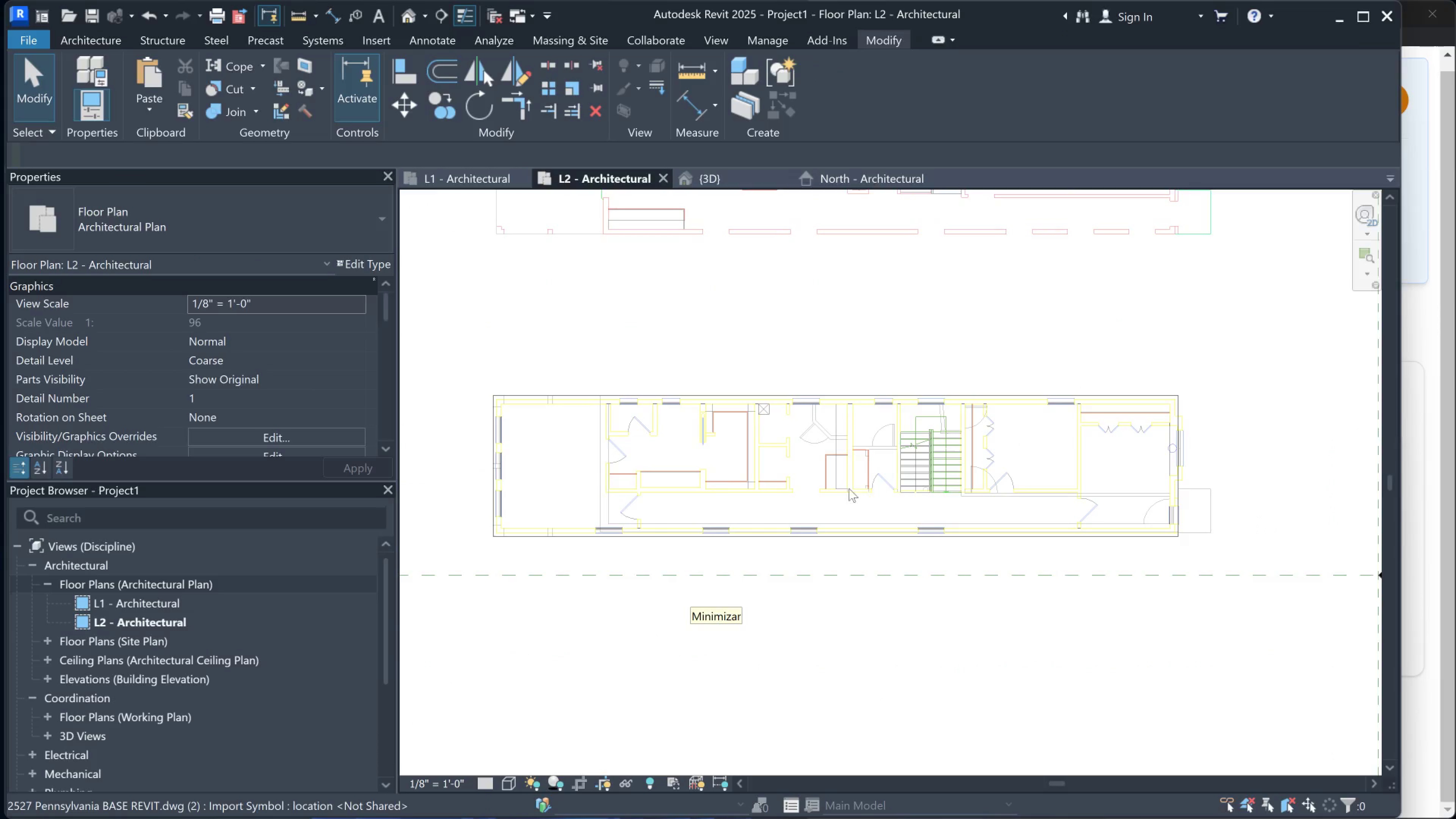 
scroll: coordinate [814, 488], scroll_direction: up, amount: 2.0
 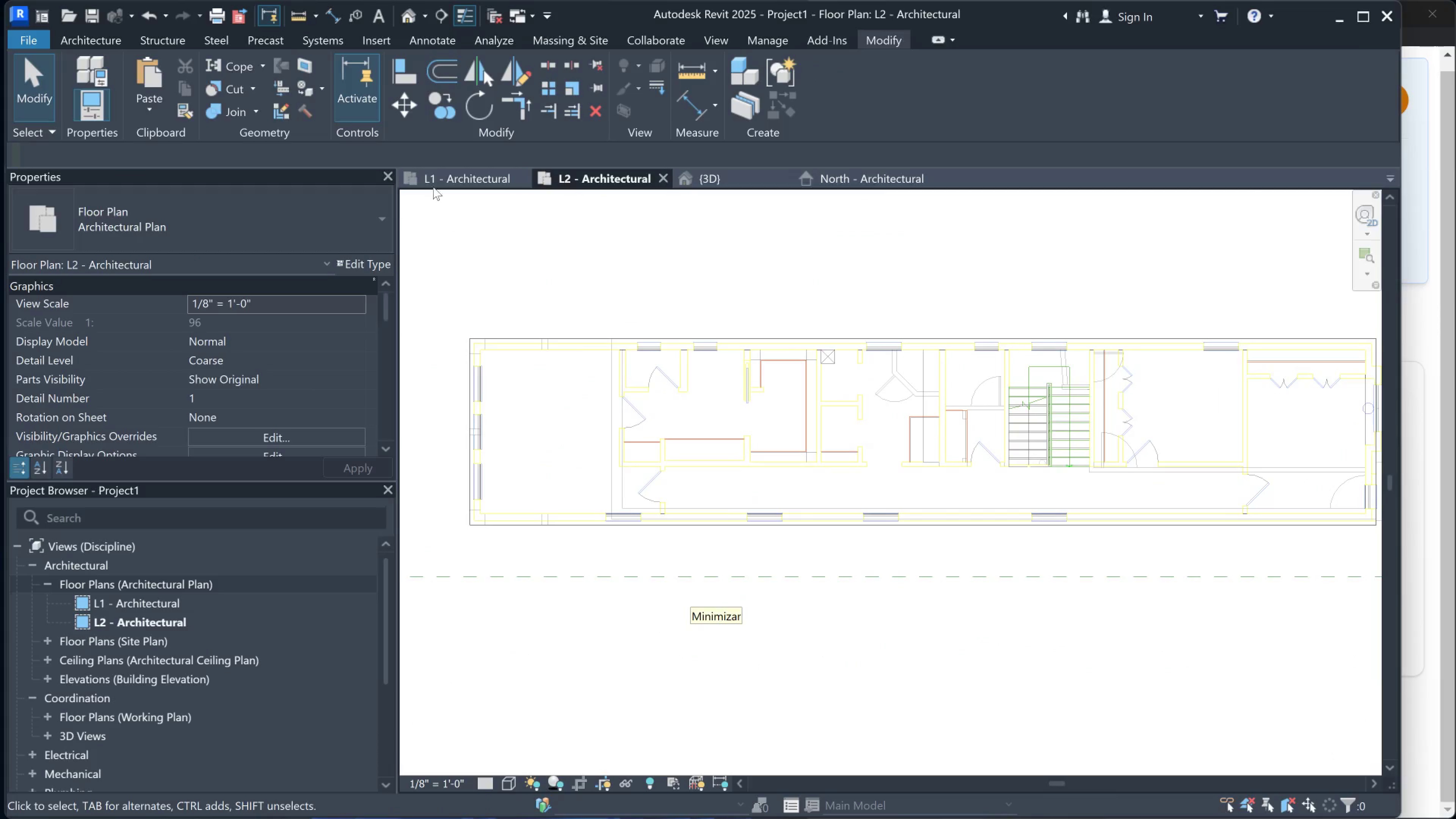 
left_click([341, 211])
 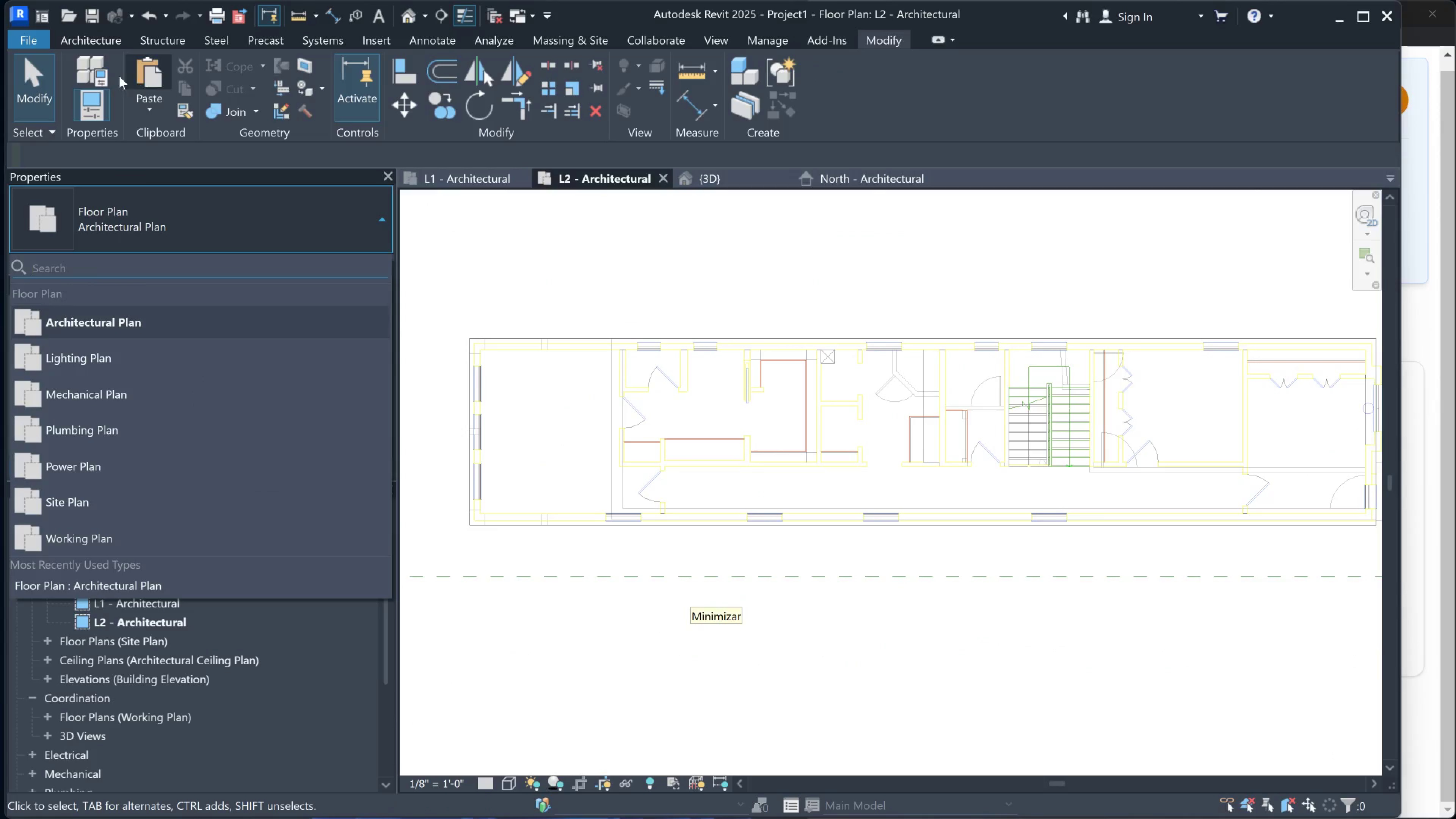 
left_click([112, 41])
 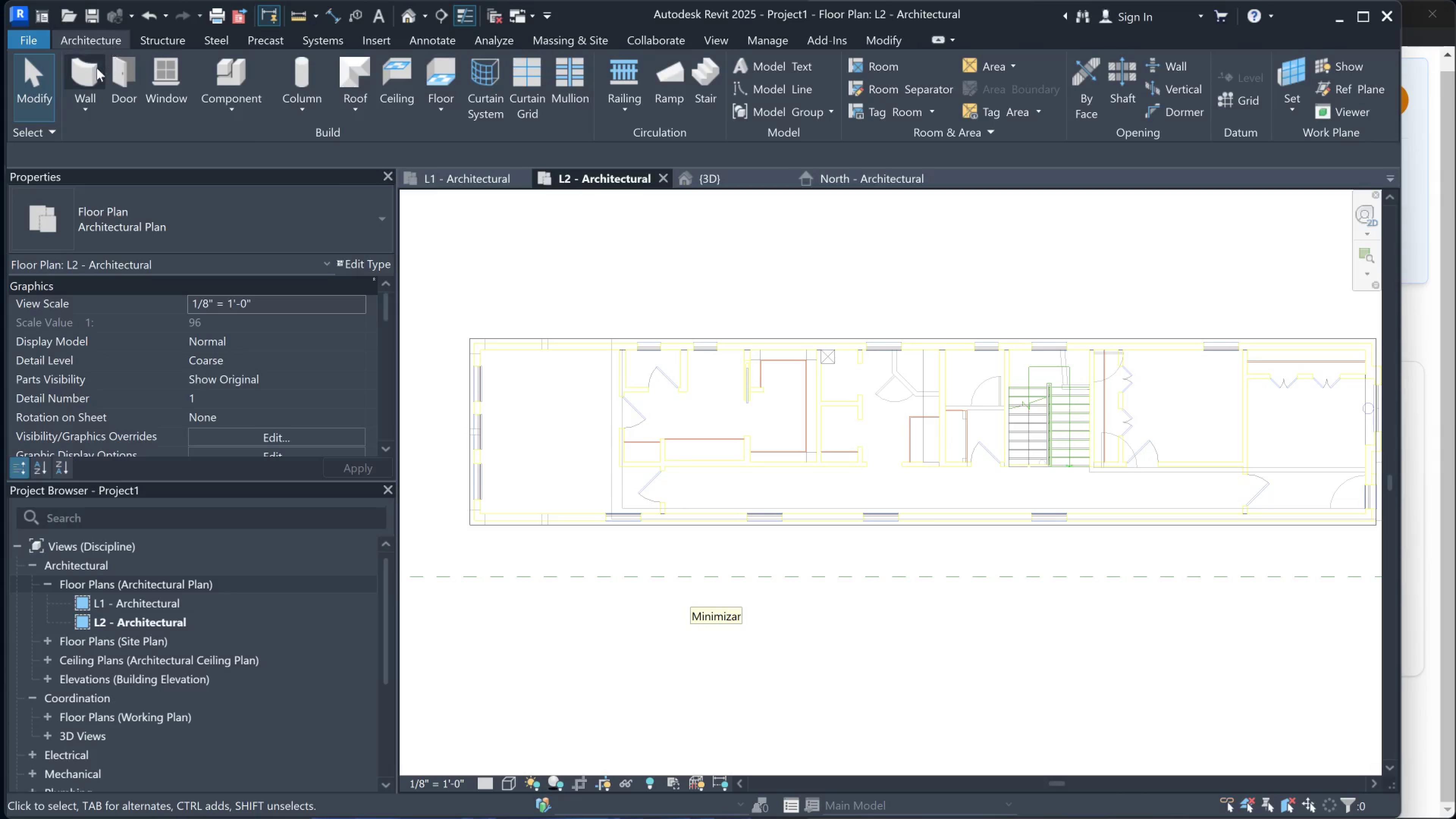 
left_click([96, 68])
 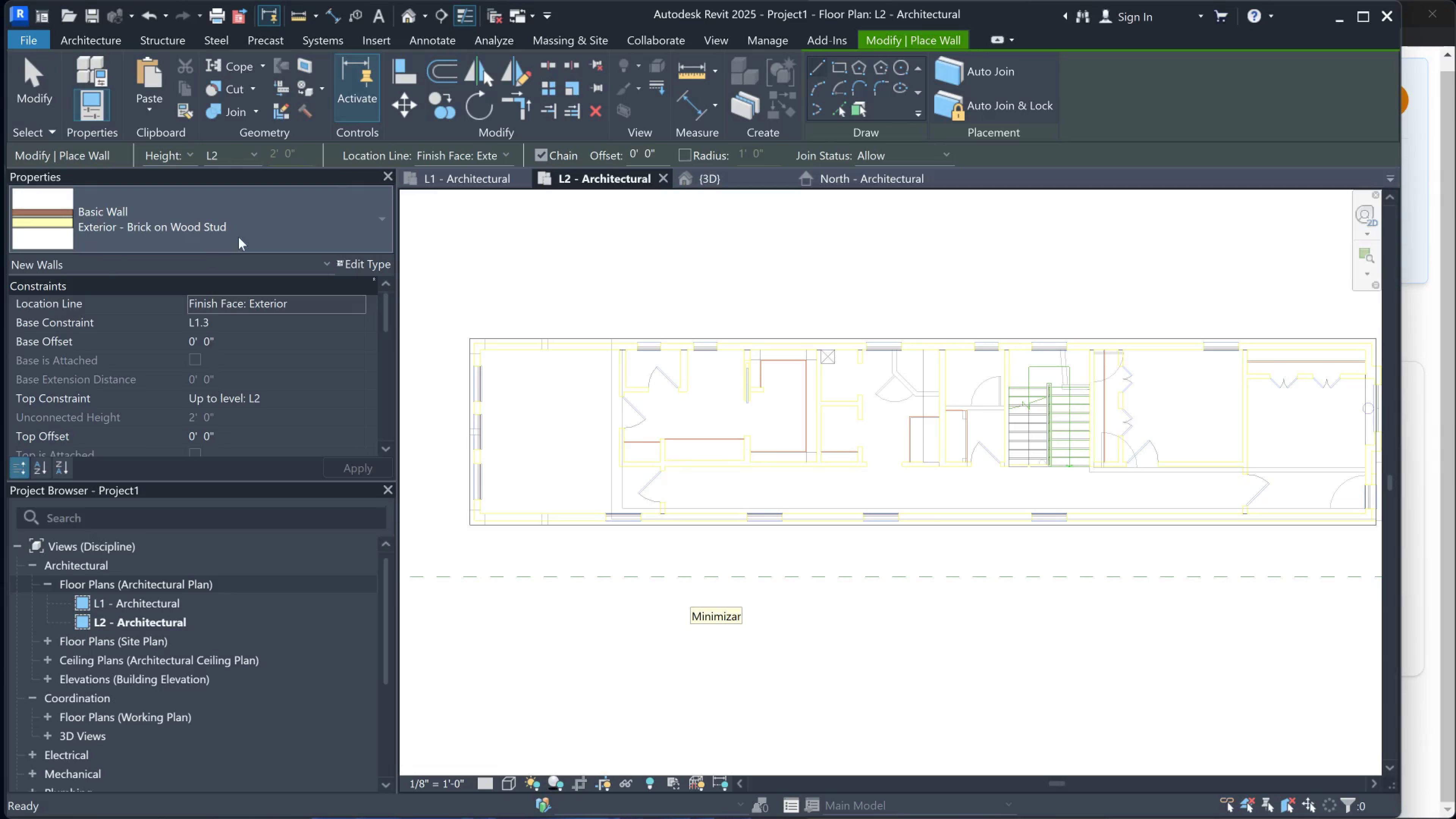 
left_click([243, 227])
 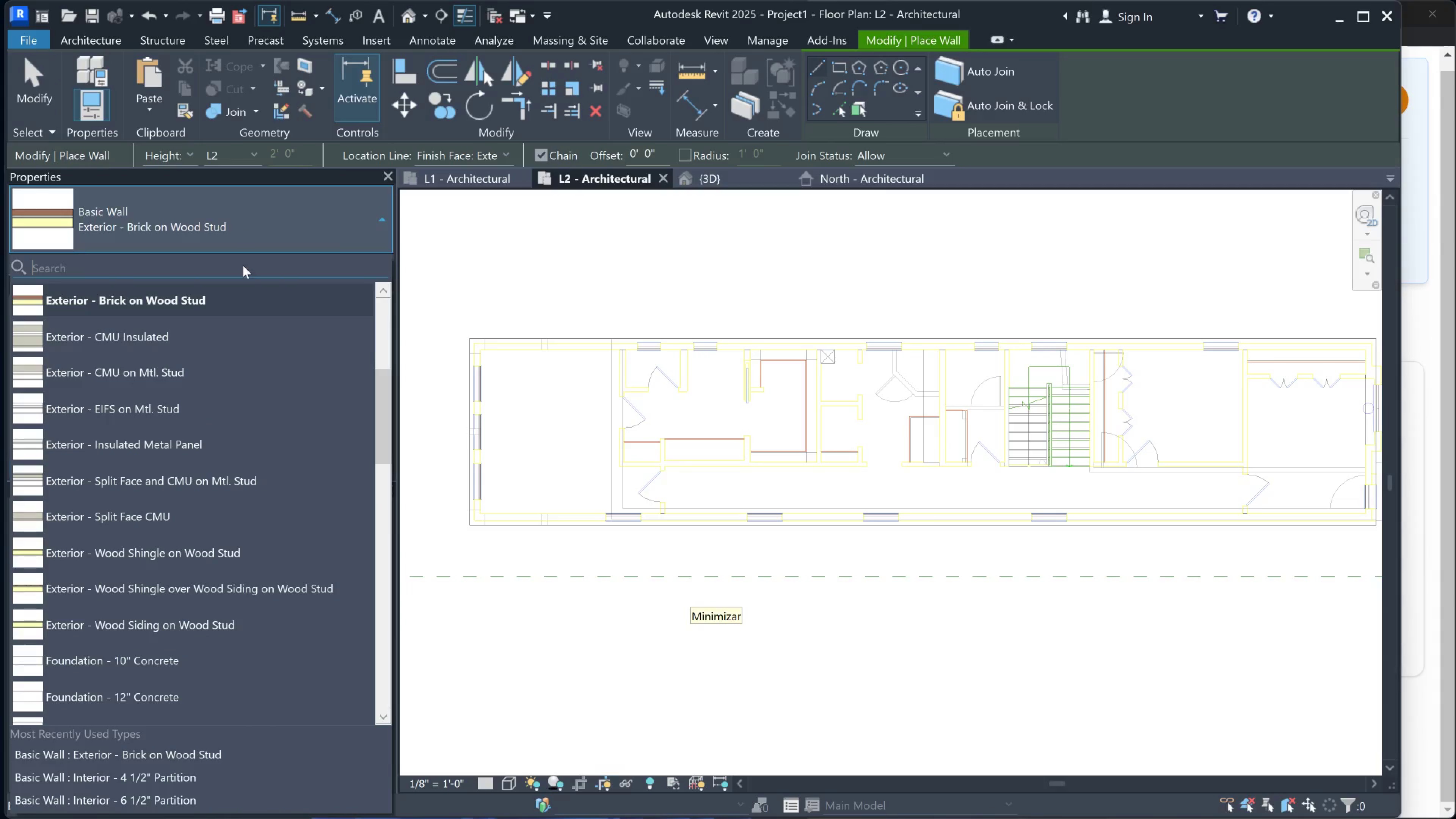 
scroll: coordinate [230, 519], scroll_direction: down, amount: 8.0
 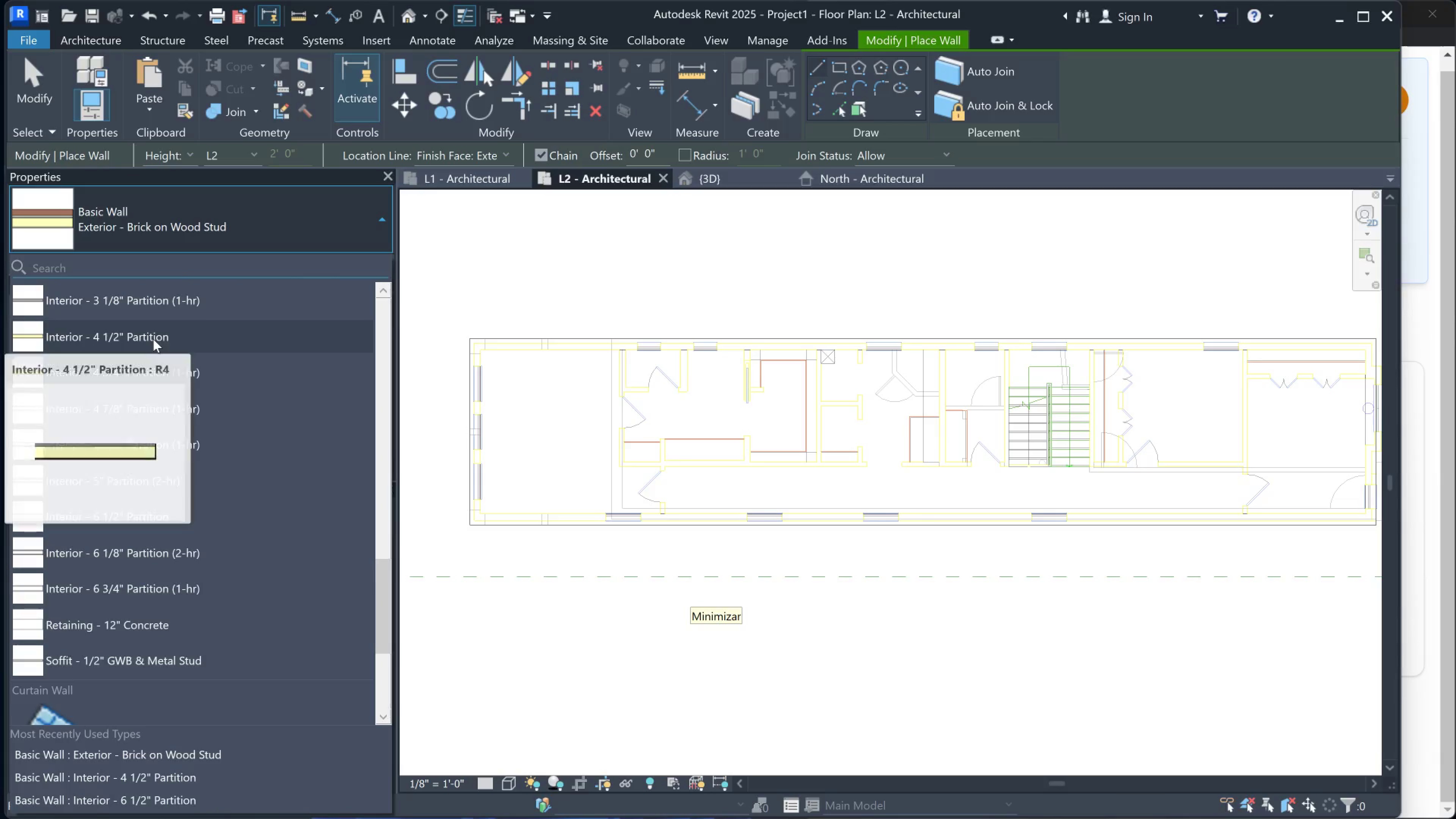 
wait(6.15)
 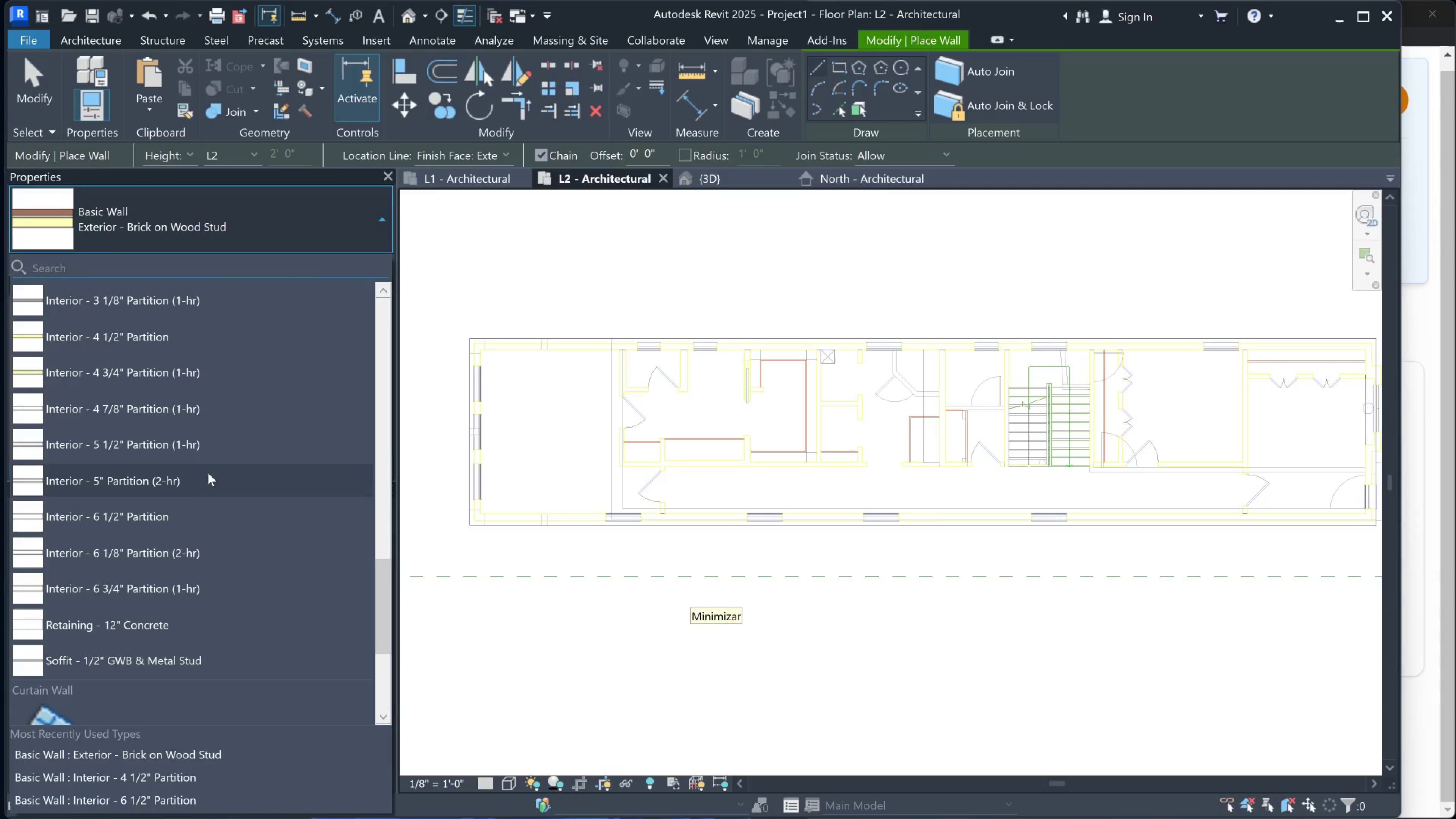 
left_click([153, 339])
 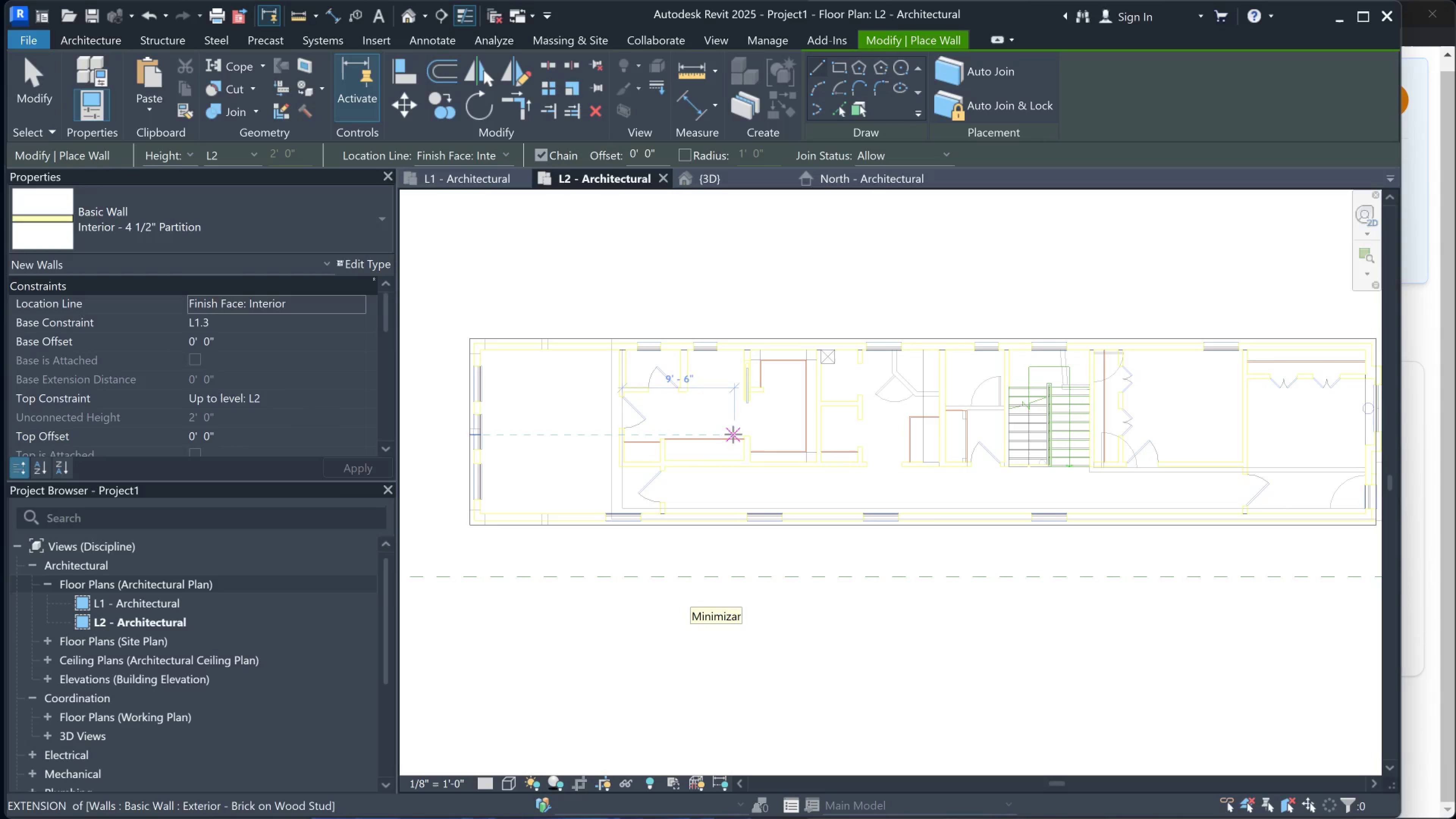 
scroll: coordinate [729, 278], scroll_direction: up, amount: 16.0
 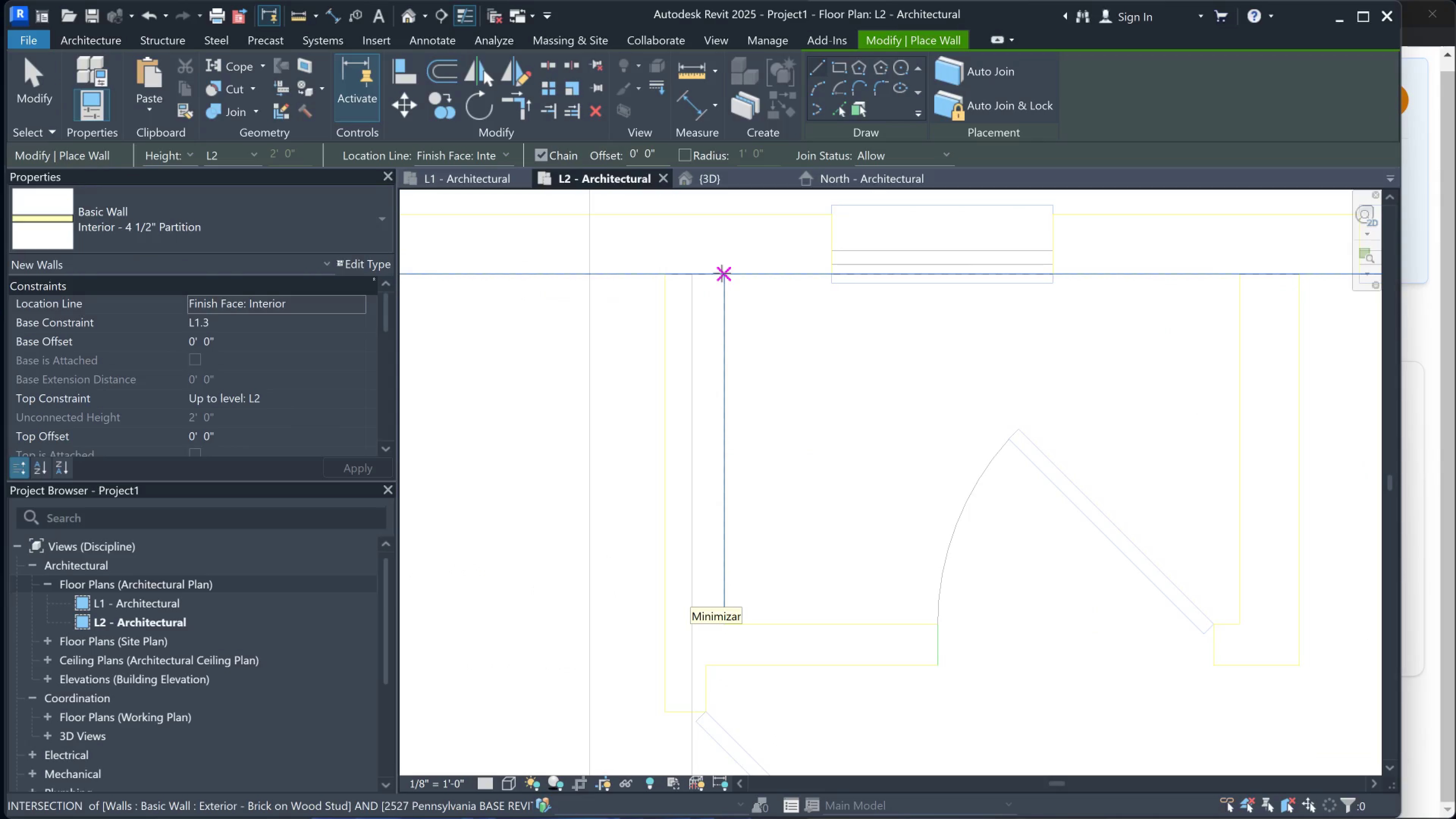 
left_click([722, 273])
 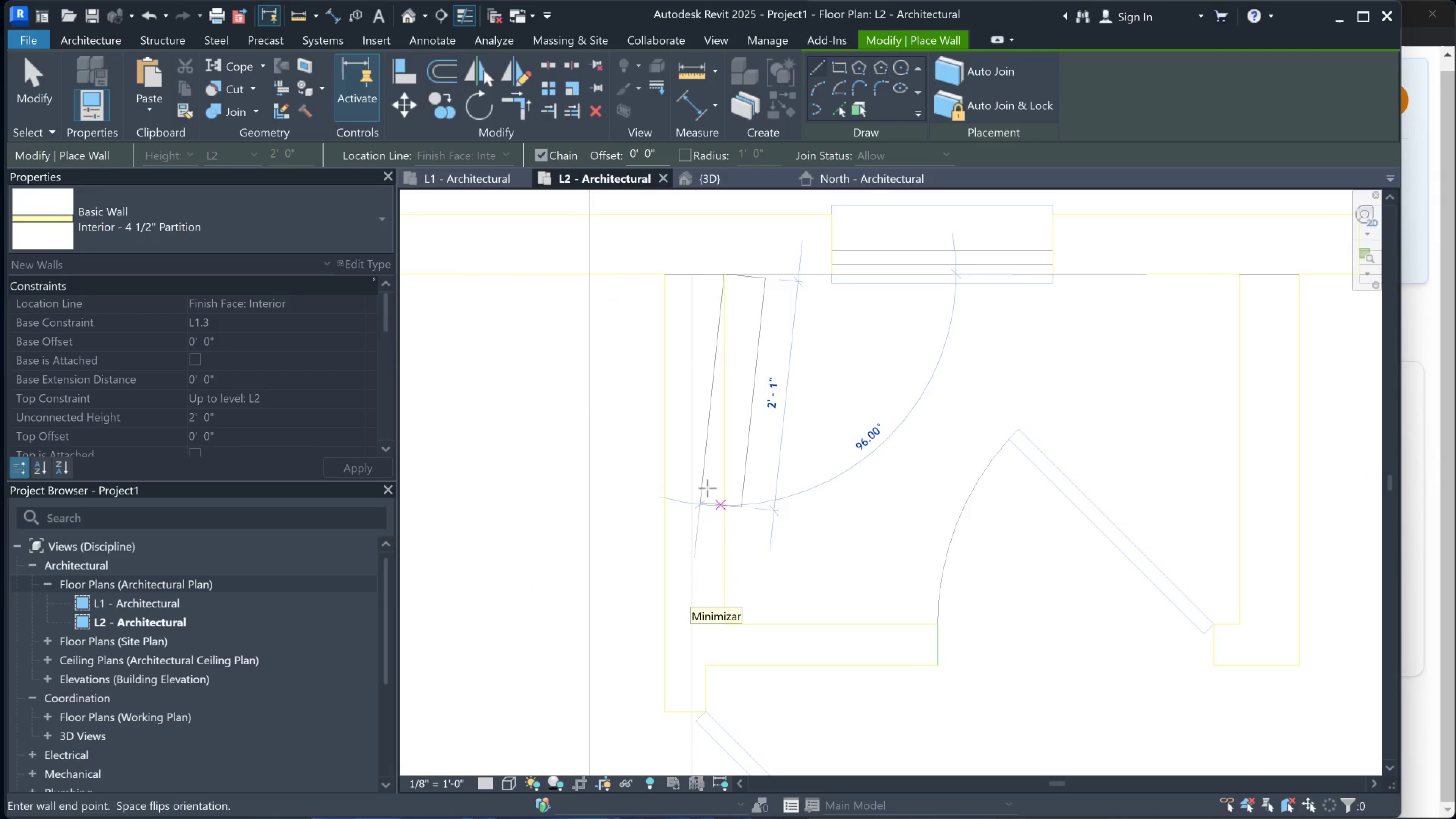 
key(Escape)
 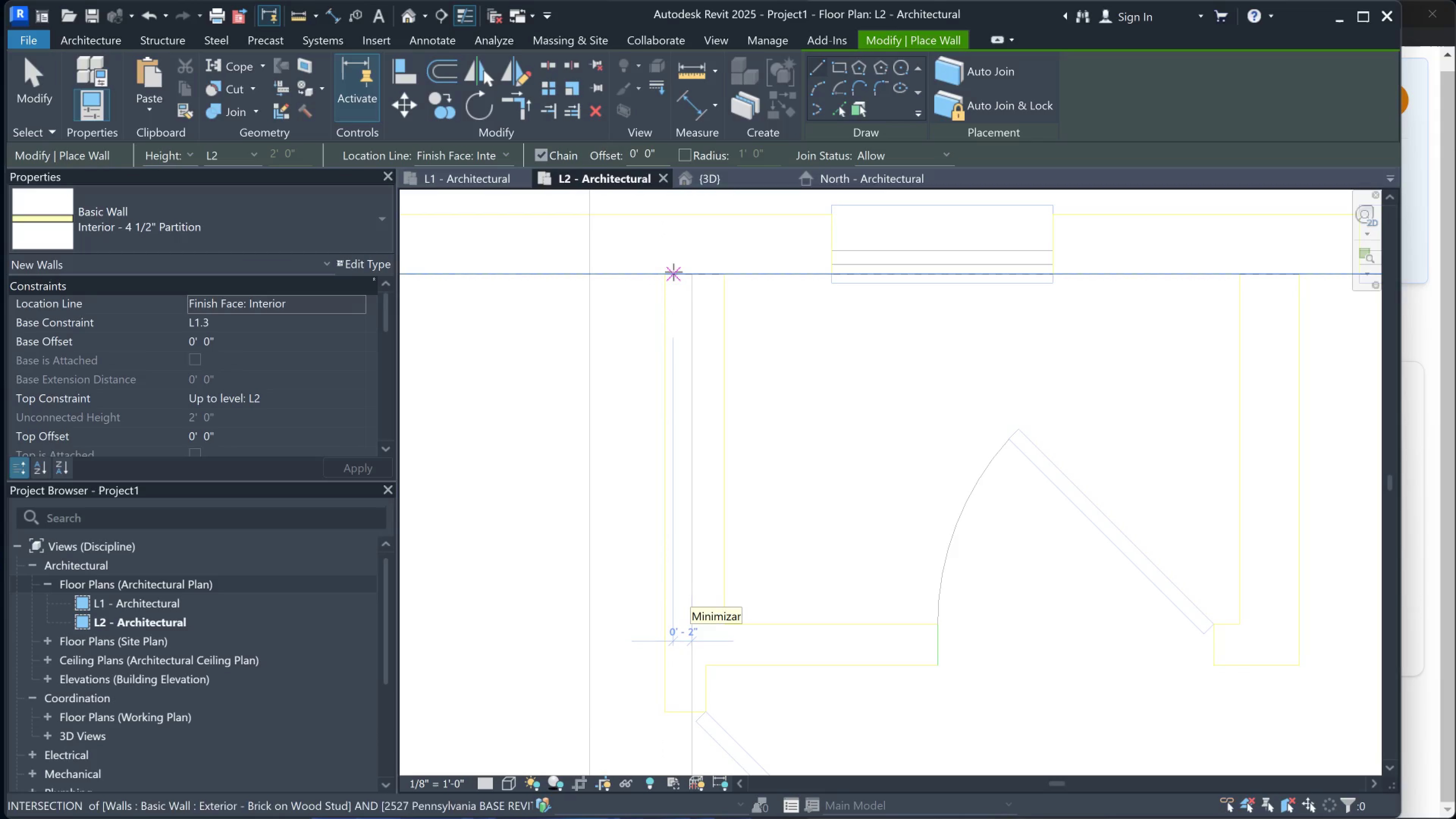 
left_click([671, 272])
 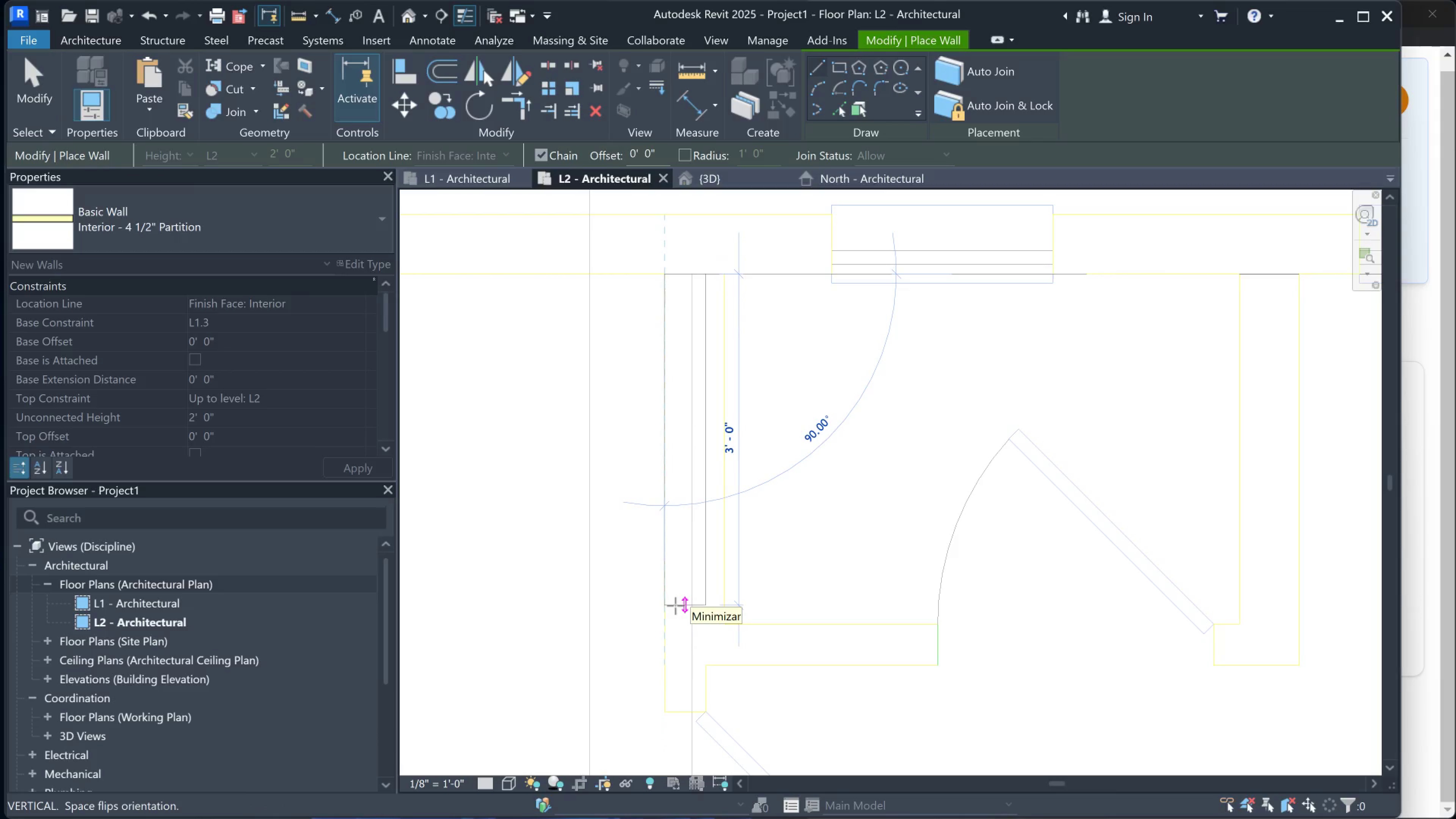 
key(Escape)
 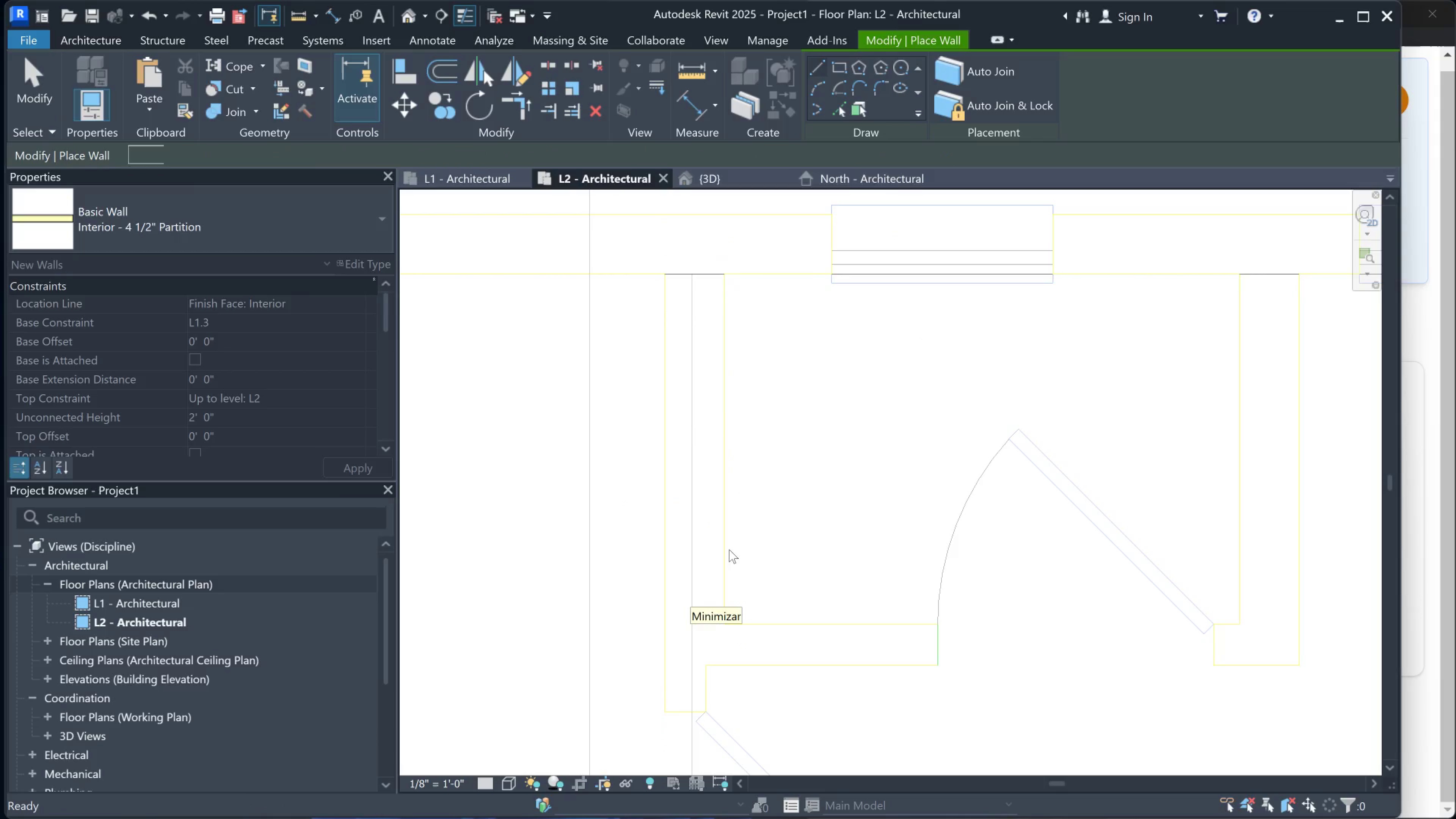 
scroll: coordinate [757, 525], scroll_direction: down, amount: 4.0
 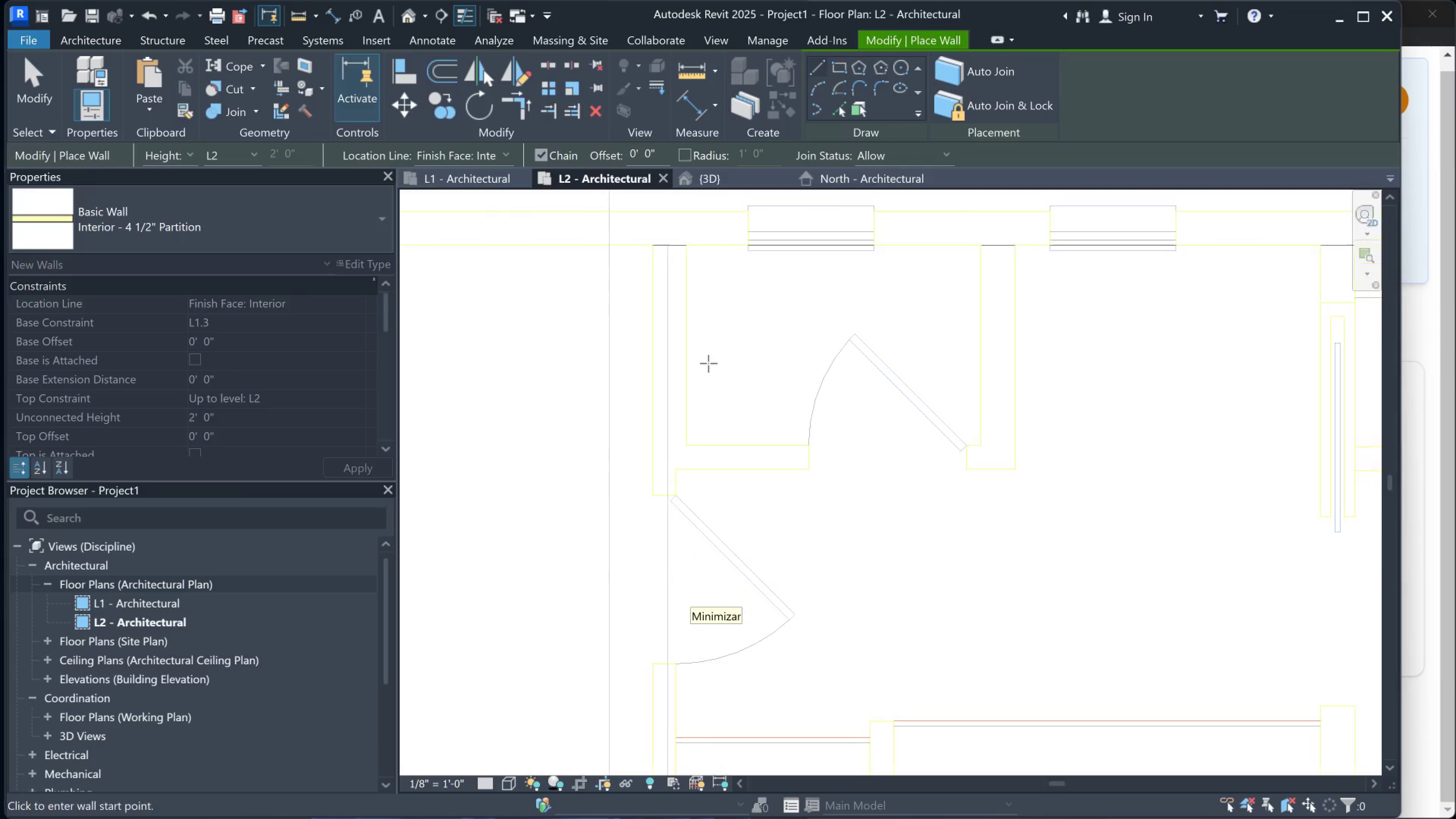 
scroll: coordinate [706, 427], scroll_direction: none, amount: 0.0
 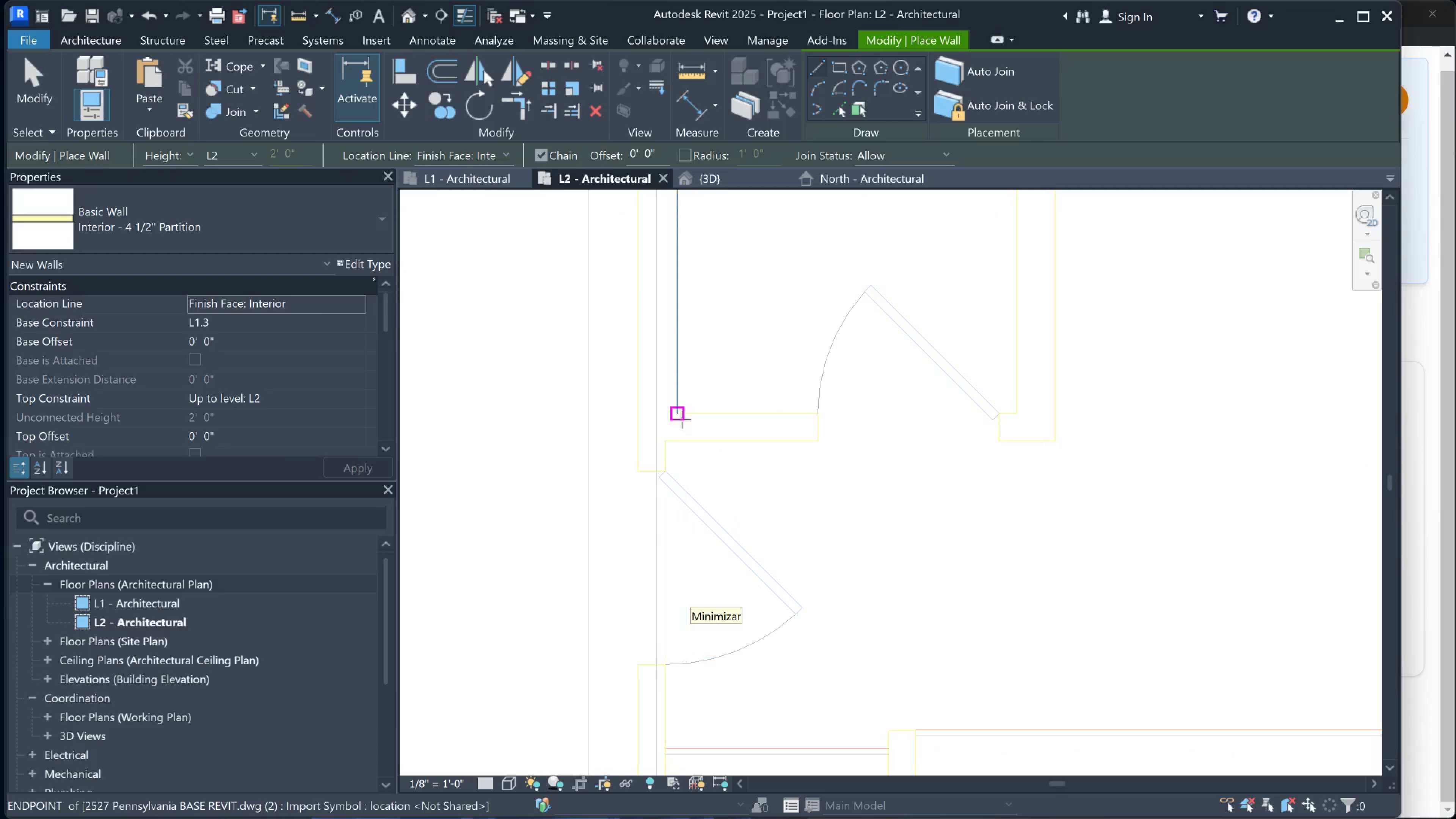 
left_click([682, 419])
 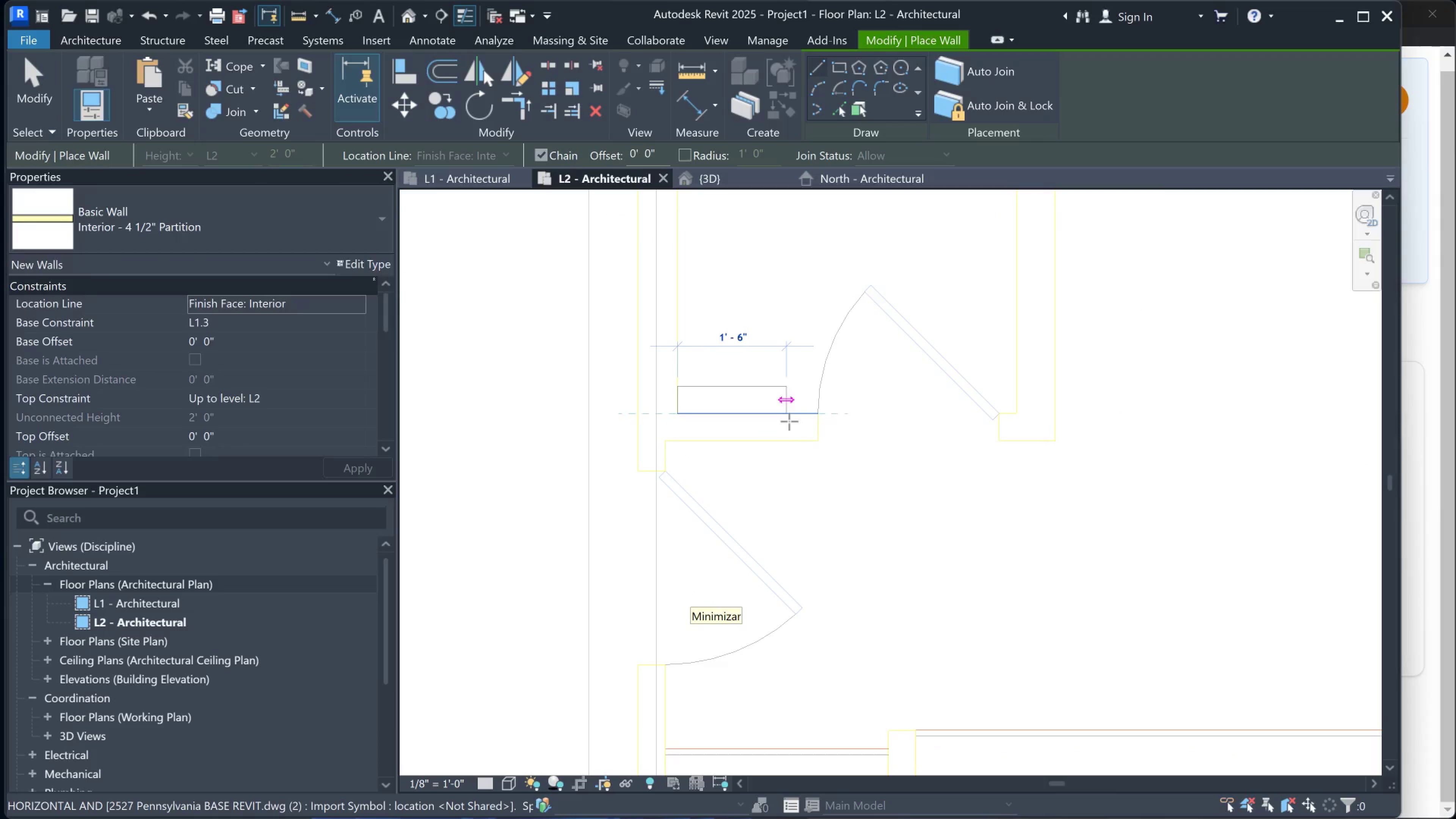 
key(Escape)
 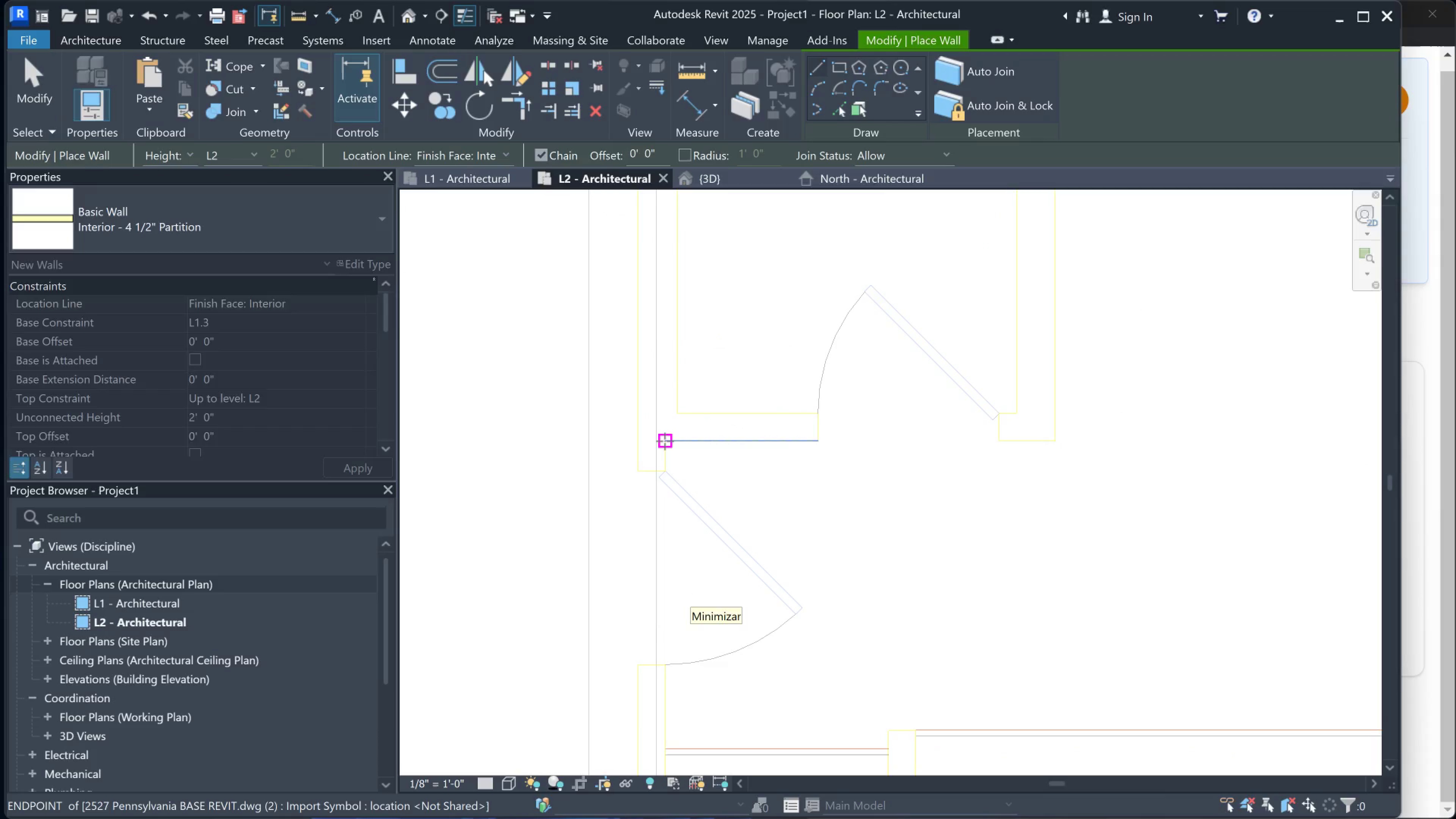 
left_click([665, 441])
 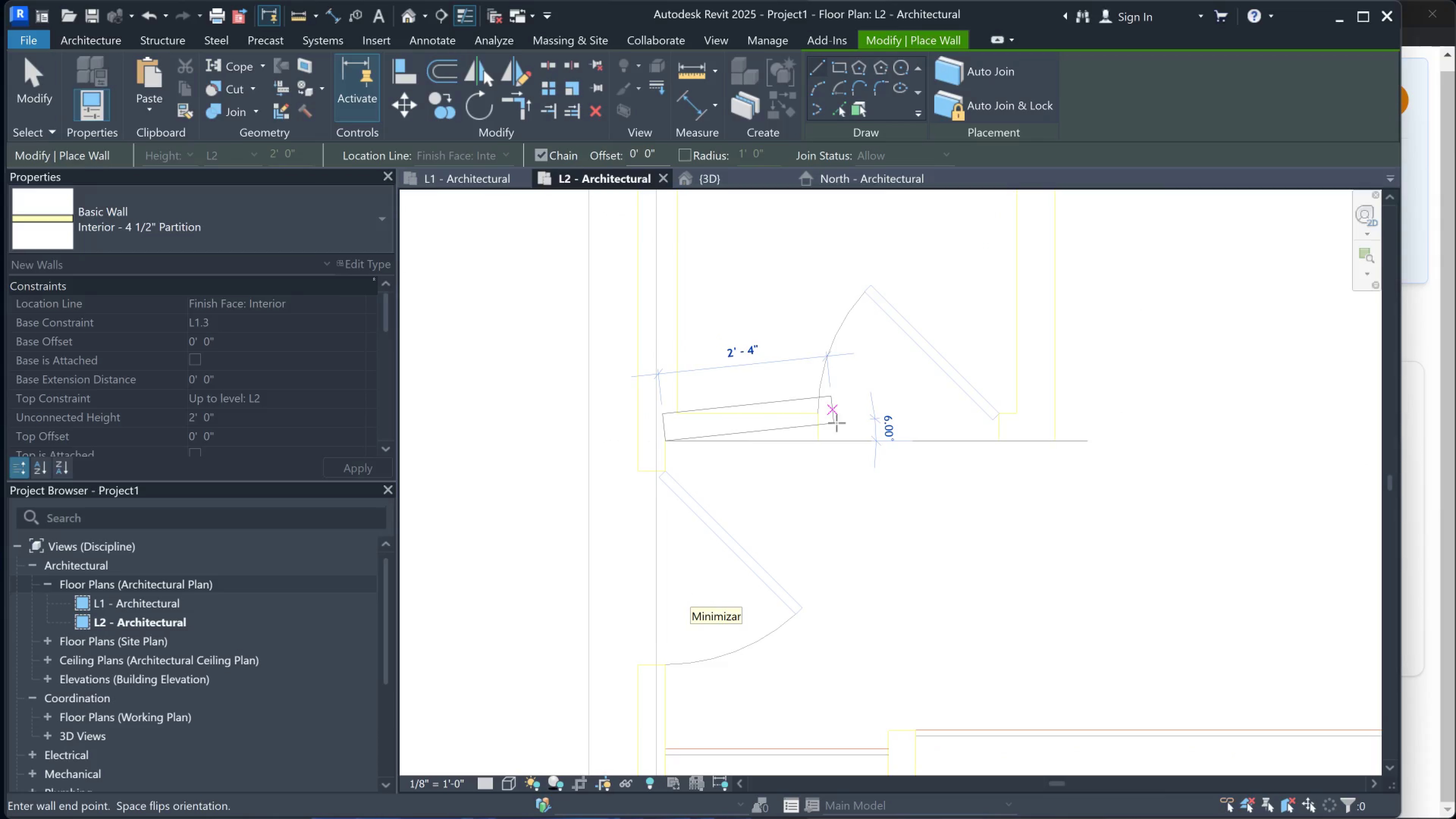 
scroll: coordinate [947, 439], scroll_direction: down, amount: 3.0
 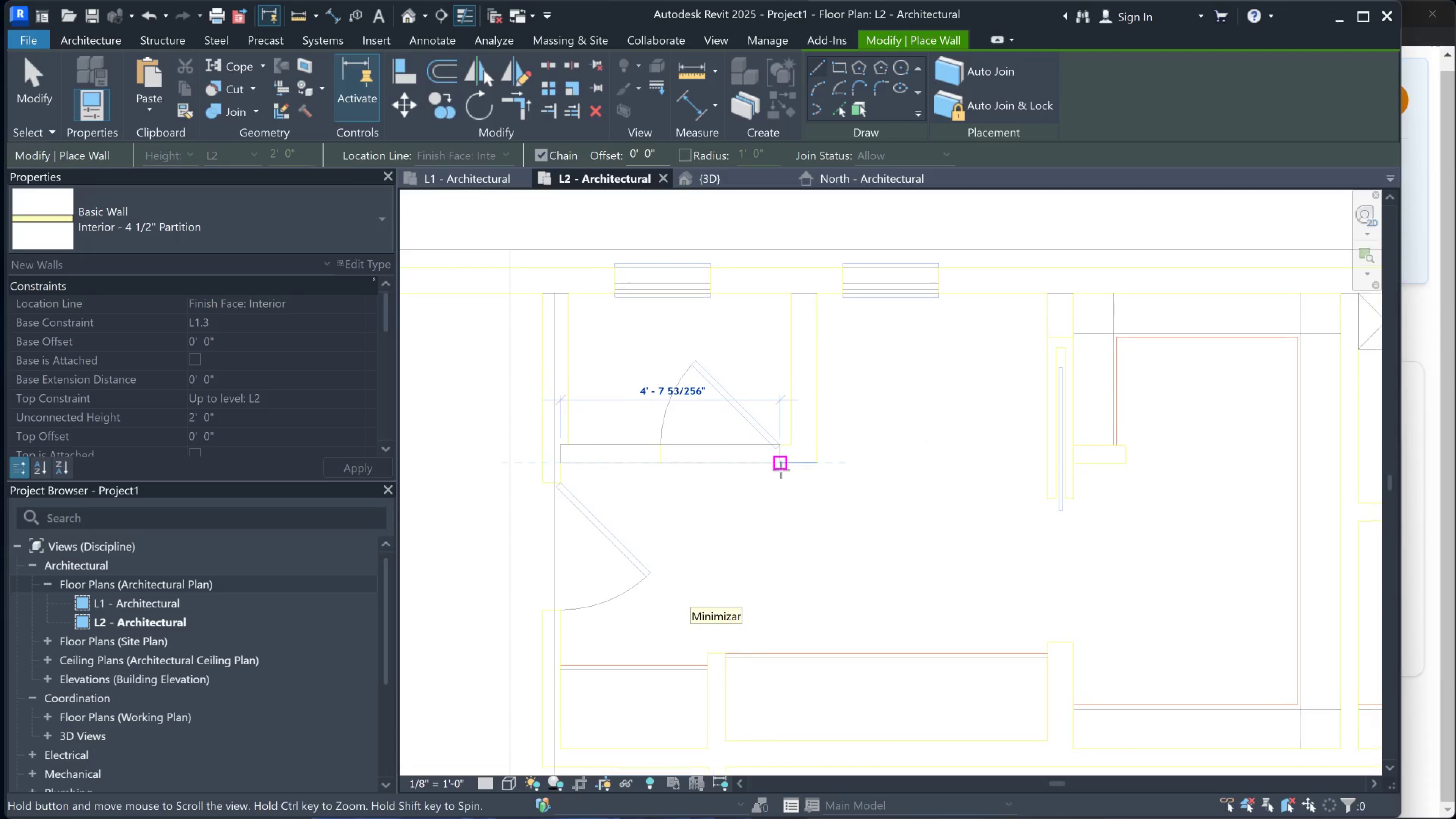 
scroll: coordinate [789, 470], scroll_direction: up, amount: 2.0
 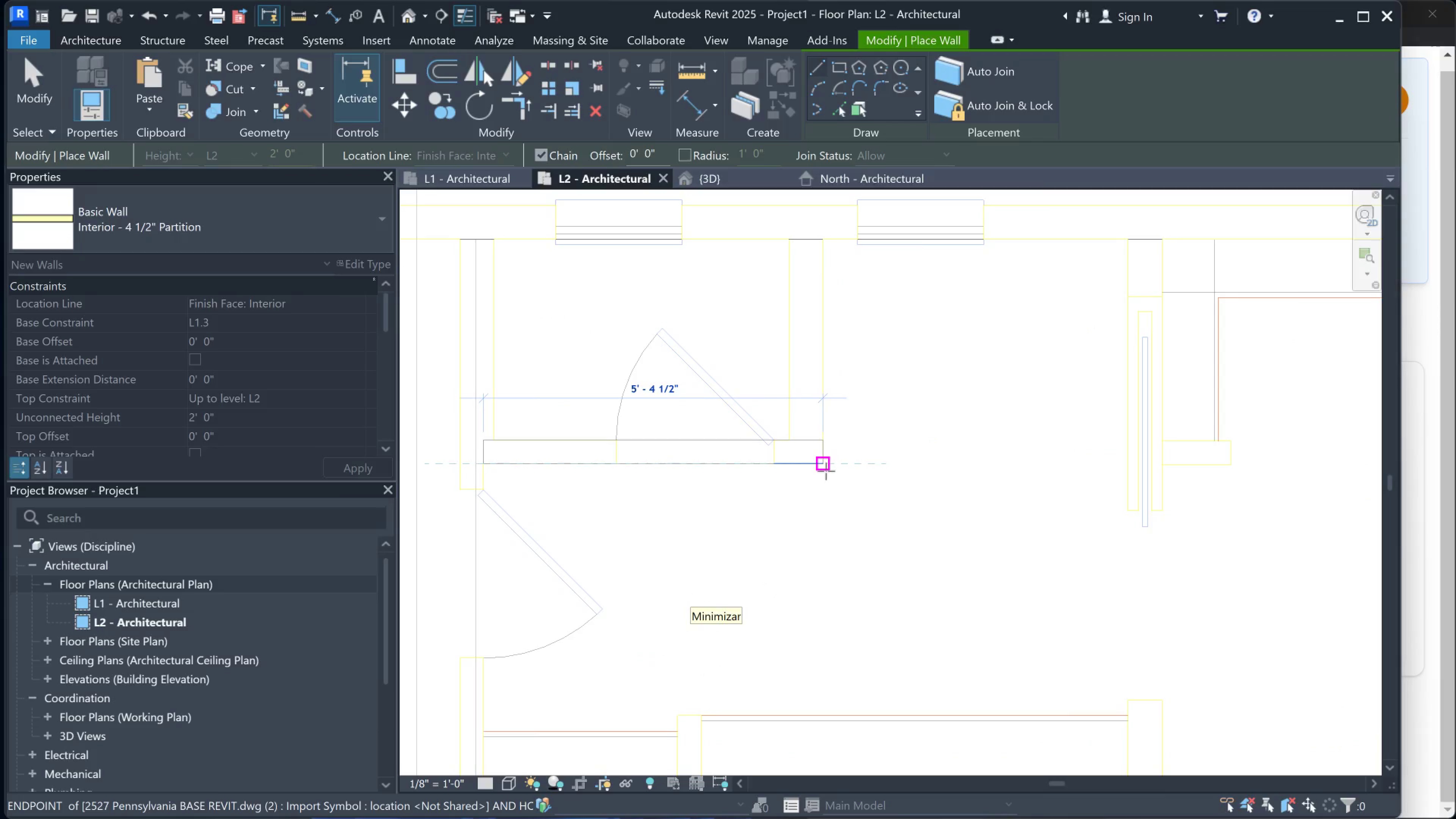 
left_click([826, 471])
 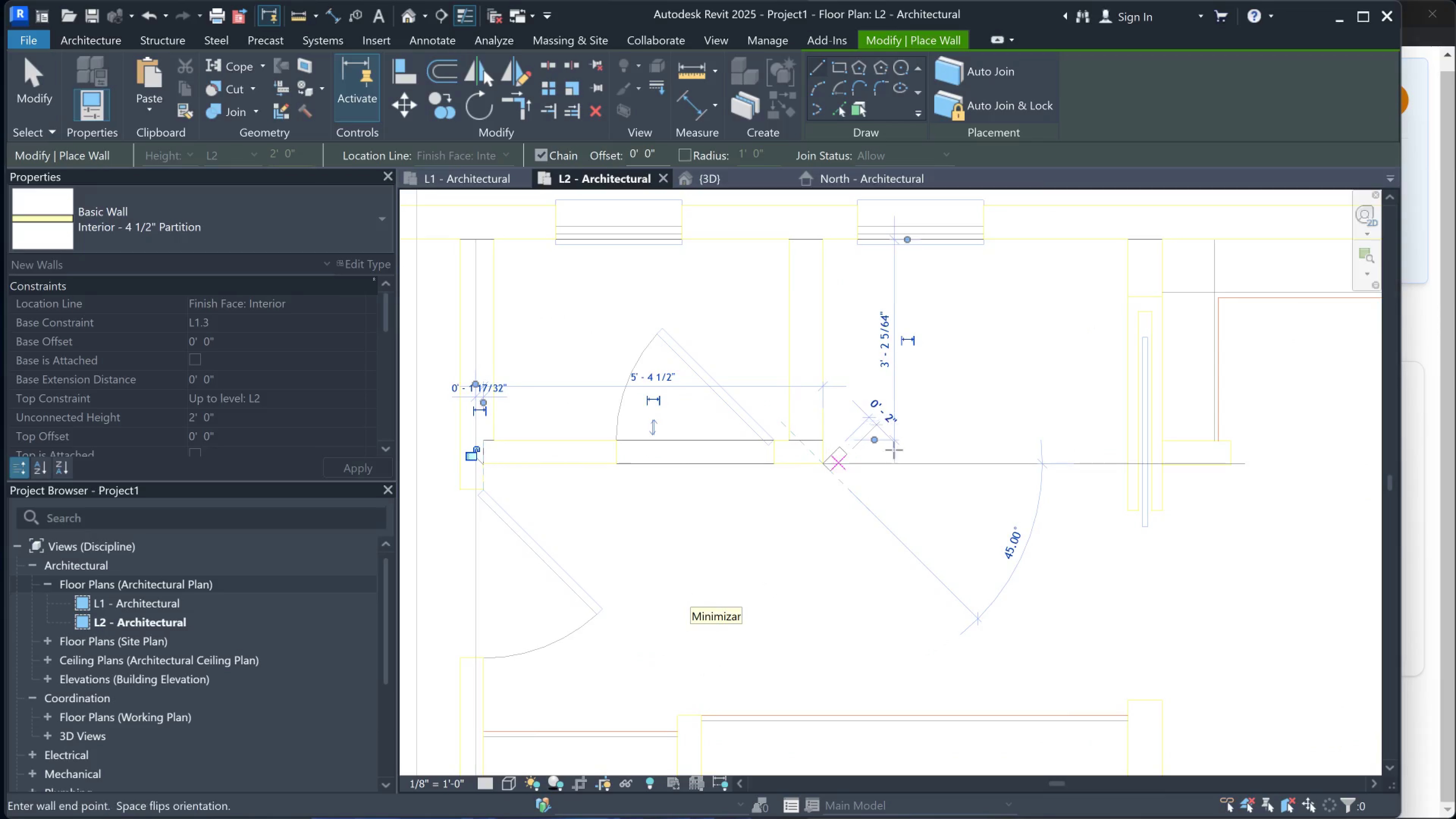 
key(Escape)
 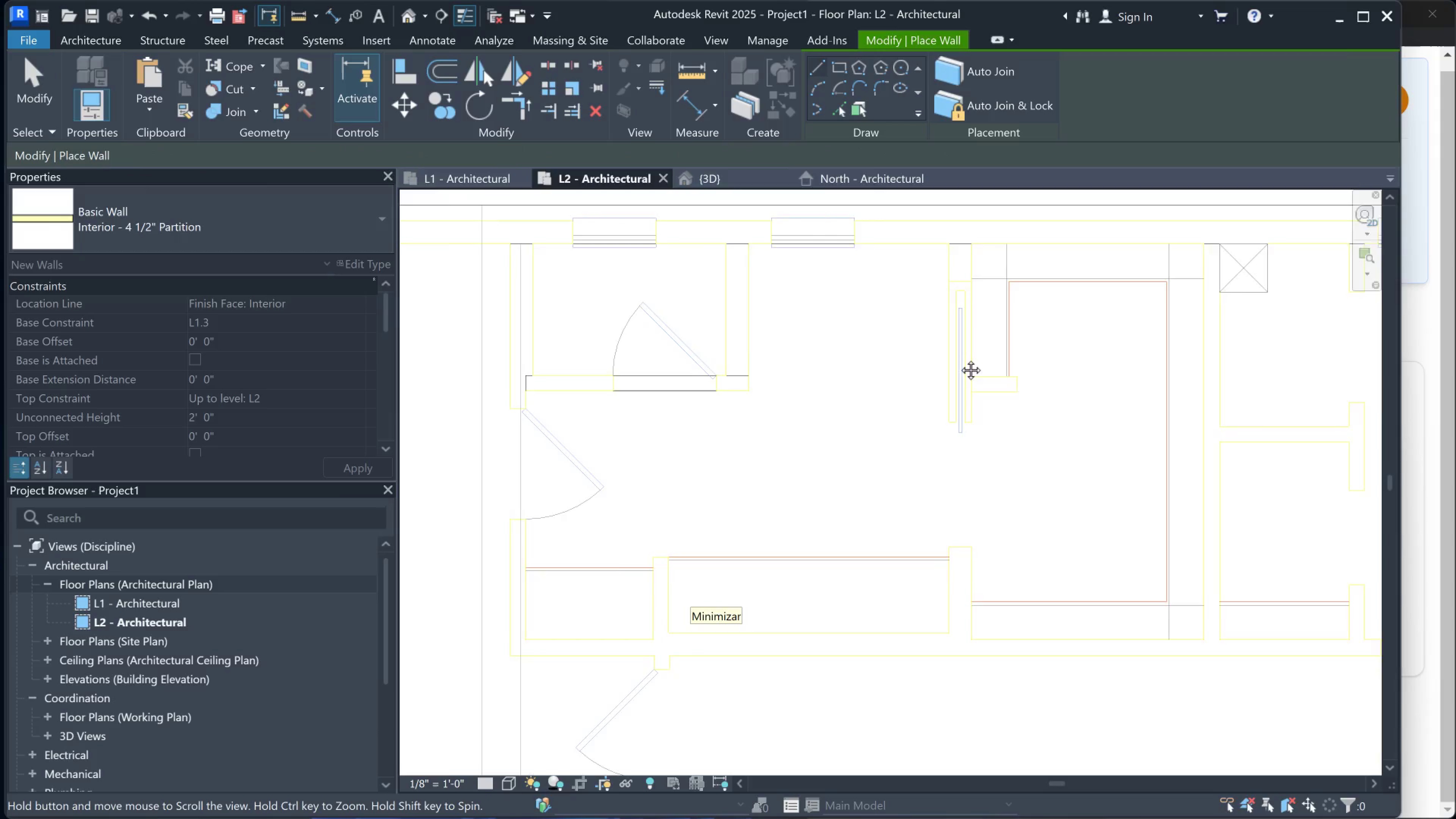 
scroll: coordinate [882, 456], scroll_direction: down, amount: 3.0
 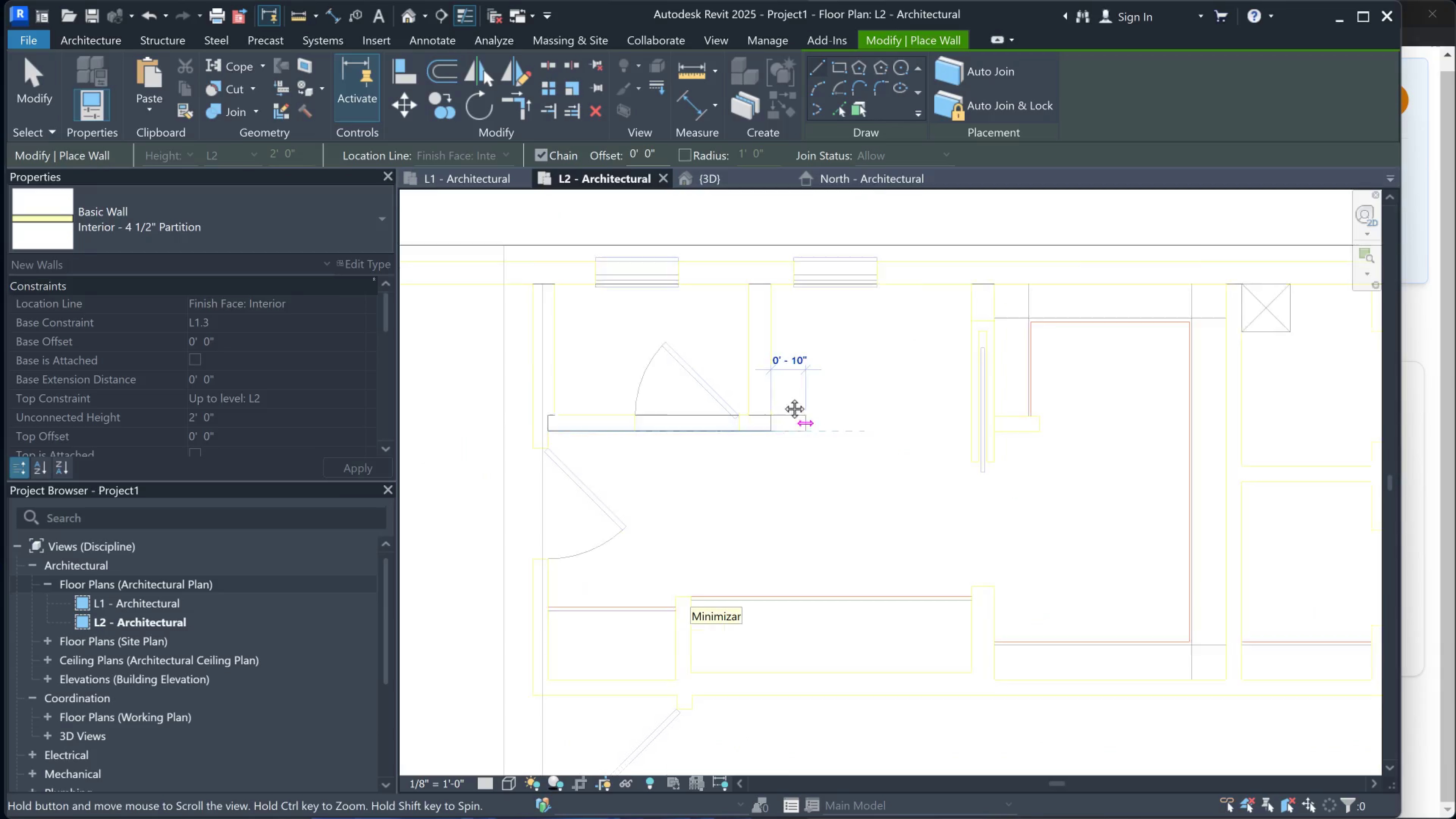 
scroll: coordinate [941, 385], scroll_direction: up, amount: 3.0
 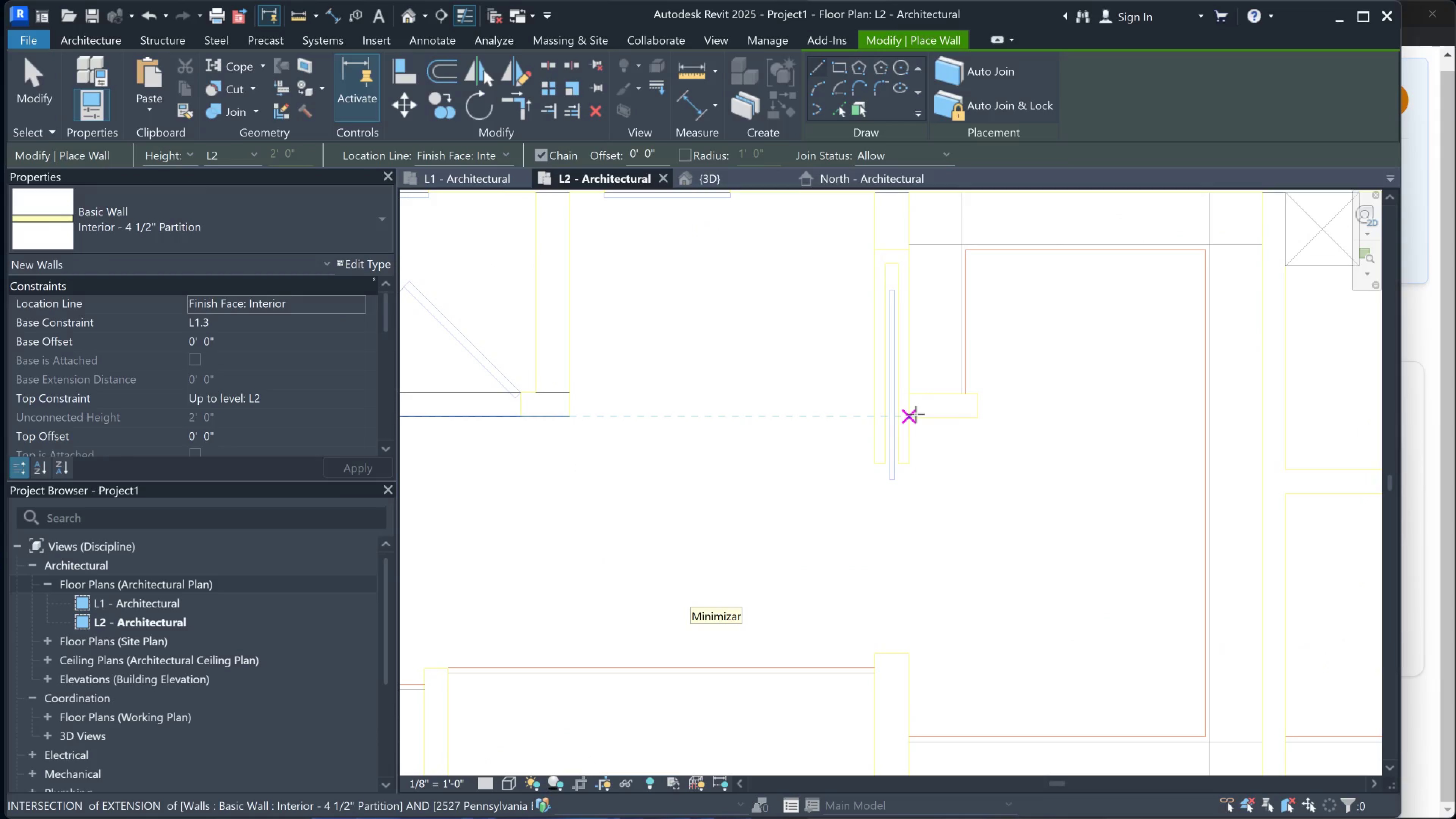 
left_click([916, 414])
 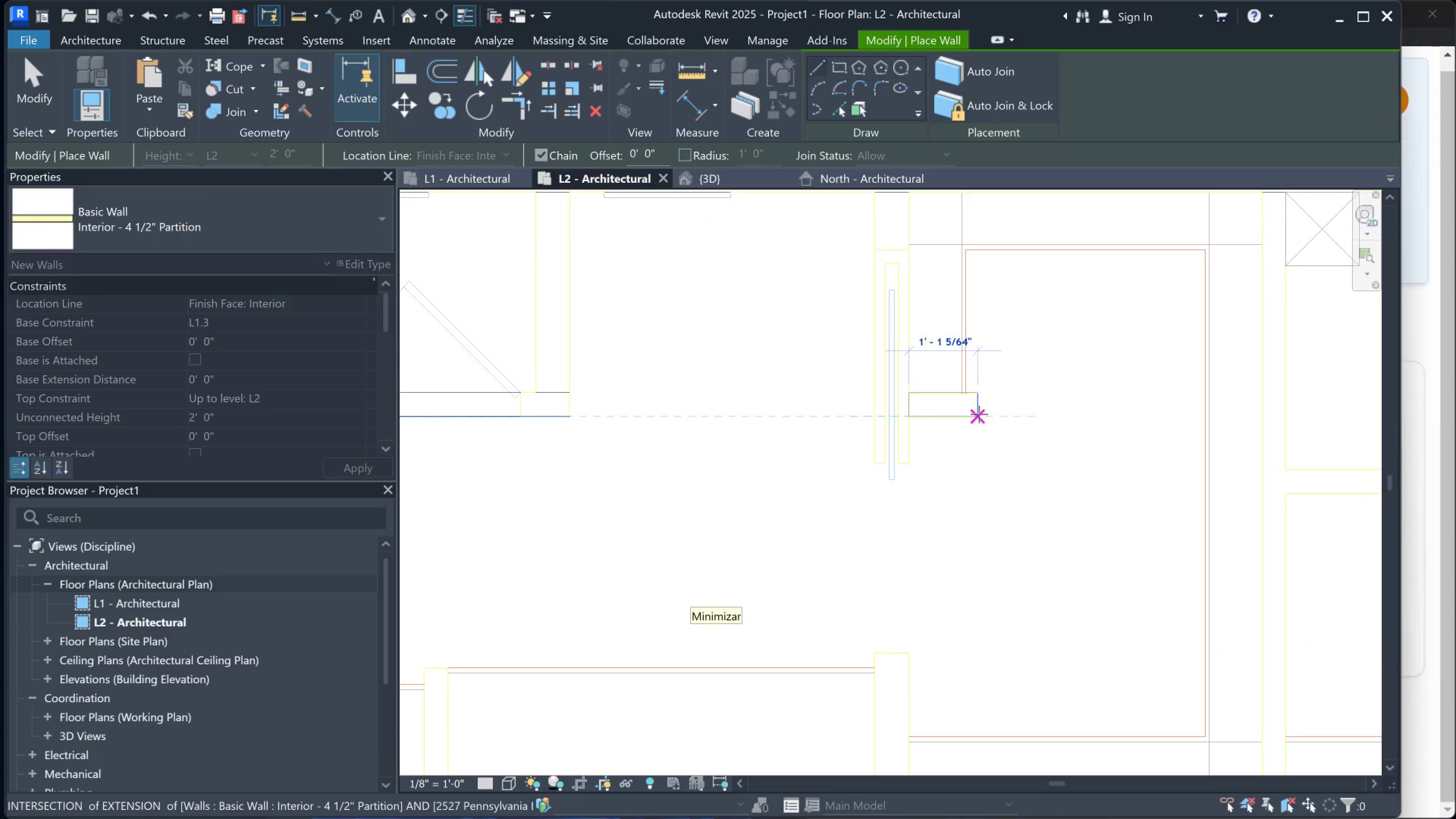 
left_click([979, 414])
 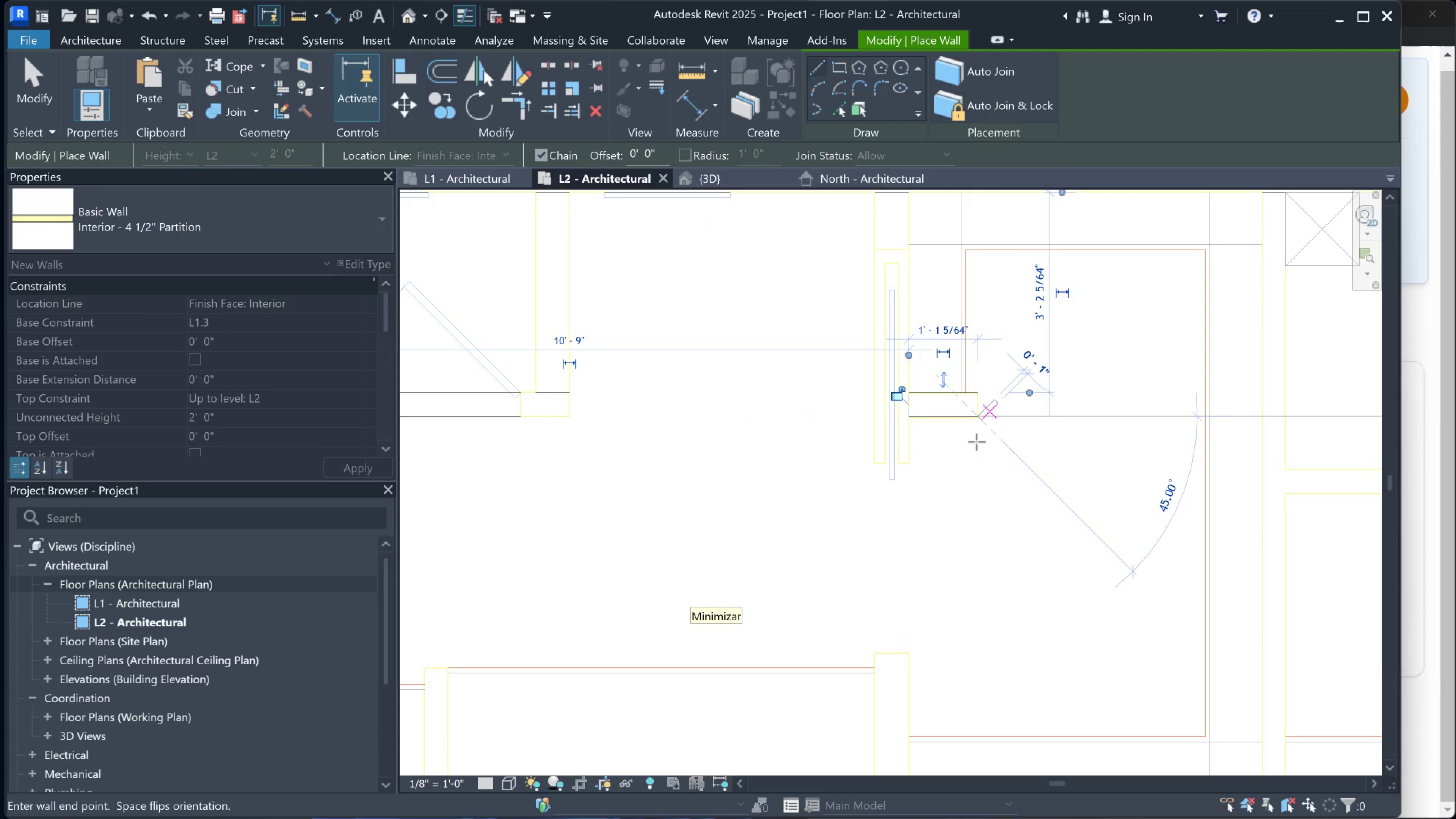 
scroll: coordinate [960, 475], scroll_direction: down, amount: 2.0
 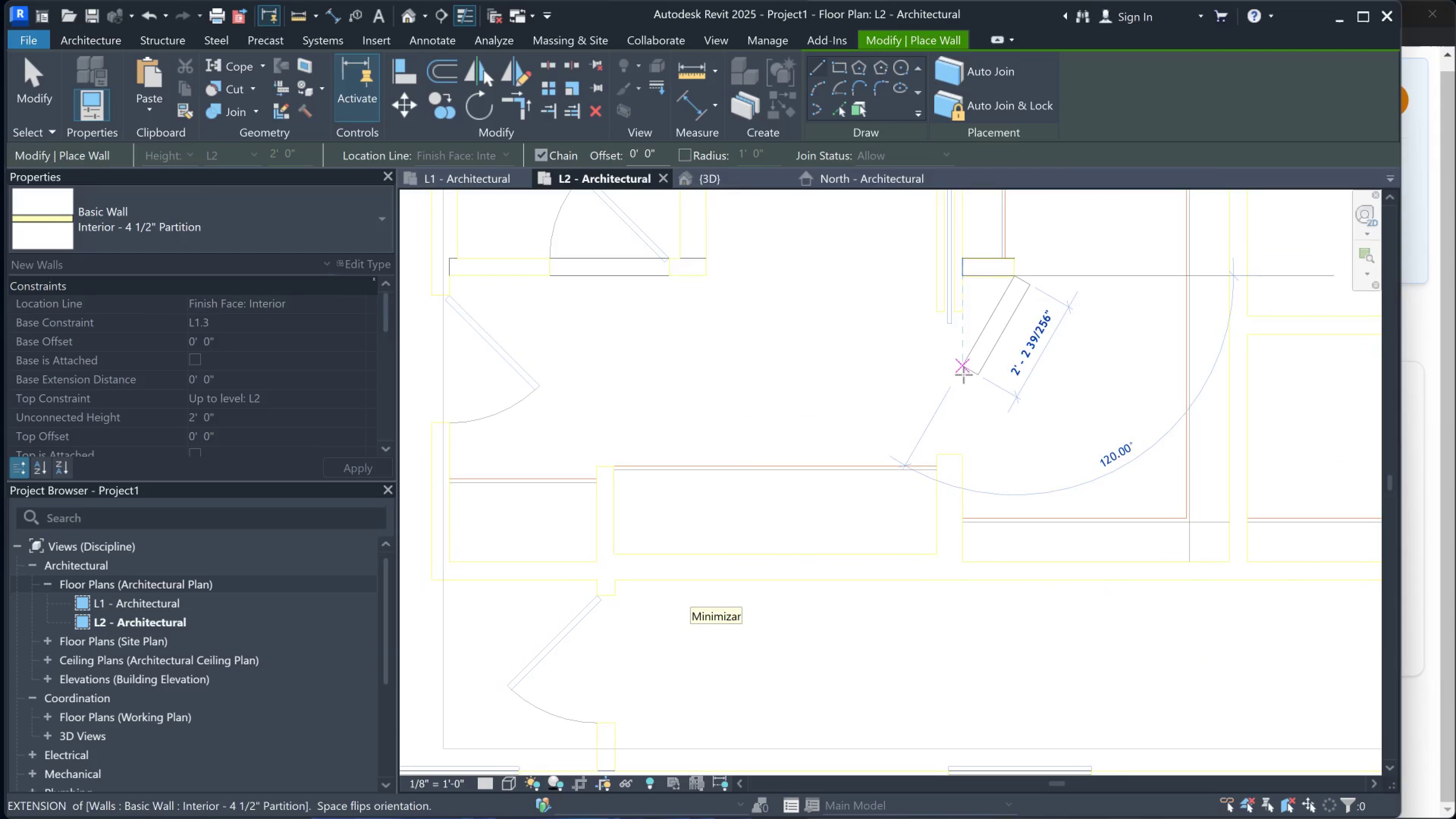 
key(Escape)
 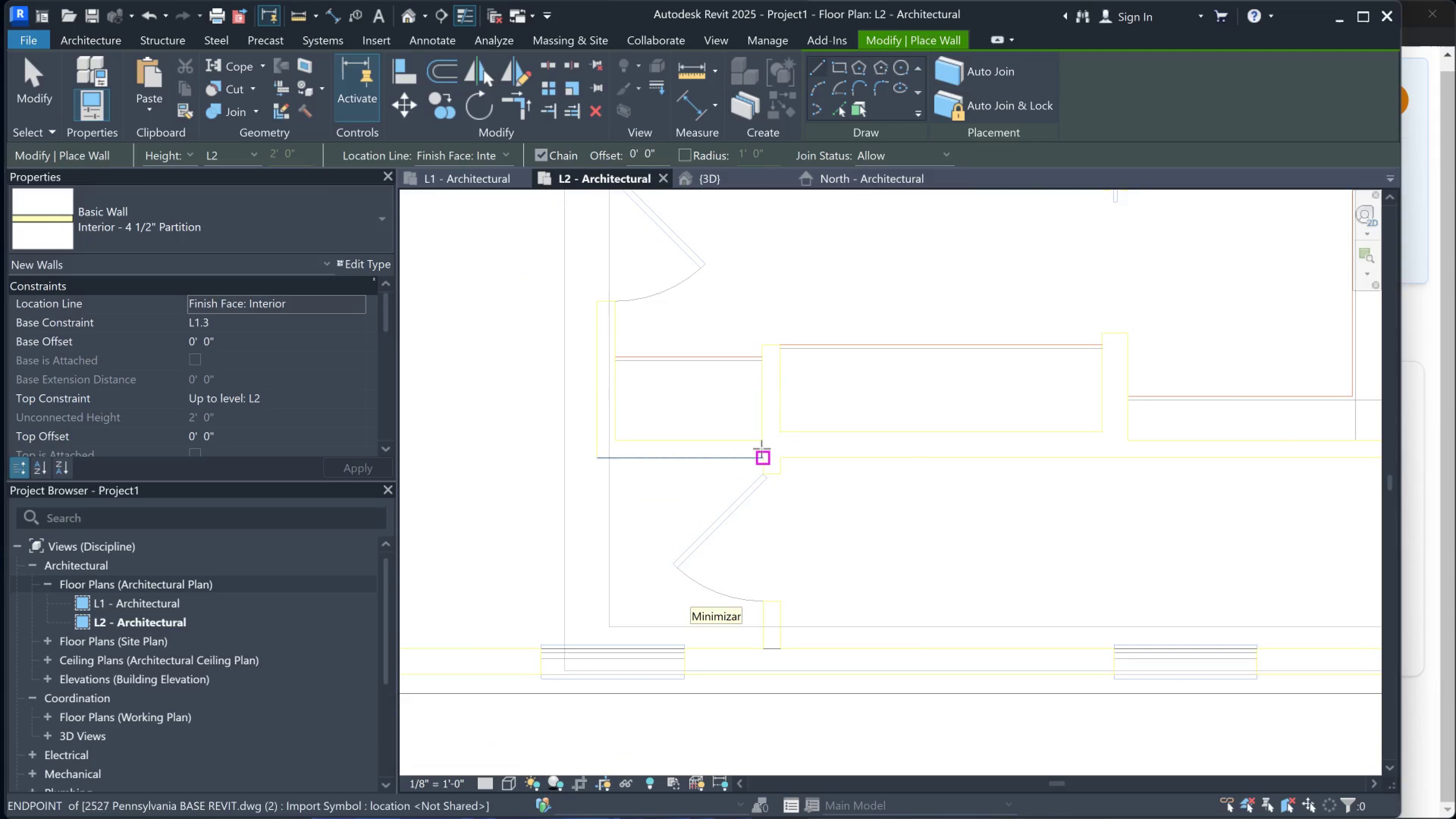 
left_click([762, 441])
 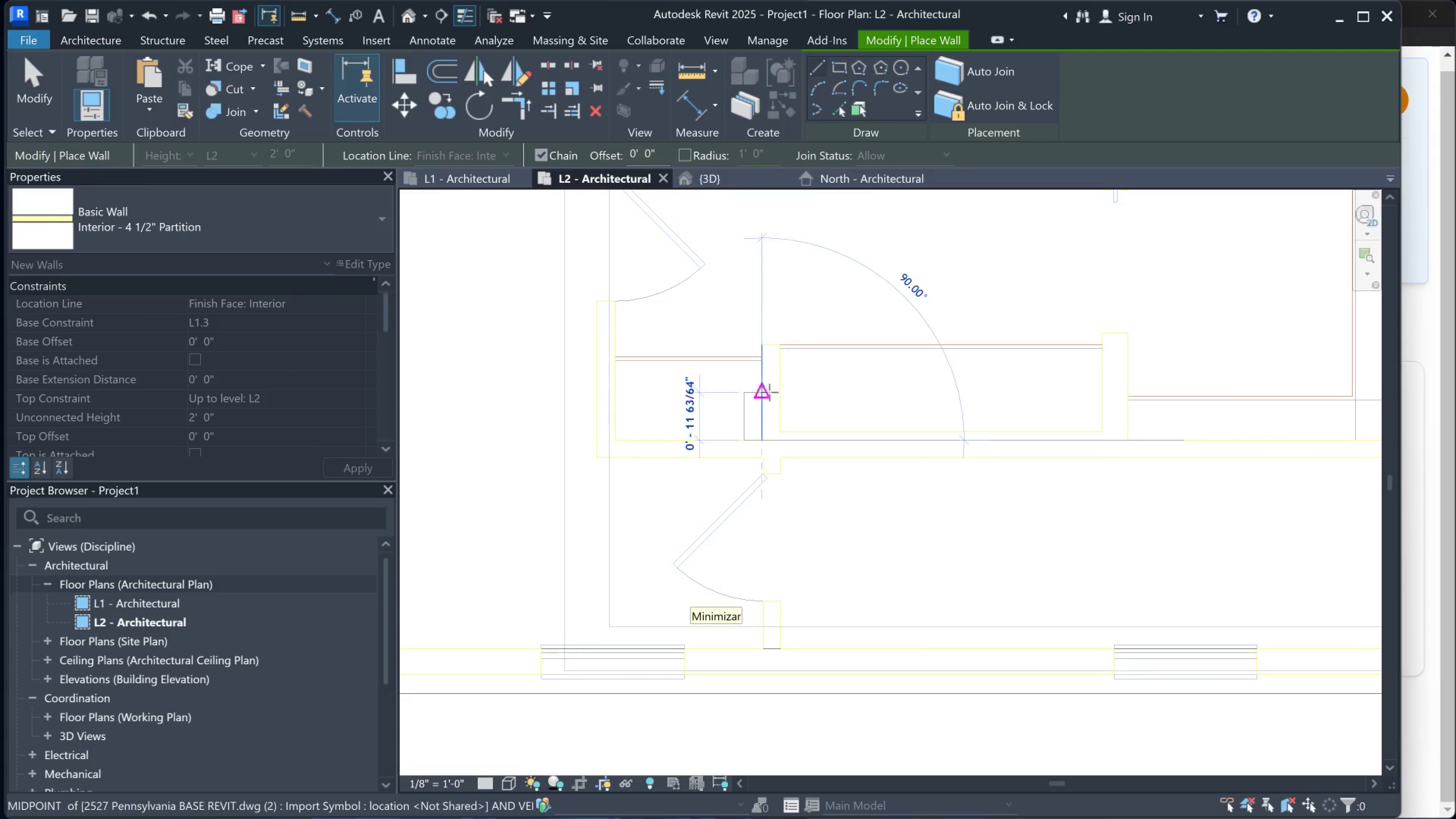 
key(CapsLock)
 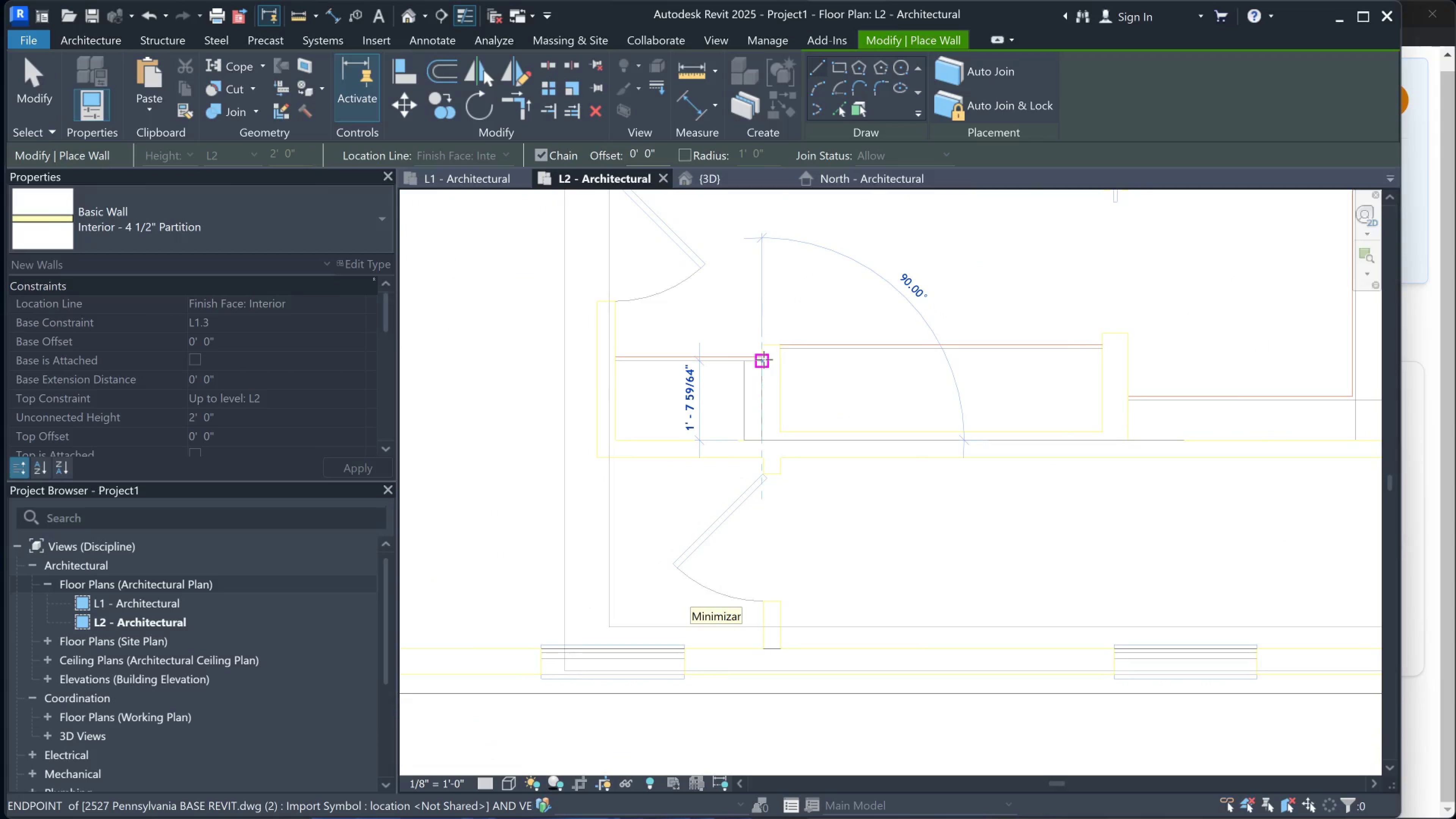 
key(Tab)
 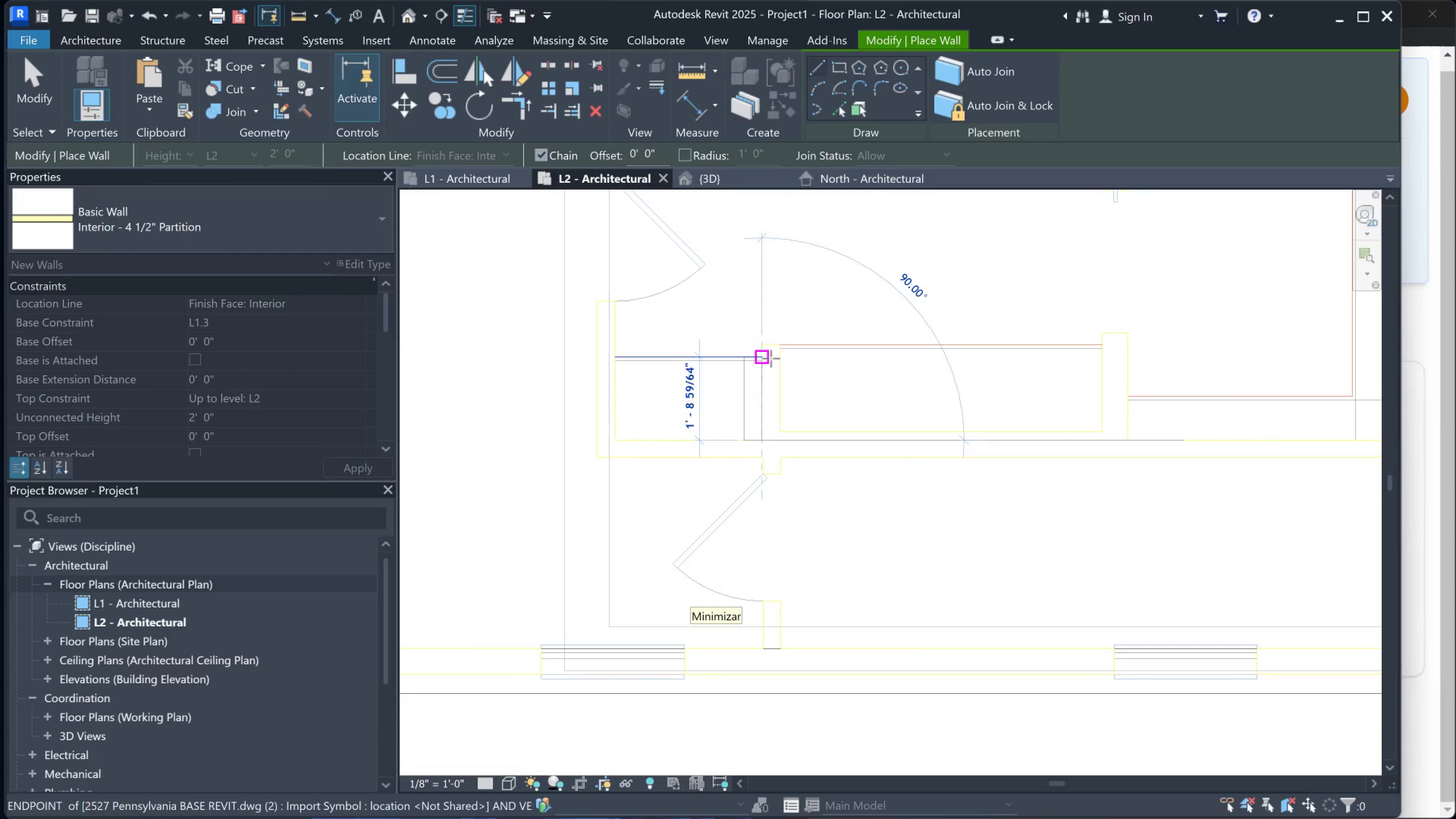 
key(Tab)
 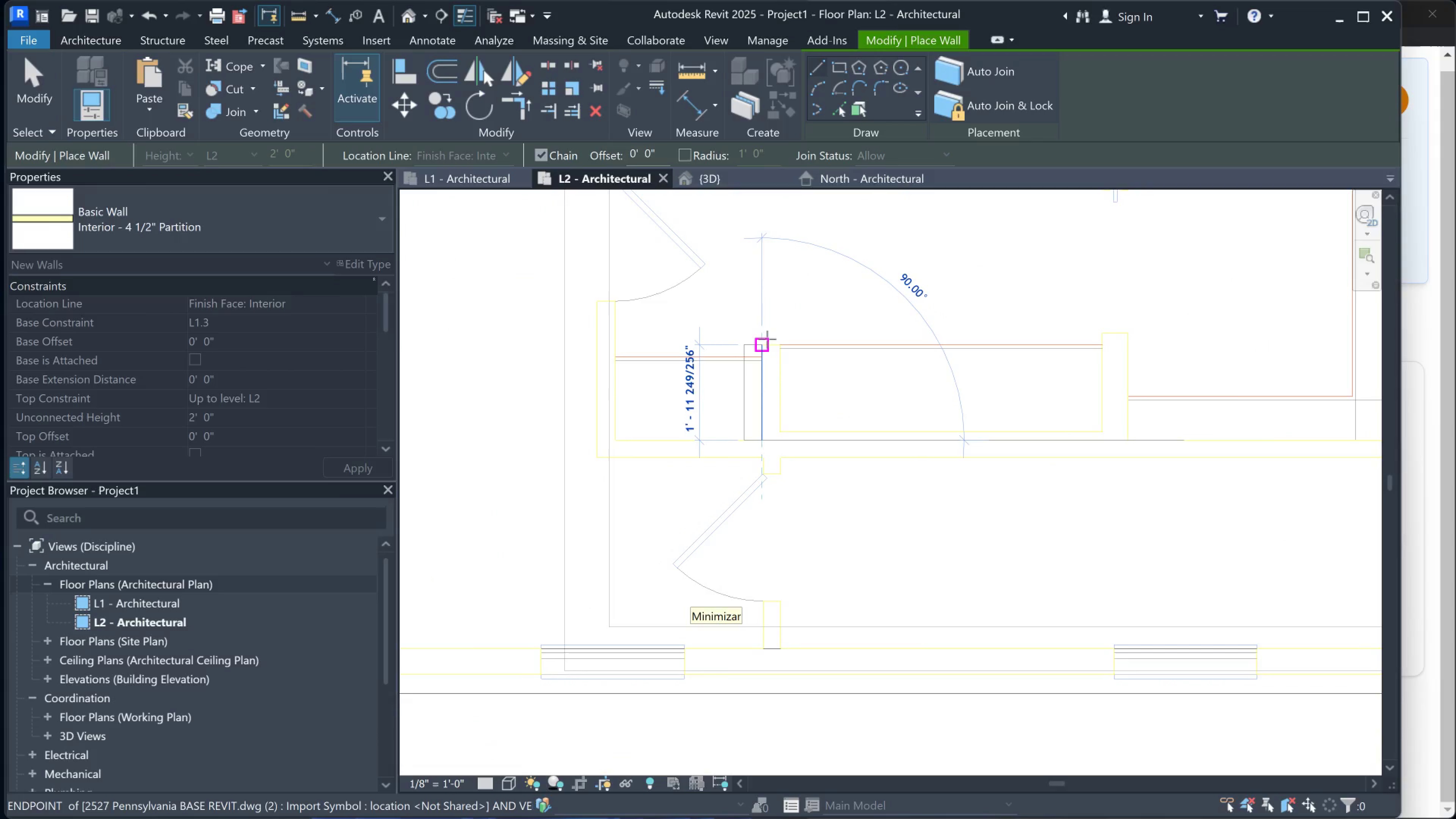 
key(Tab)
 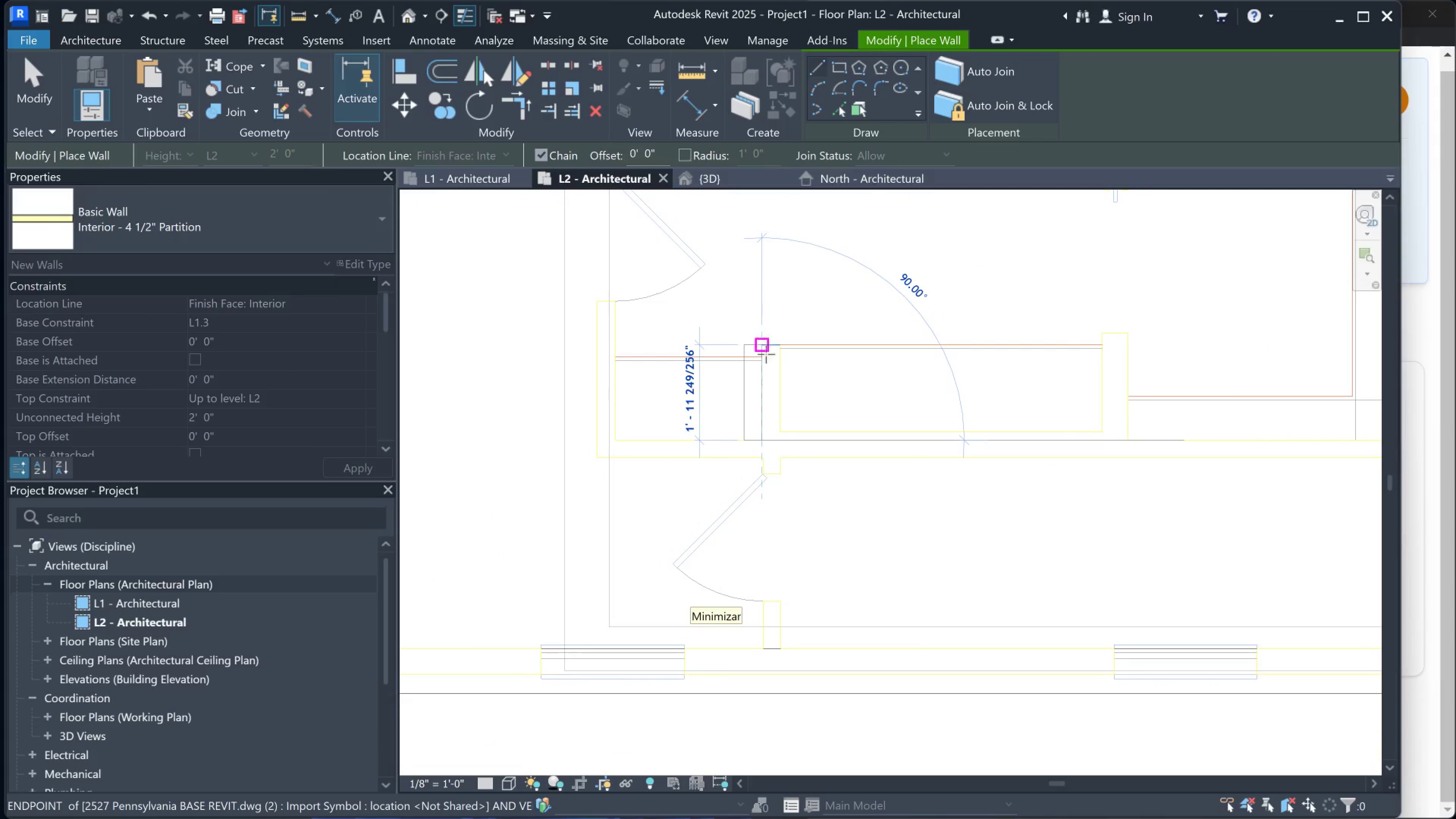 
key(Escape)
 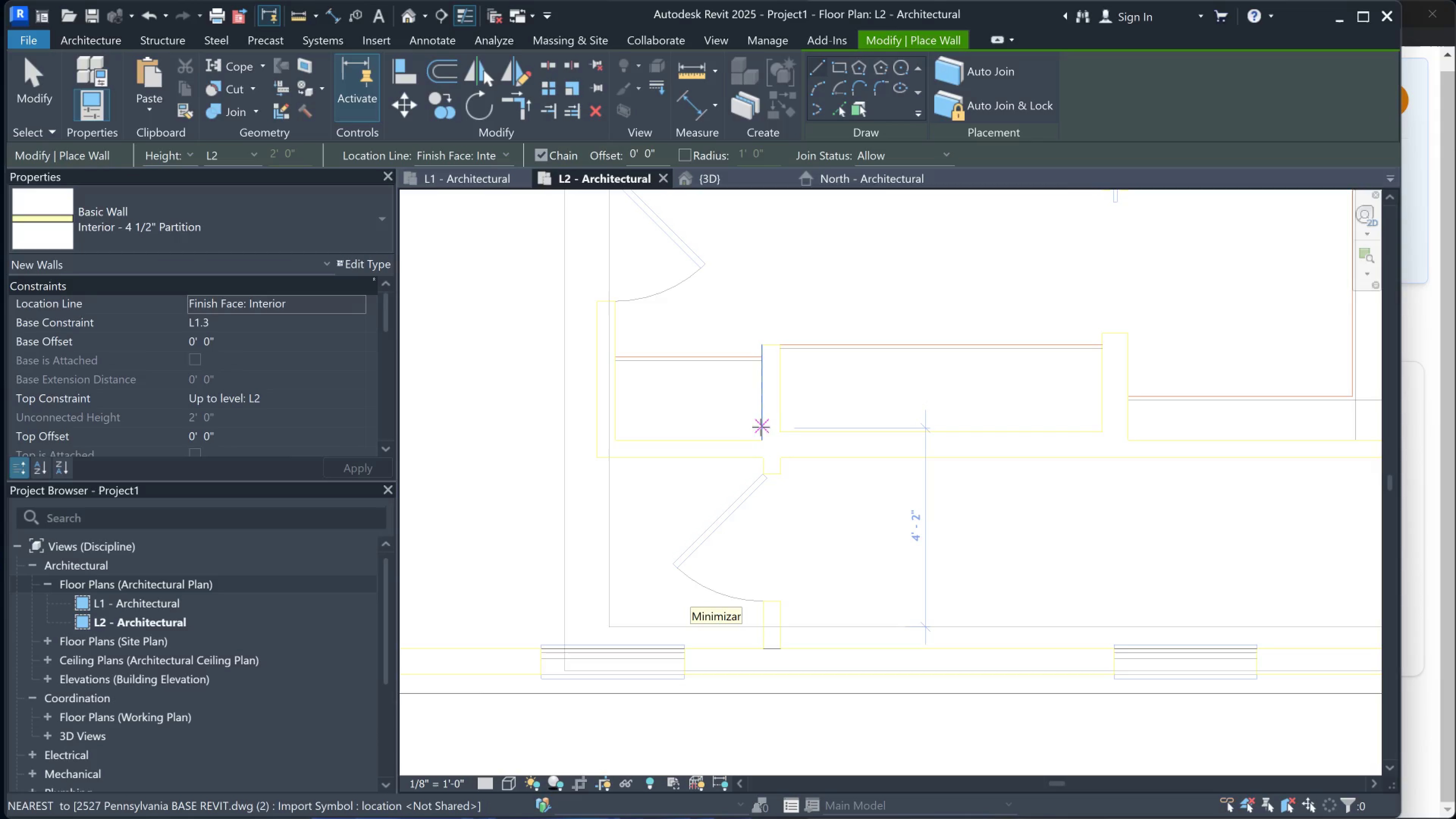 
left_click([761, 436])
 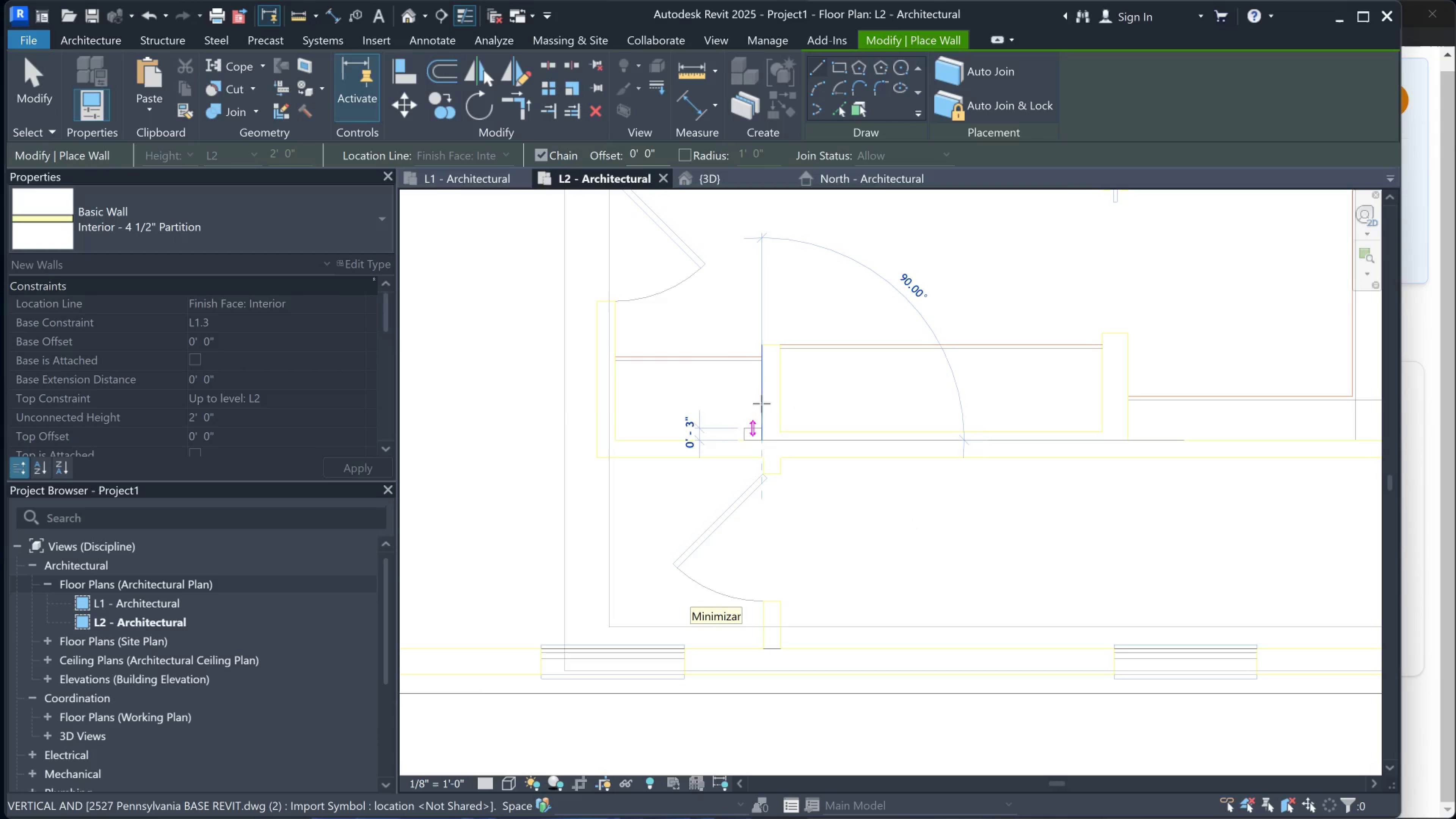 
key(Space)
 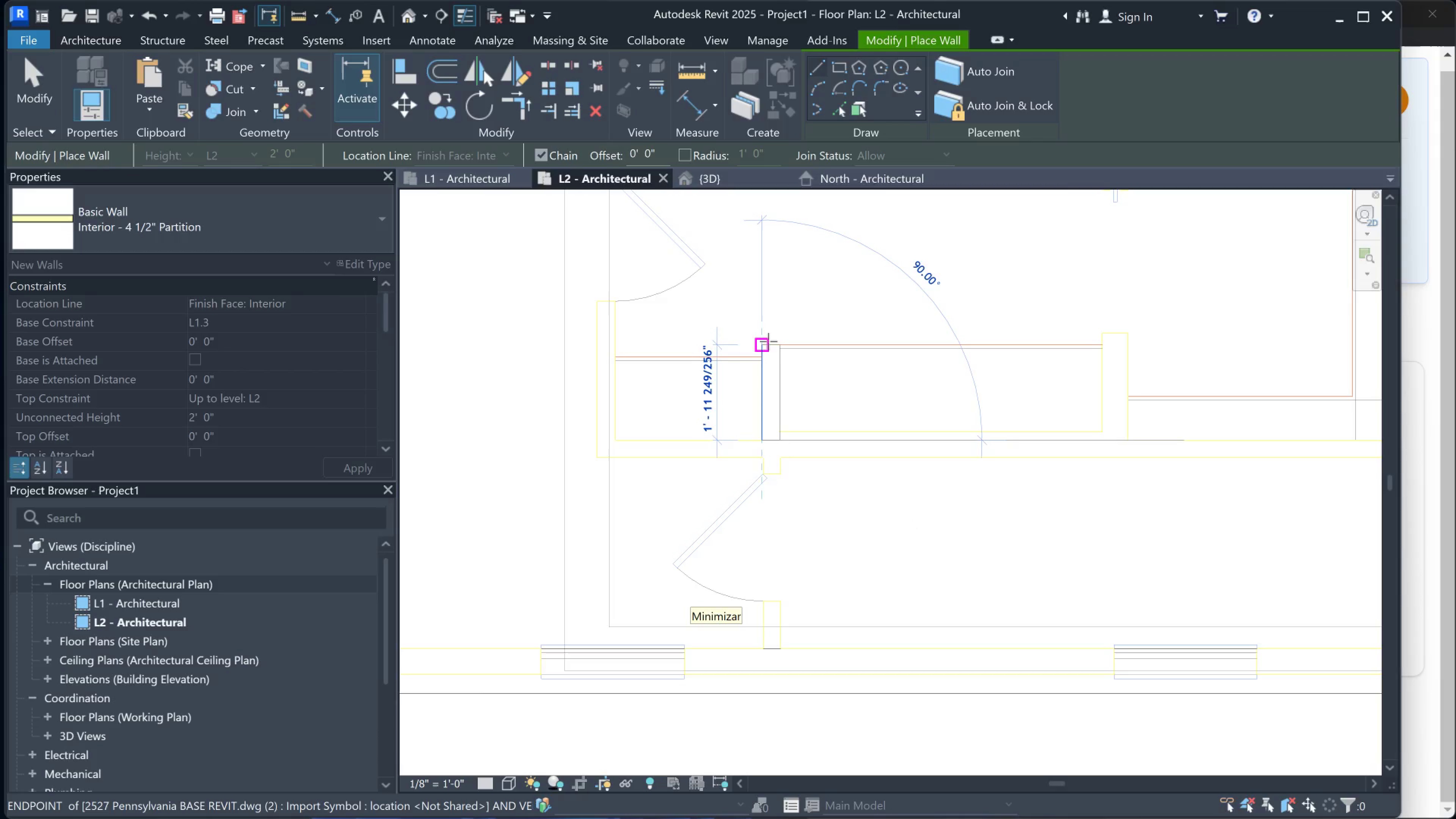 
left_click([768, 340])
 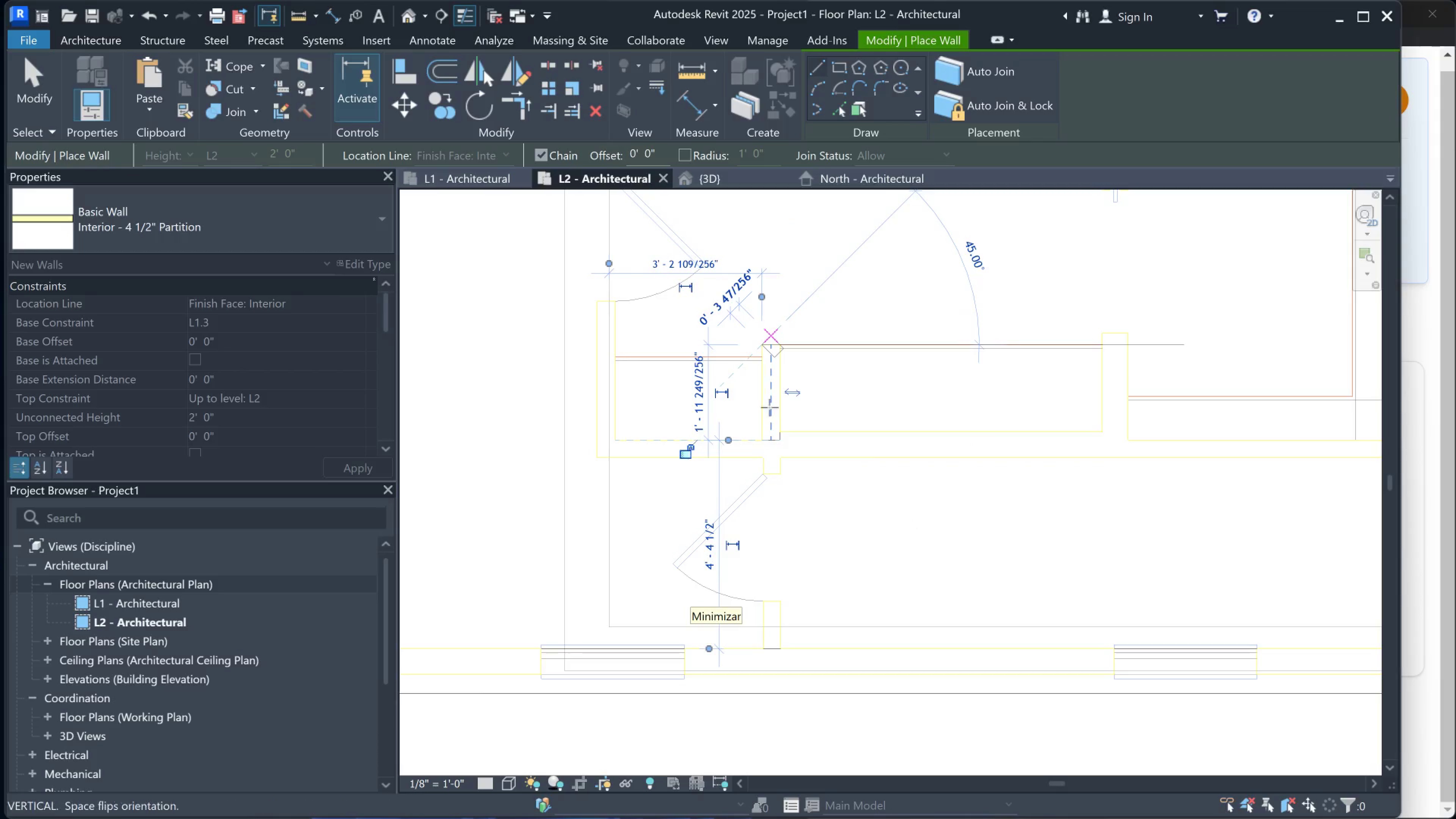 
key(Escape)
 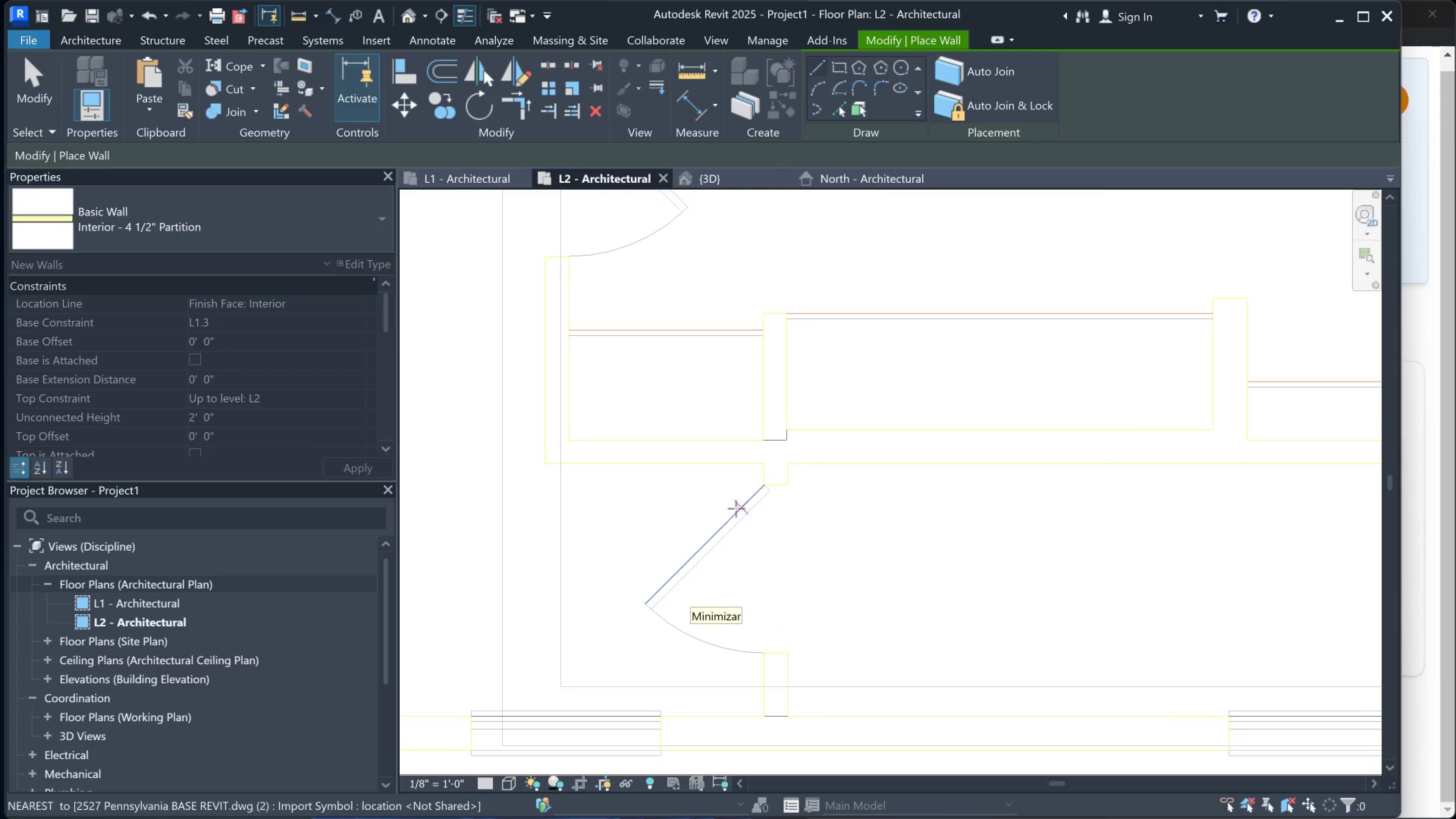 
scroll: coordinate [665, 468], scroll_direction: up, amount: 3.0
 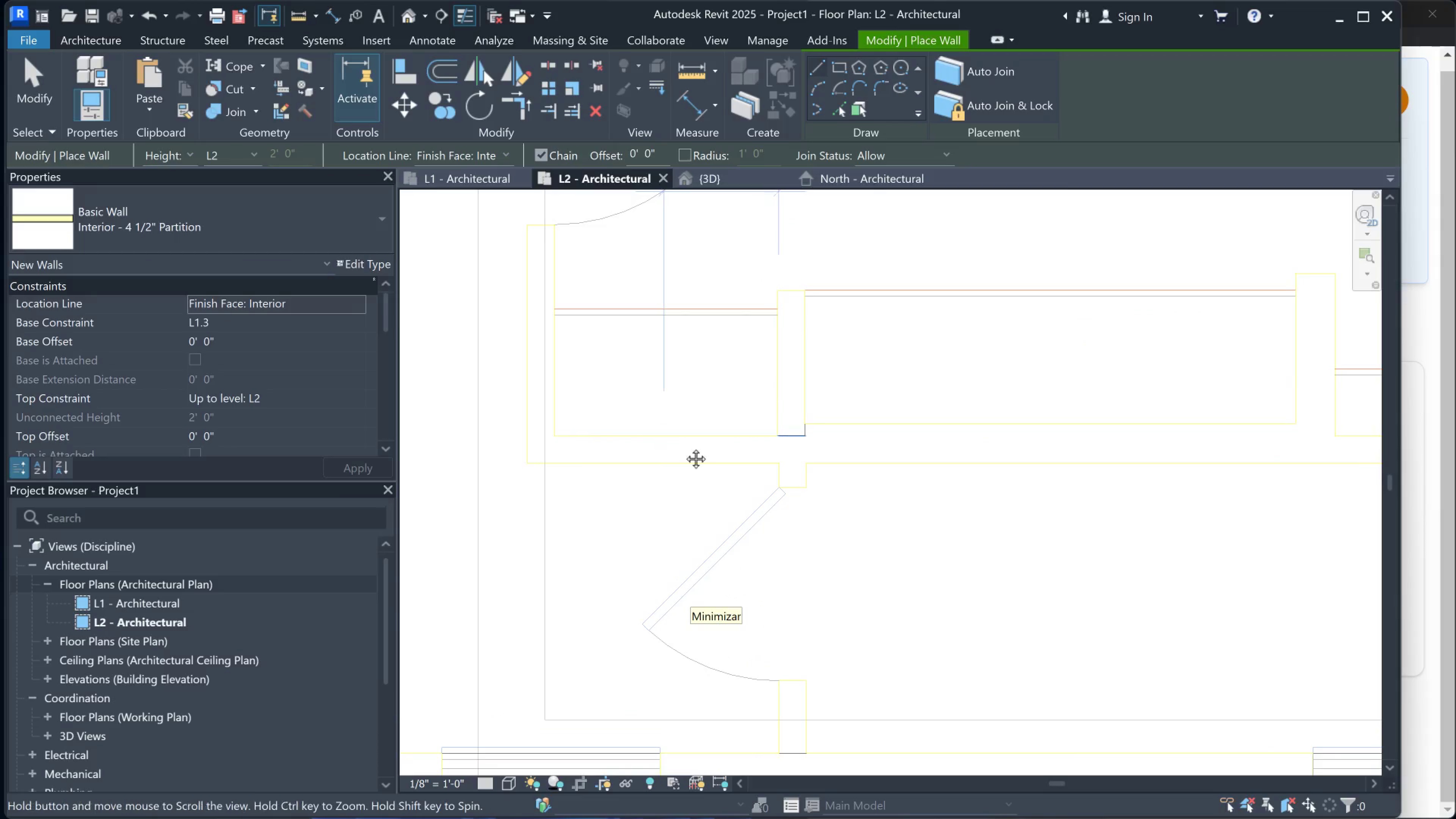 
scroll: coordinate [719, 520], scroll_direction: down, amount: 2.0
 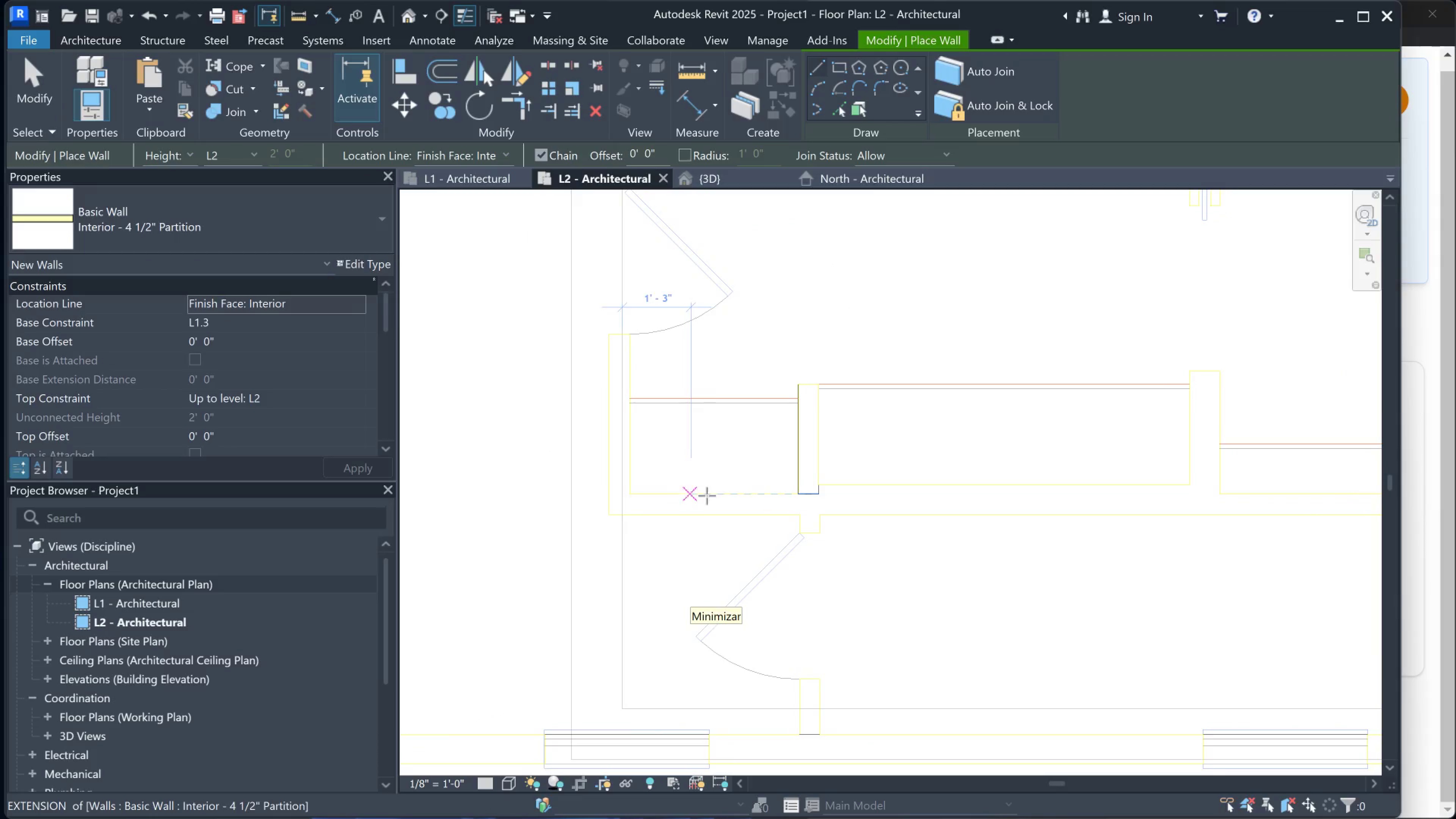 
key(Escape)
 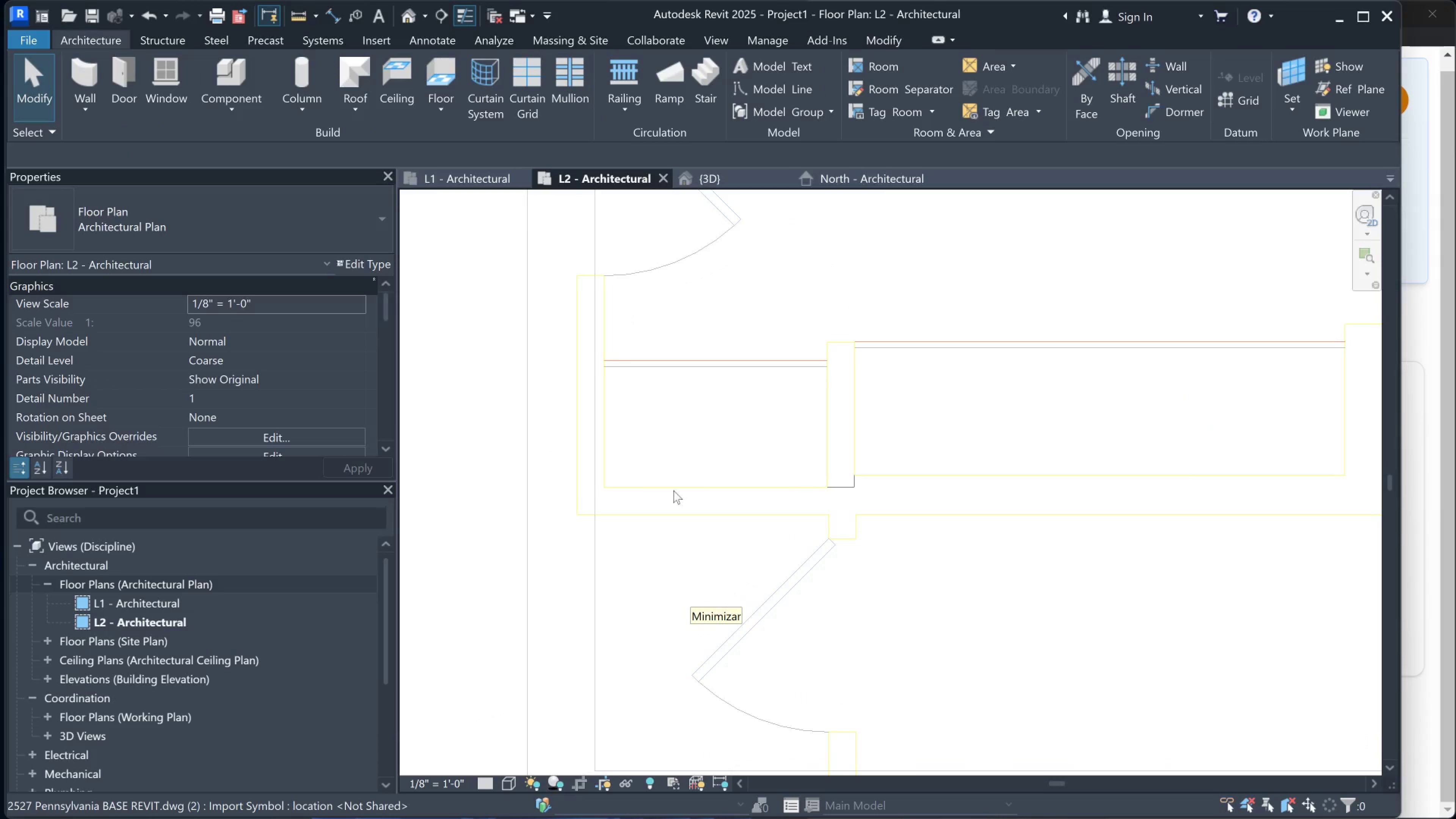 
scroll: coordinate [685, 513], scroll_direction: up, amount: 2.0
 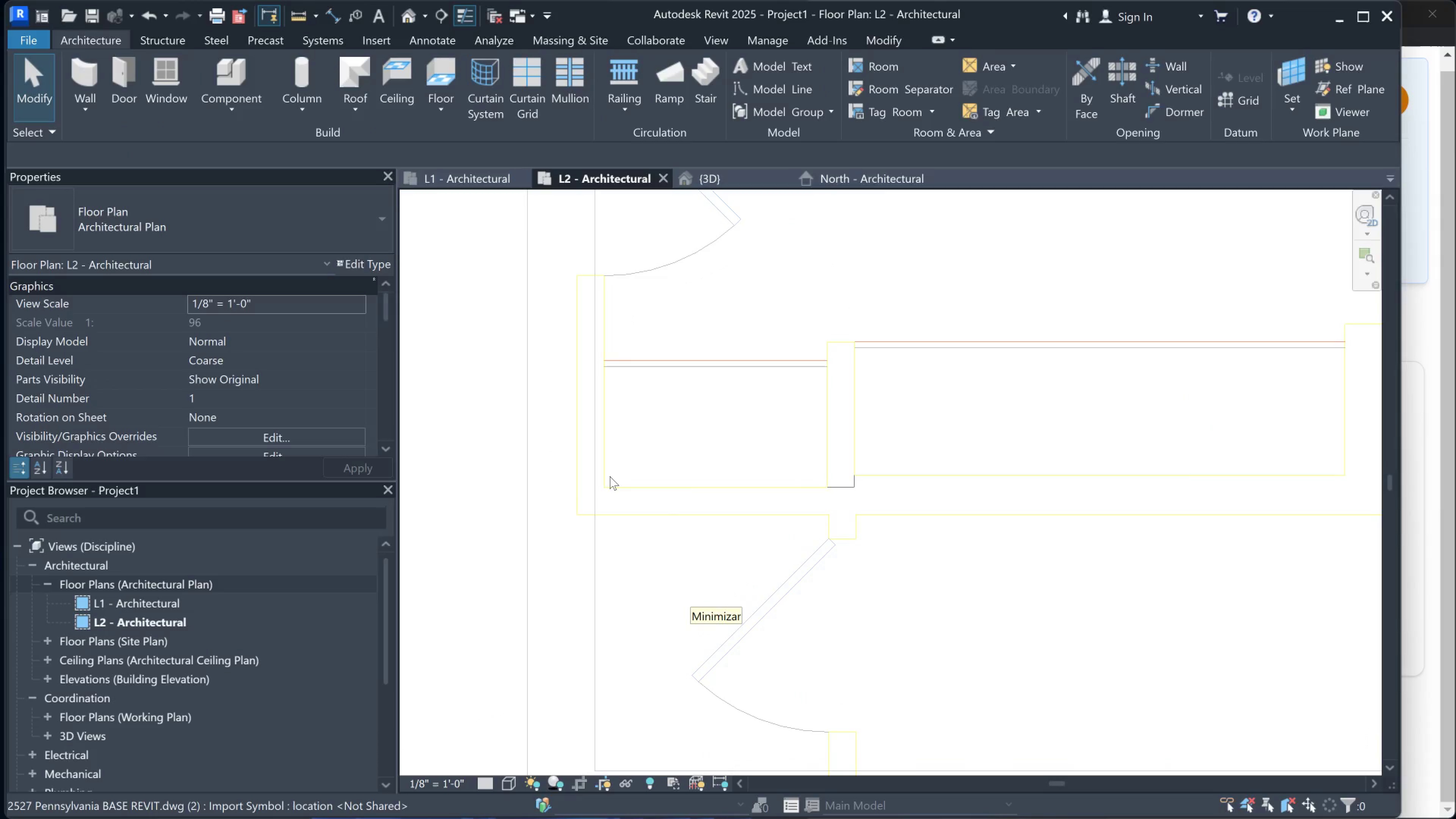 
key(Control+Z)
 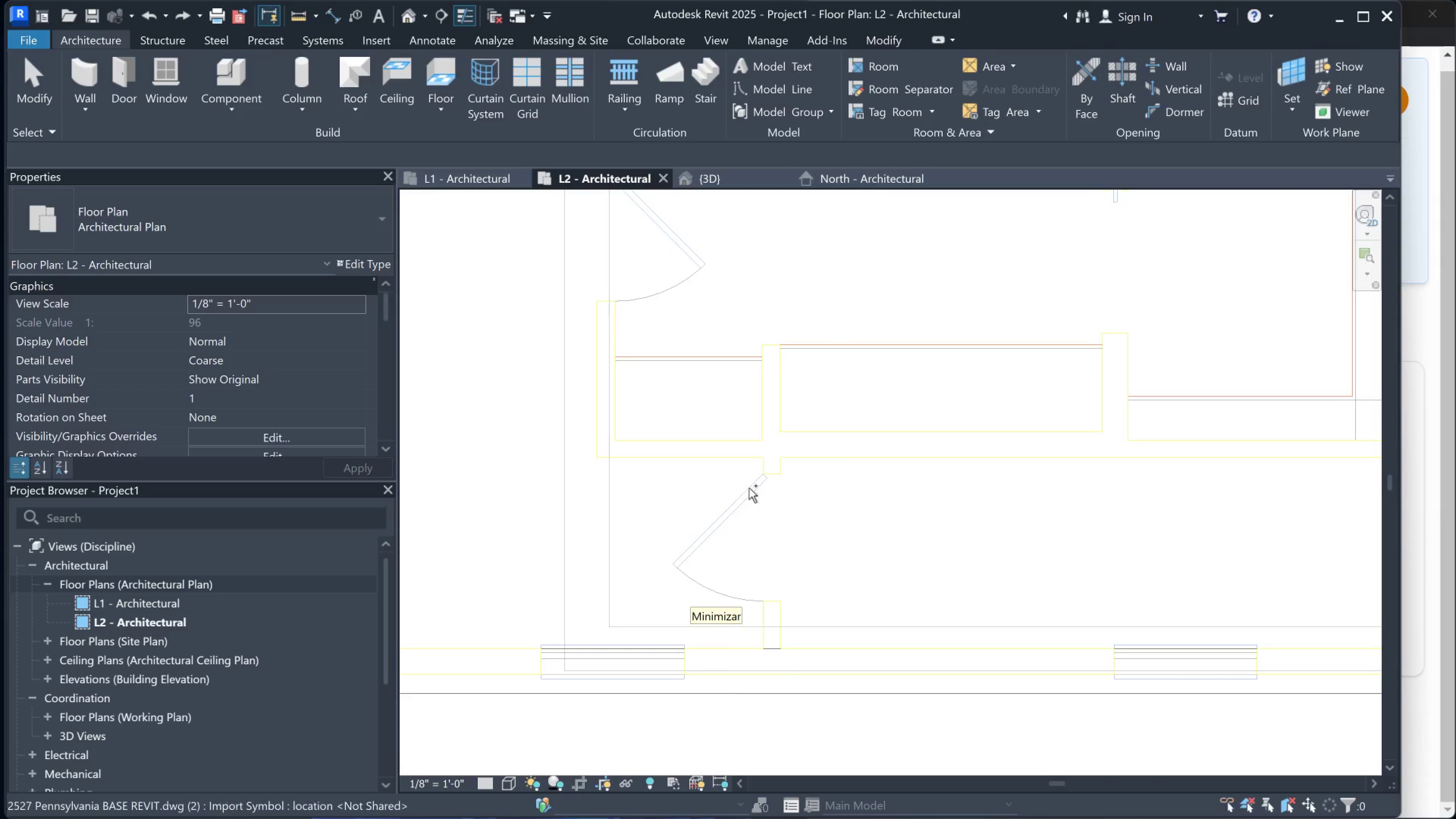 
key(Control+Z)
 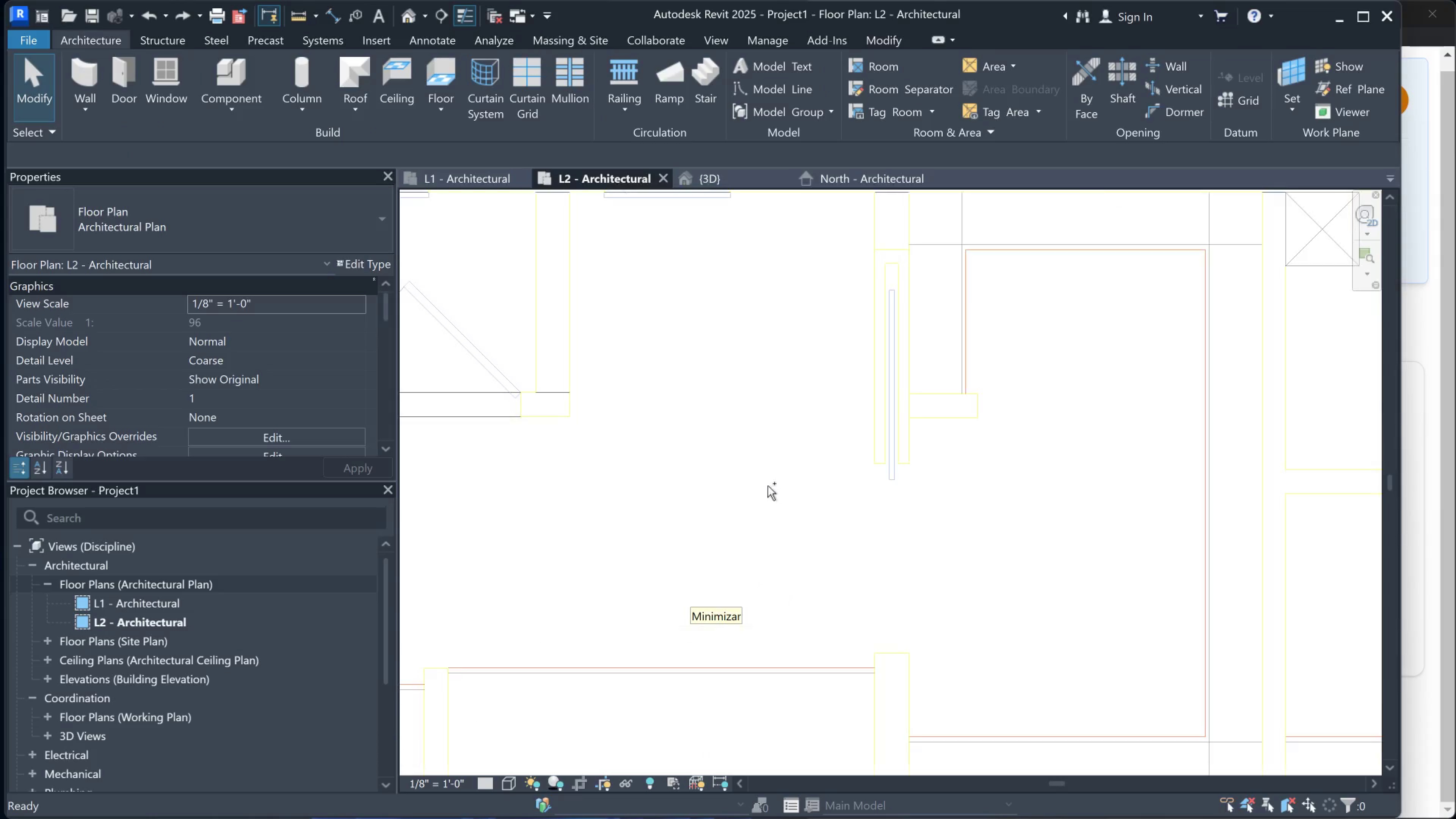 
key(Control+Z)
 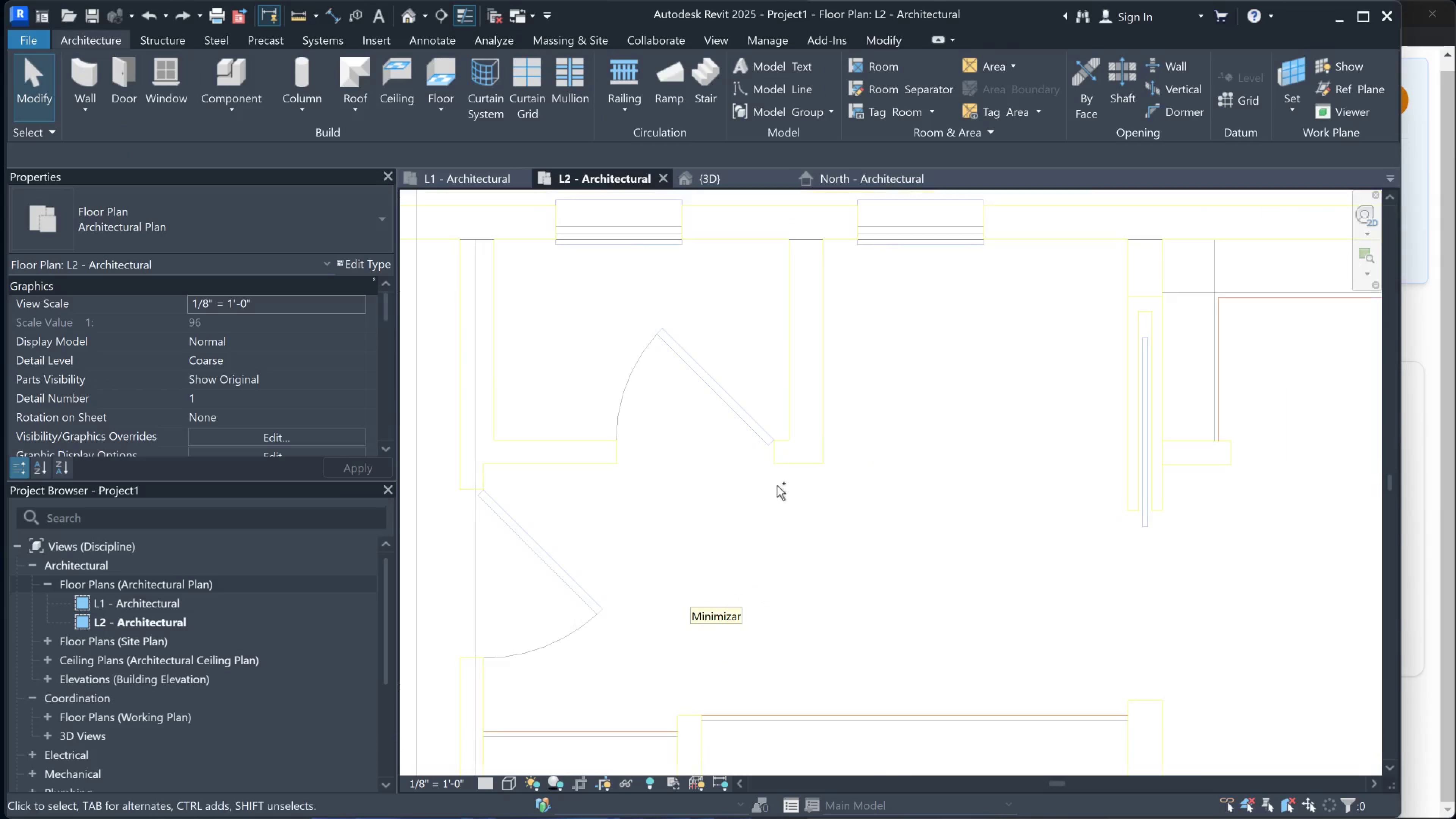 
key(Control+Z)
 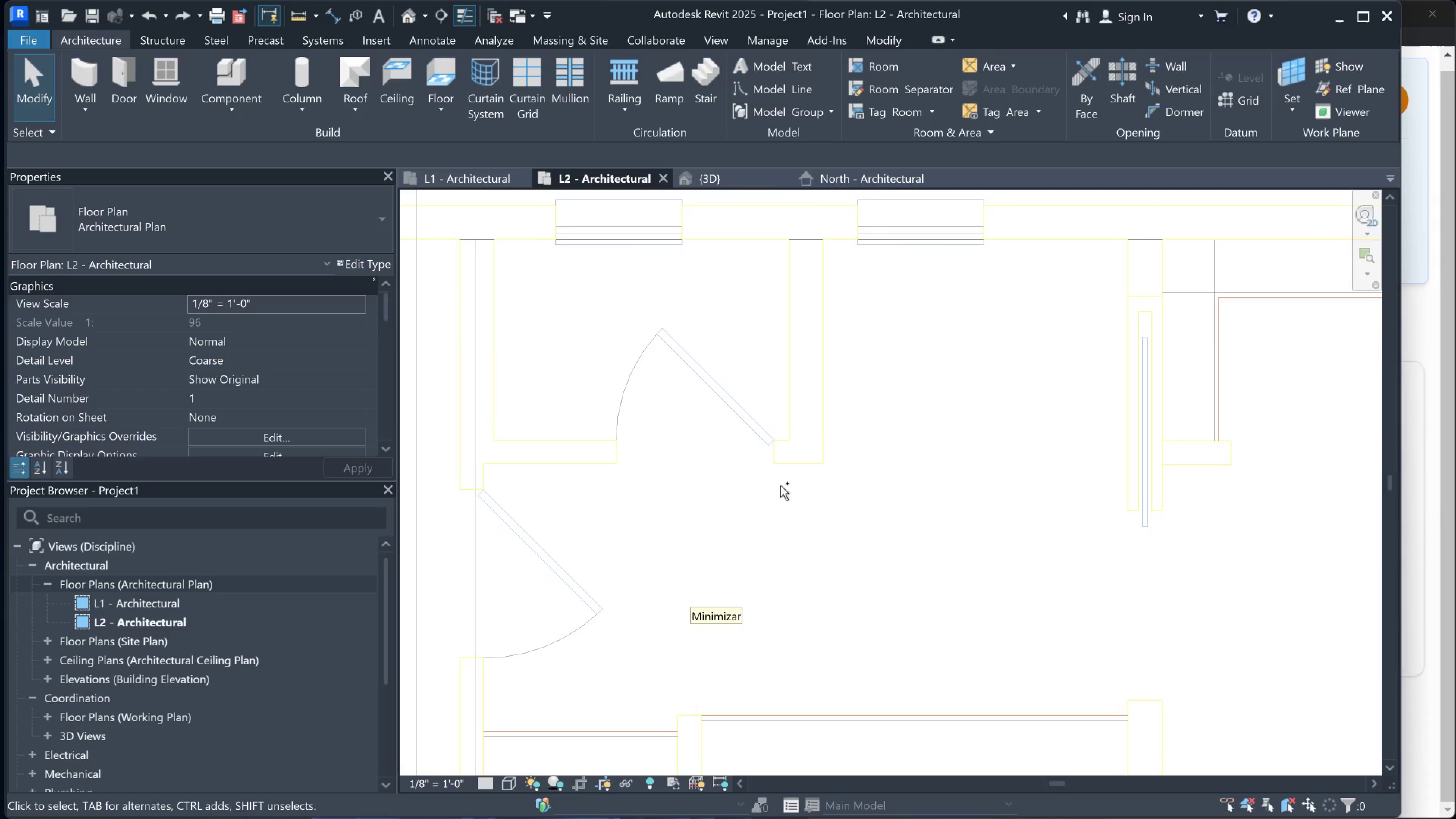 
key(Control+Z)
 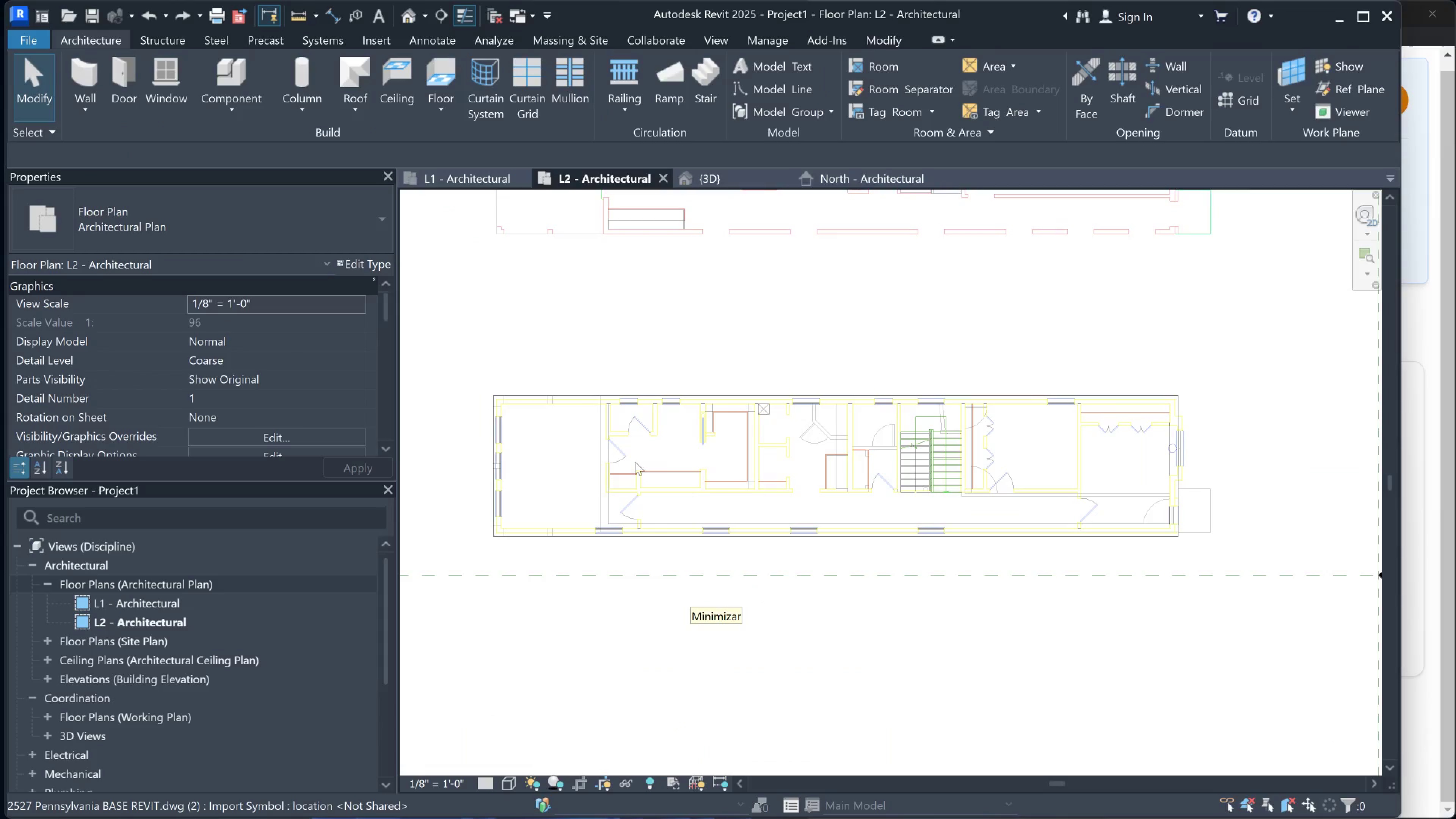 
scroll: coordinate [722, 436], scroll_direction: up, amount: 19.0
 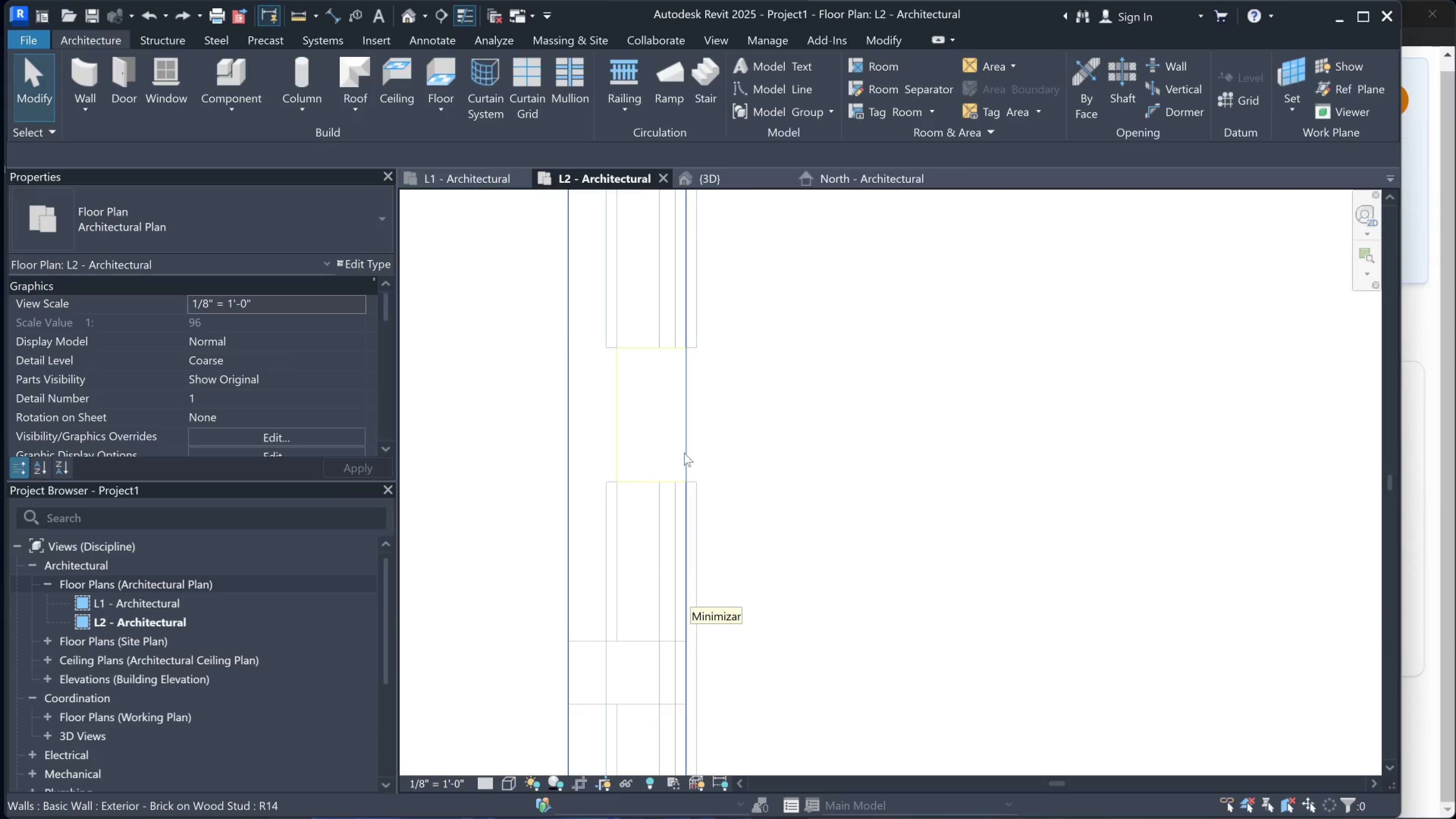 
scroll: coordinate [604, 504], scroll_direction: down, amount: 18.0
 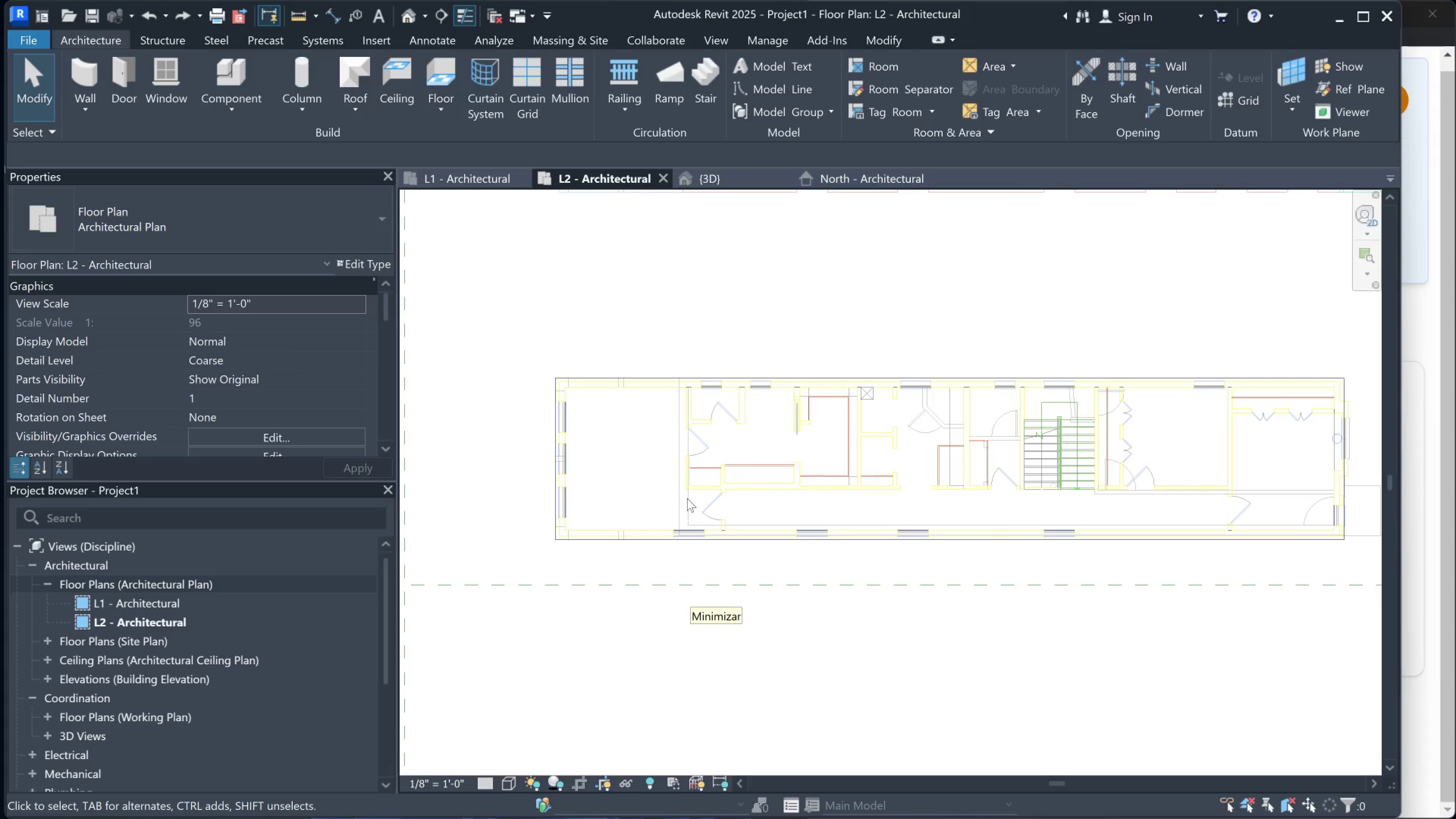 
scroll: coordinate [698, 482], scroll_direction: up, amount: 2.0
 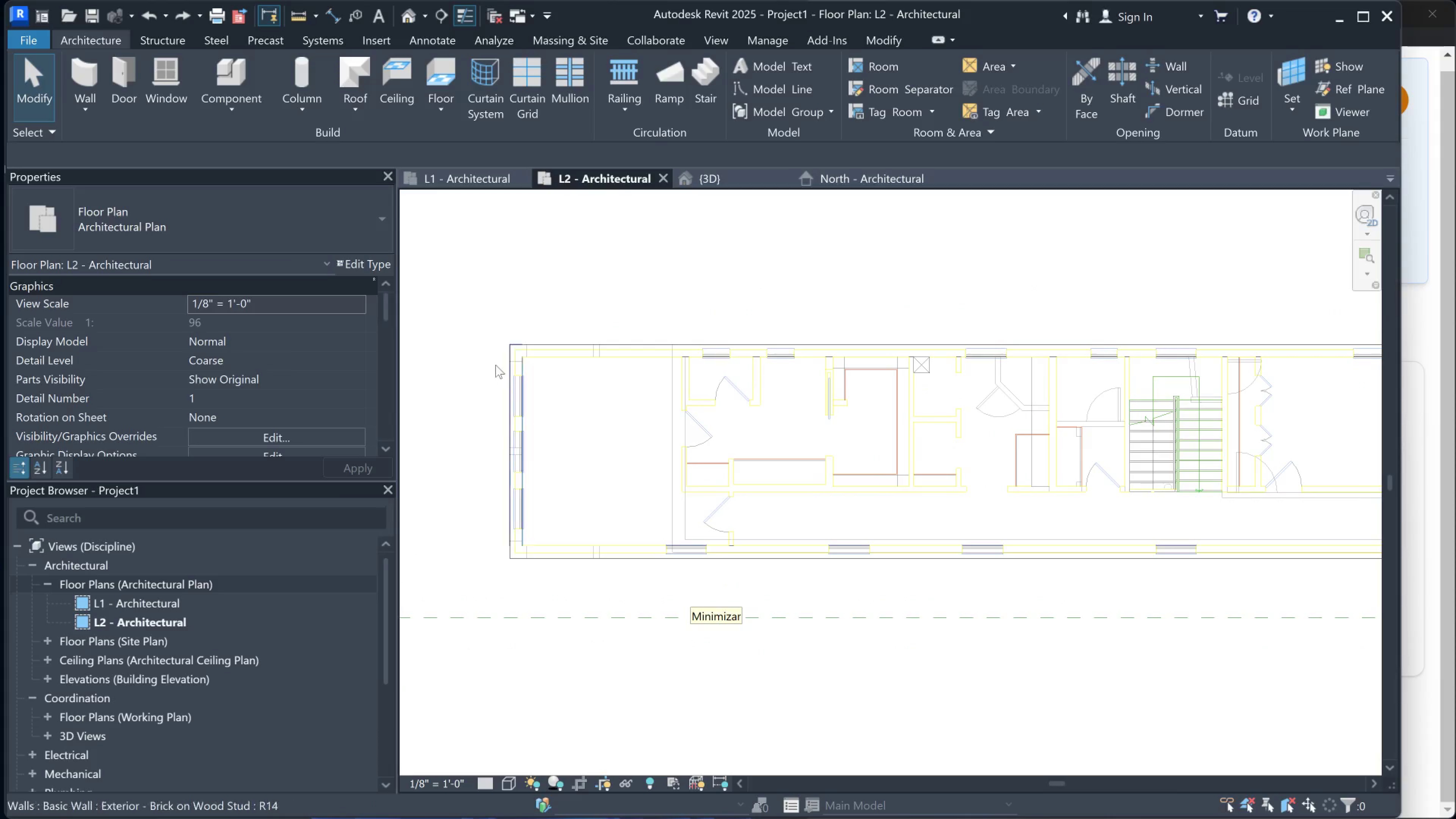 
left_click([496, 303])
 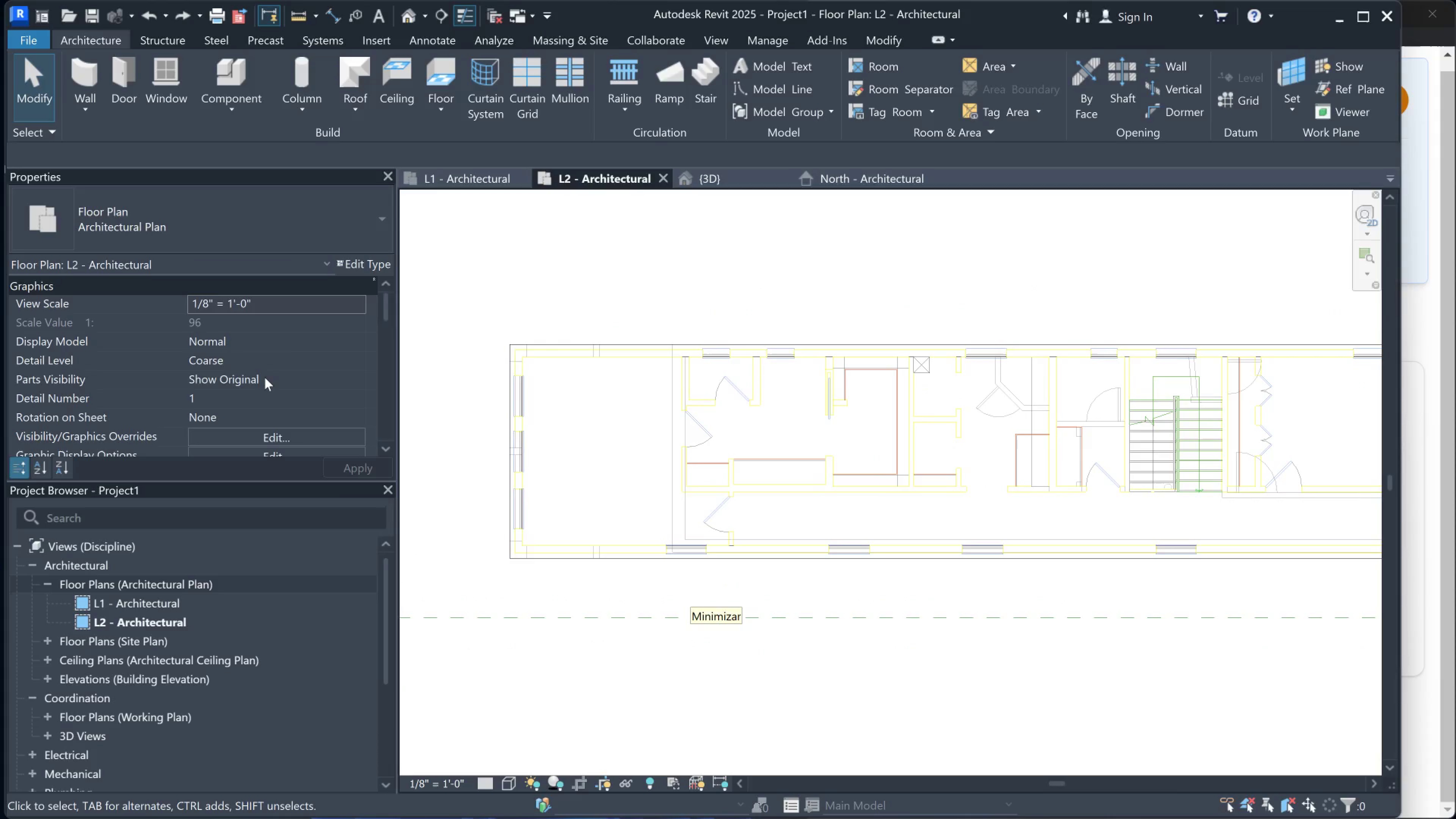 
scroll: coordinate [554, 437], scroll_direction: down, amount: 4.0
 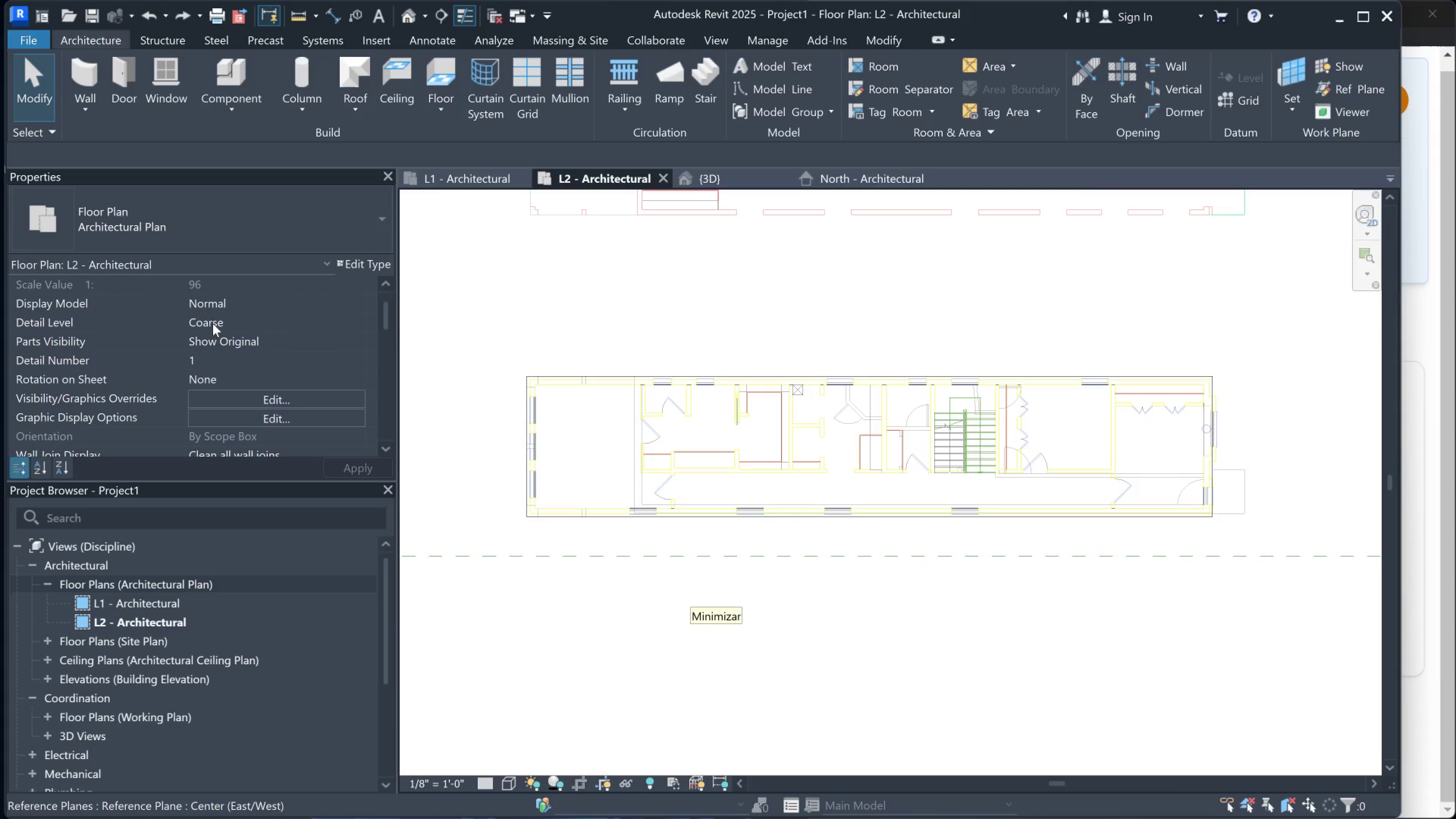 
scroll: coordinate [219, 312], scroll_direction: up, amount: 2.0
 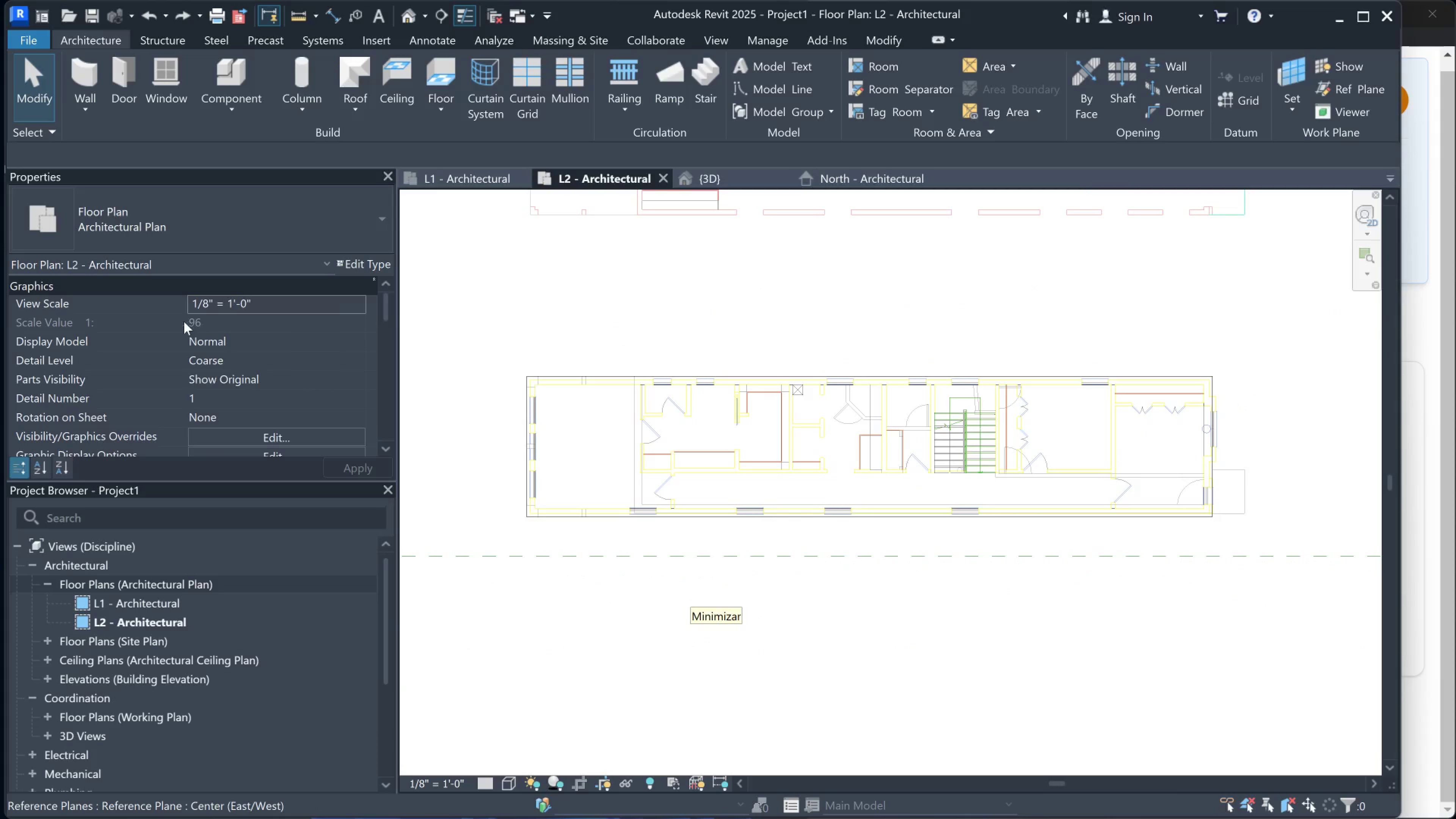 
left_click_drag(start_coordinate=[454, 302], to_coordinate=[454, 300])
 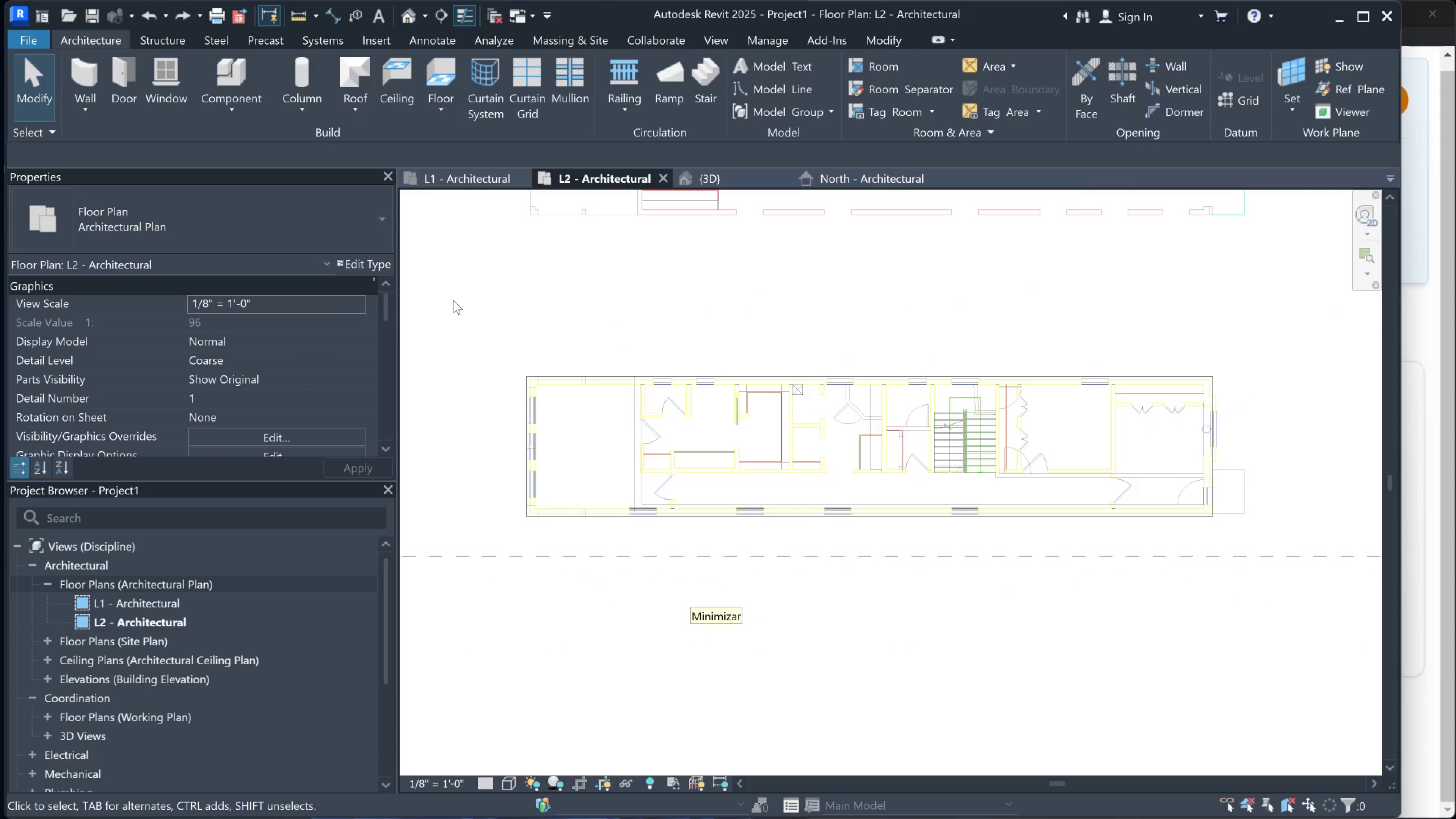 
double_click([453, 300])
 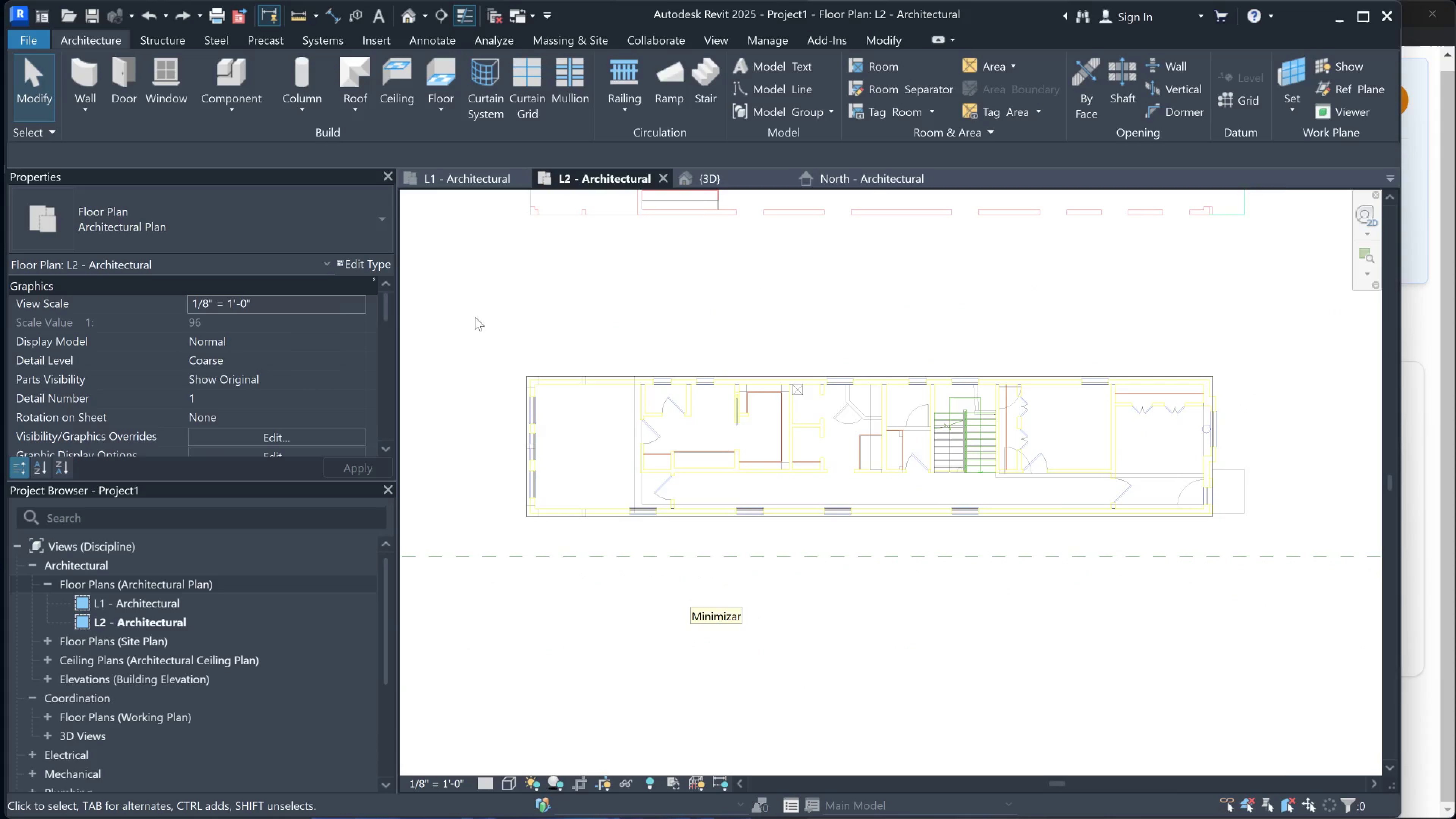 
scroll: coordinate [579, 436], scroll_direction: down, amount: 2.0
 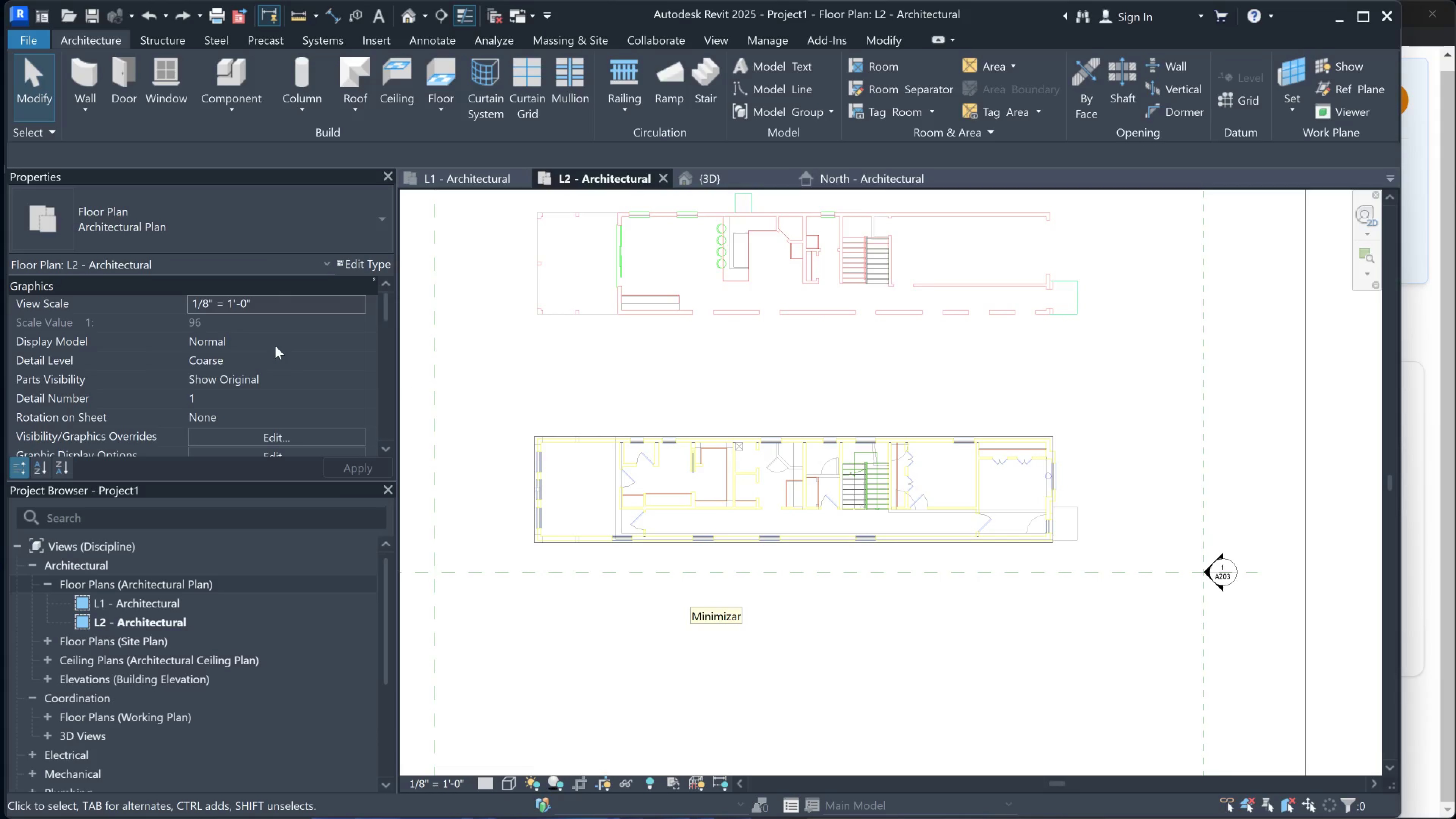 
wait(5.54)
 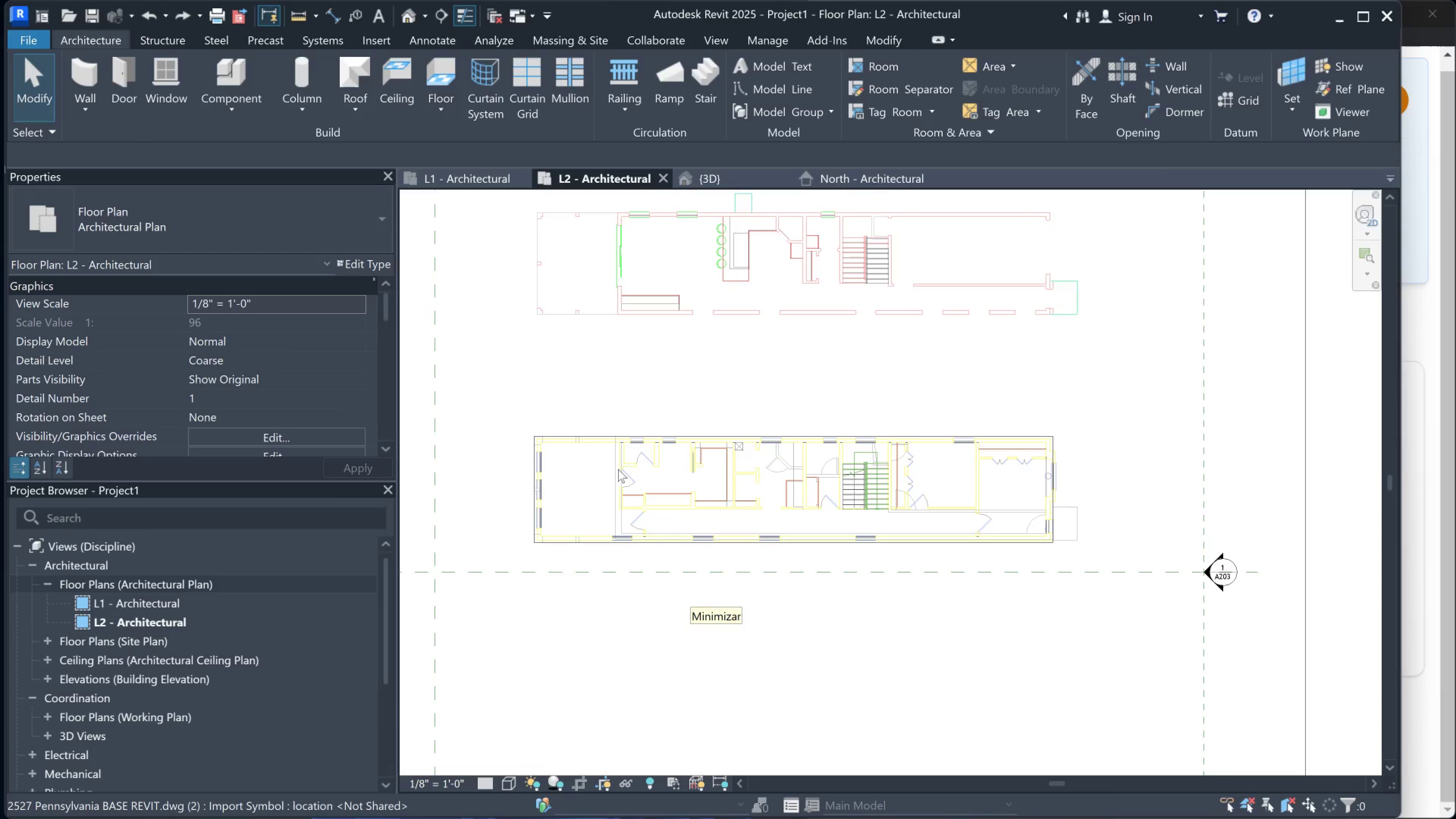 
scroll: coordinate [123, 329], scroll_direction: up, amount: 1.0
 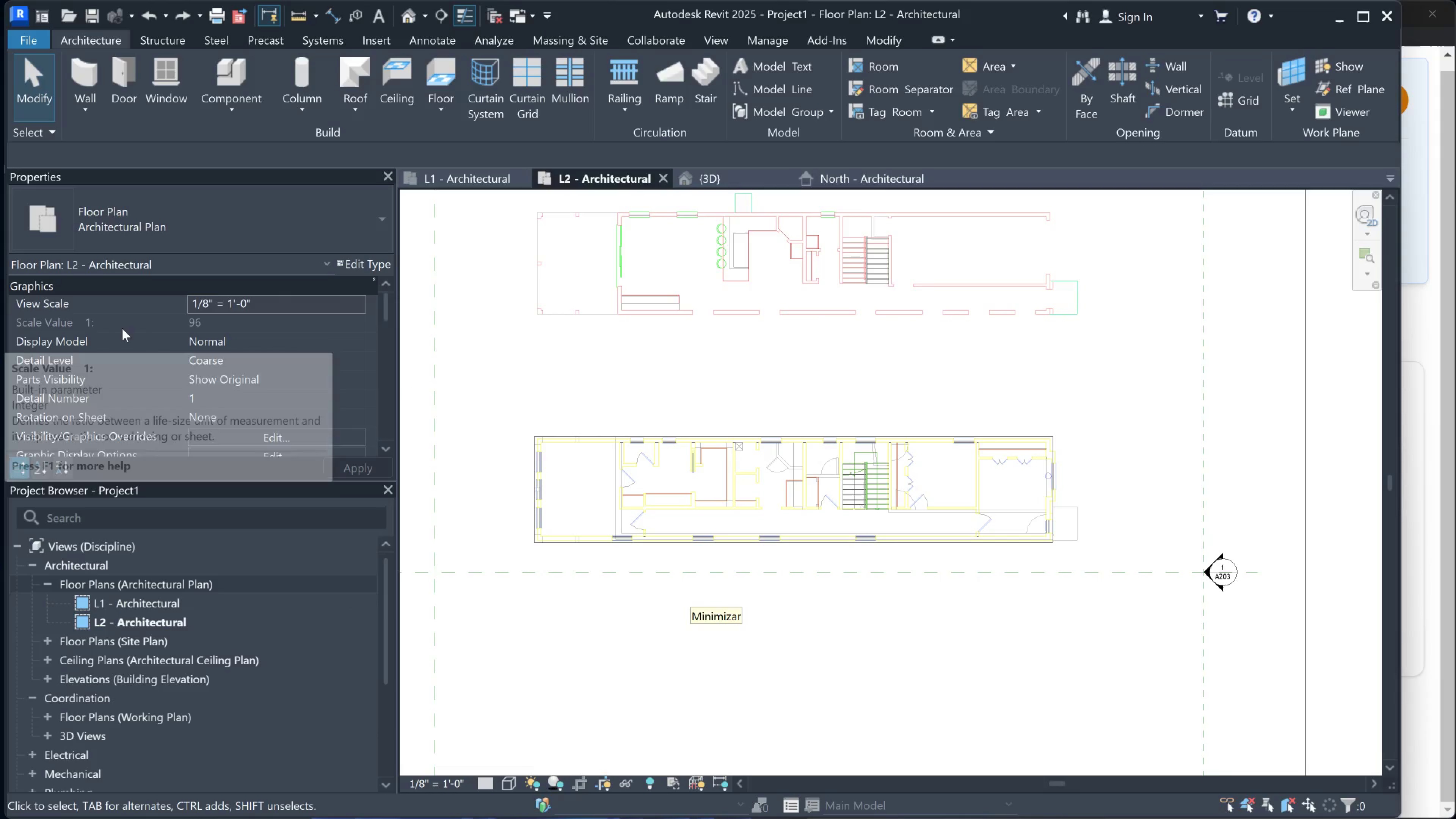 
scroll: coordinate [270, 356], scroll_direction: down, amount: 7.0
 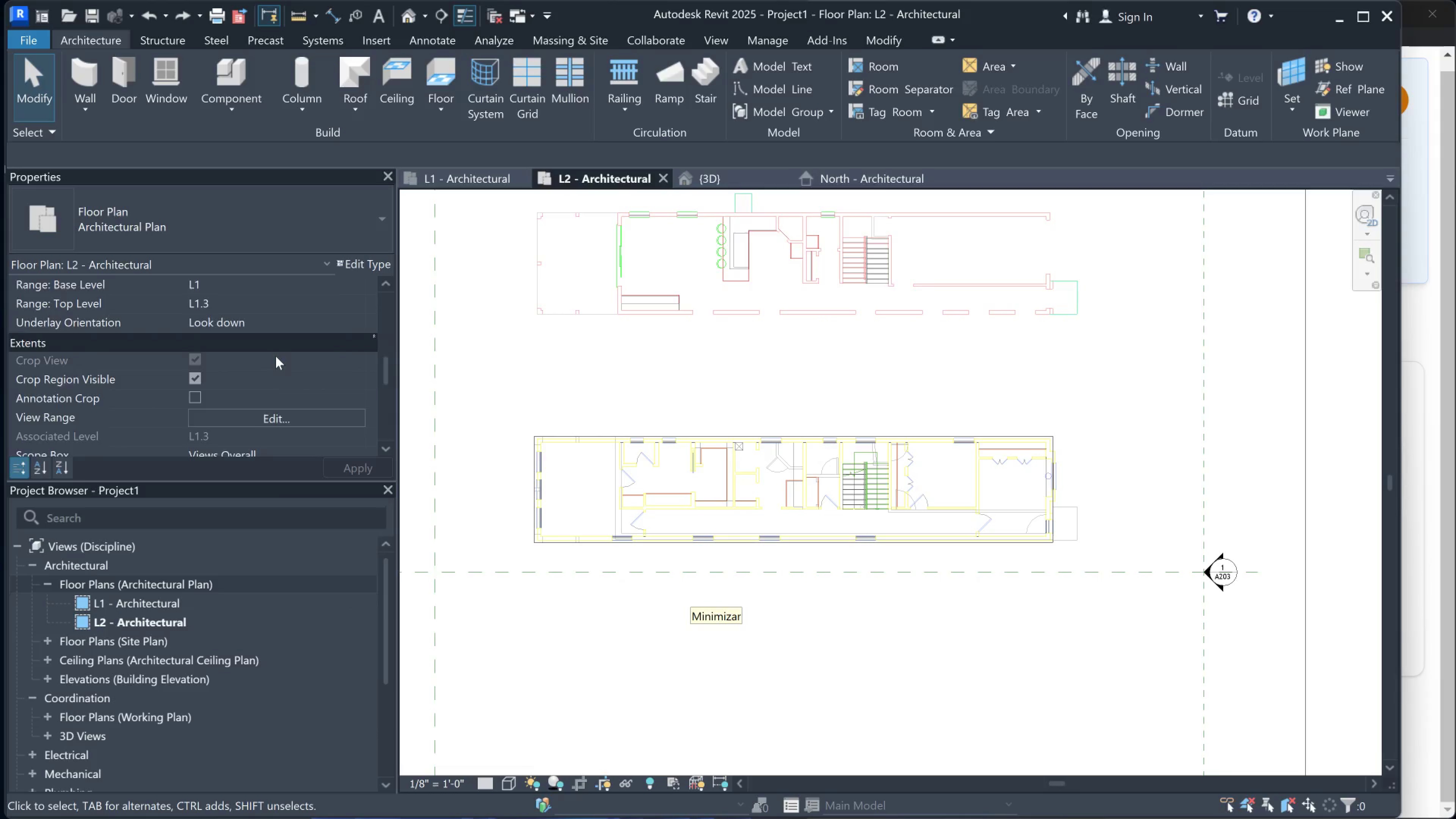 
scroll: coordinate [268, 358], scroll_direction: up, amount: 8.0
 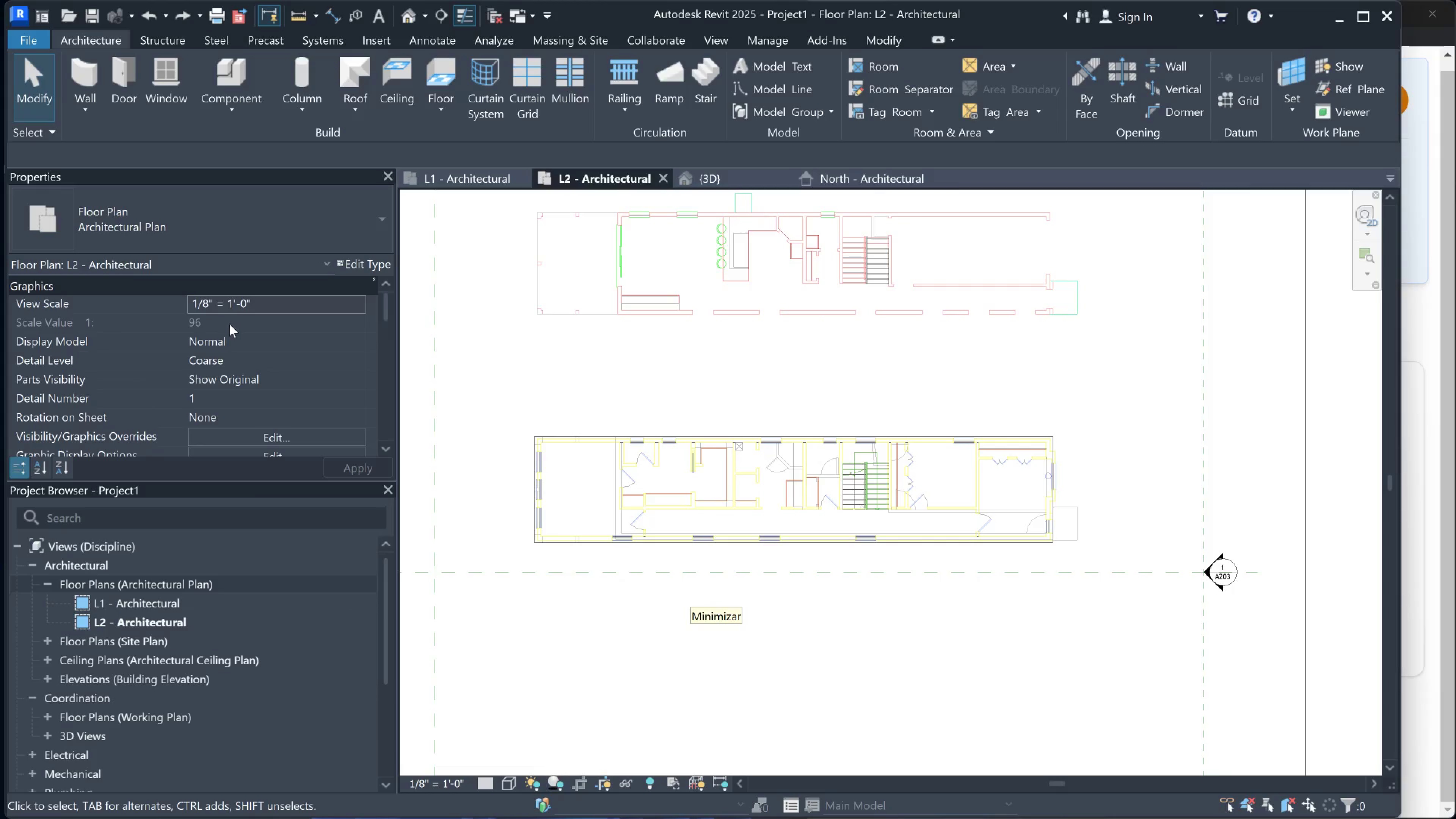 
scroll: coordinate [231, 381], scroll_direction: down, amount: 6.0
 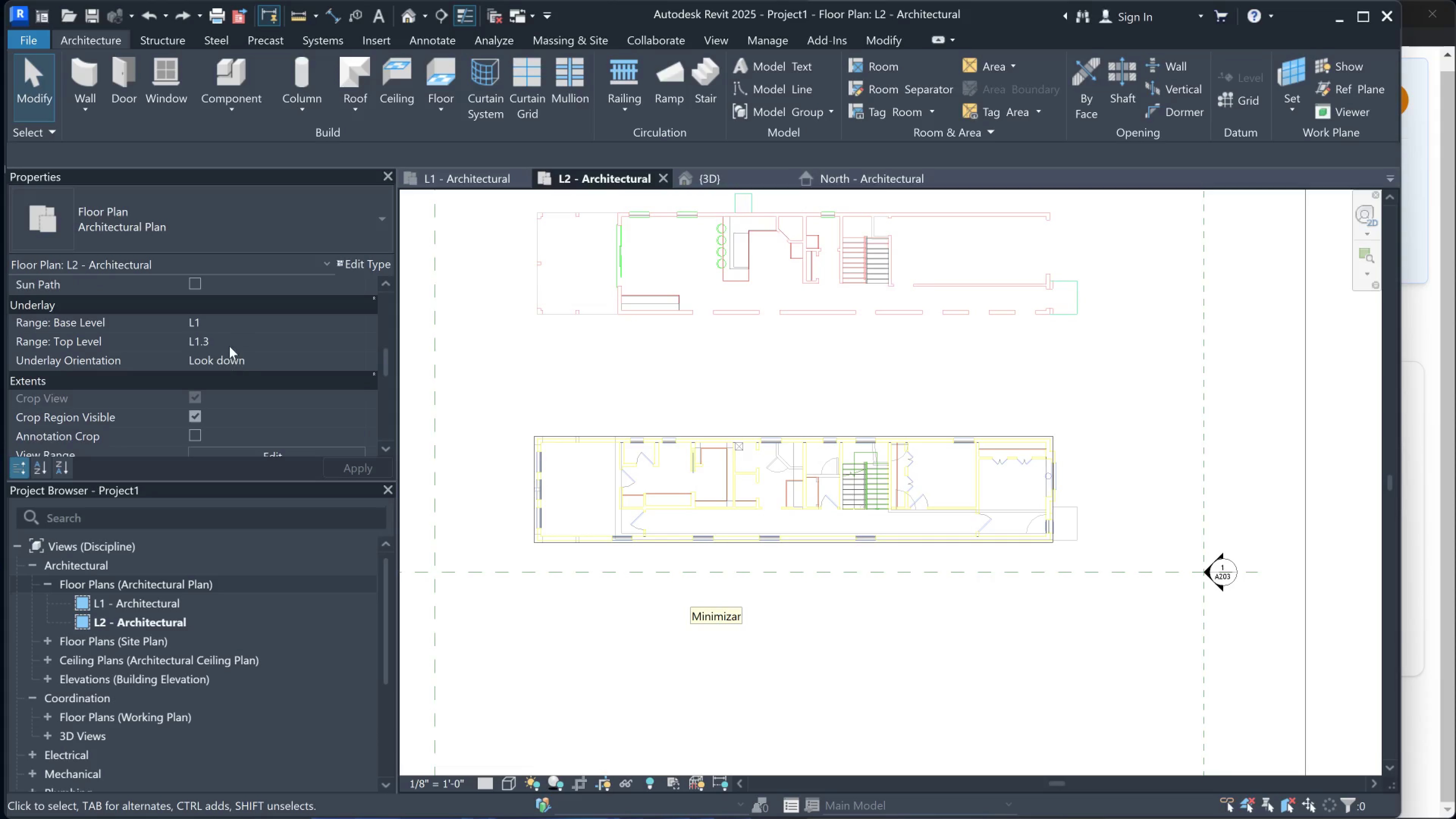 
wait(11.14)
 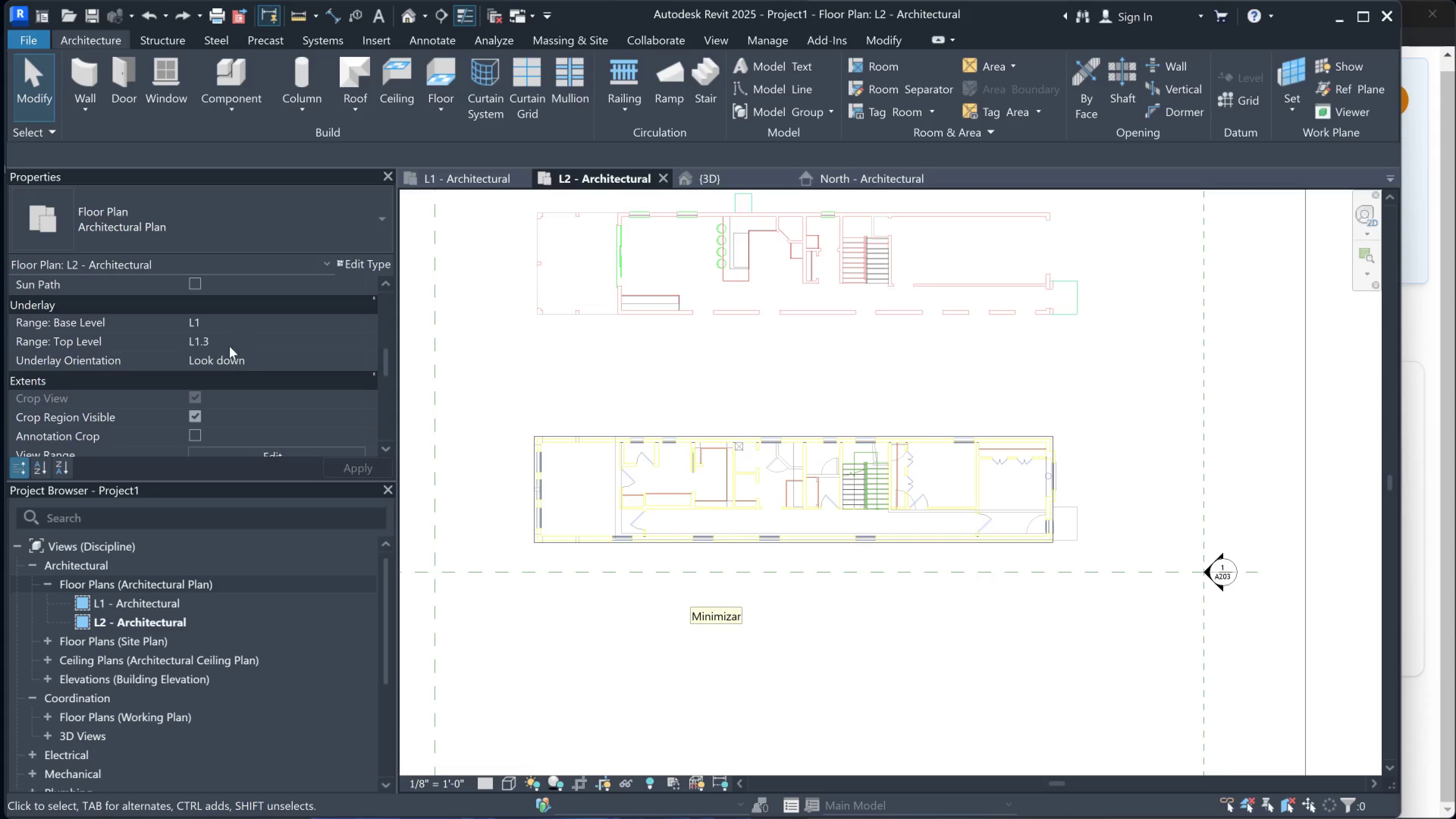 
left_click([220, 393])
 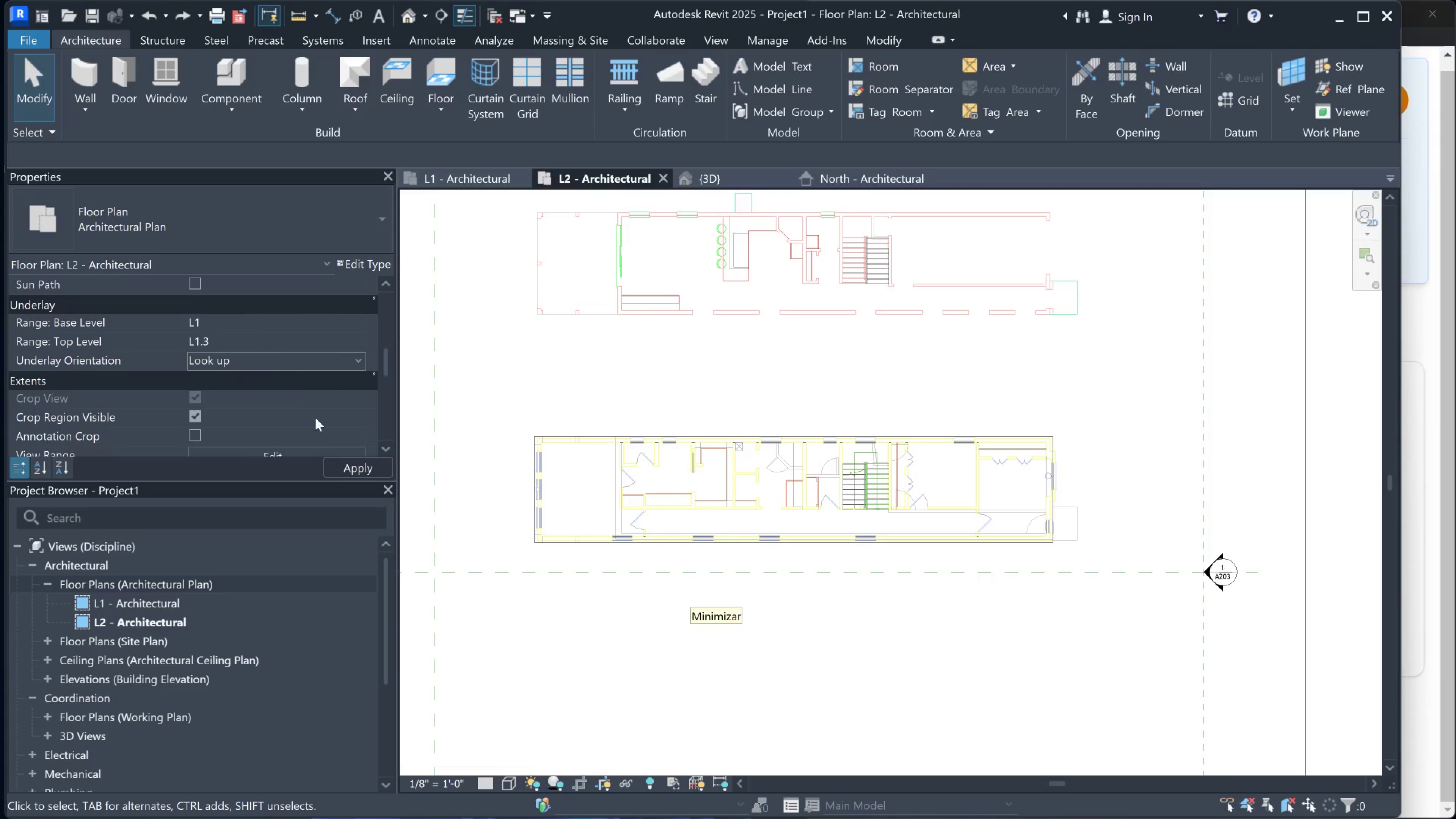 
left_click([339, 463])
 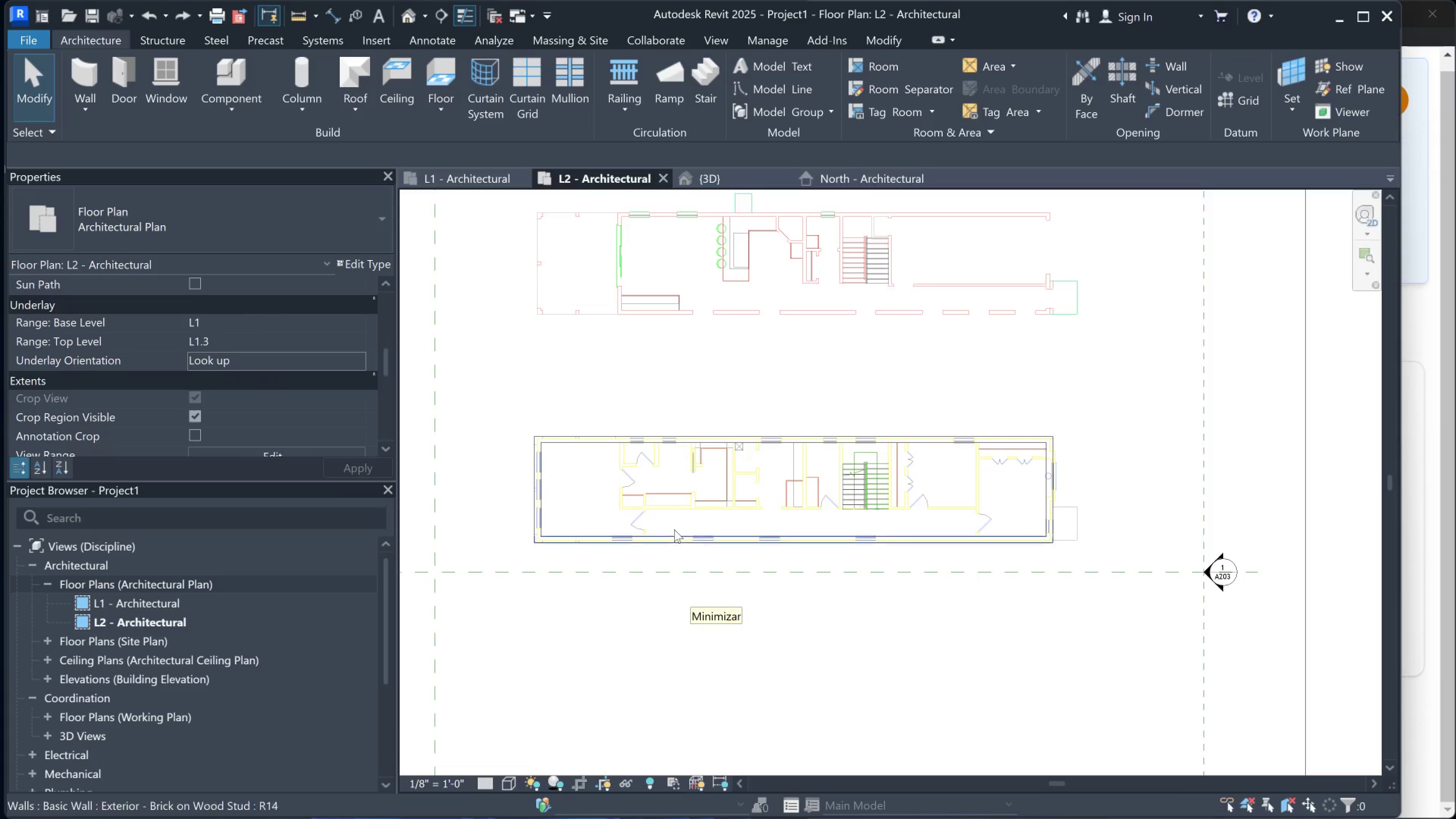 
scroll: coordinate [675, 500], scroll_direction: up, amount: 3.0
 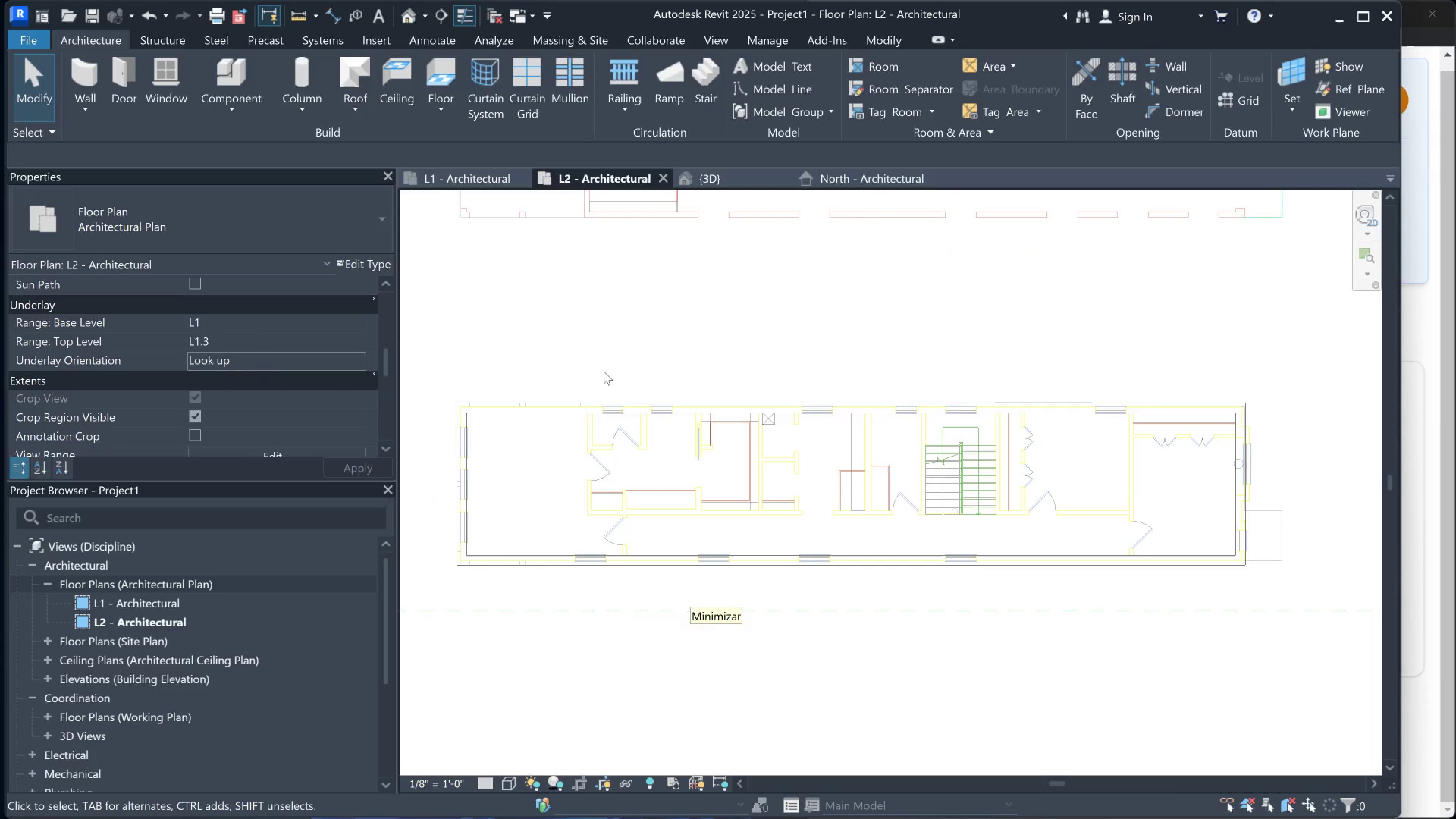 
double_click([604, 371])
 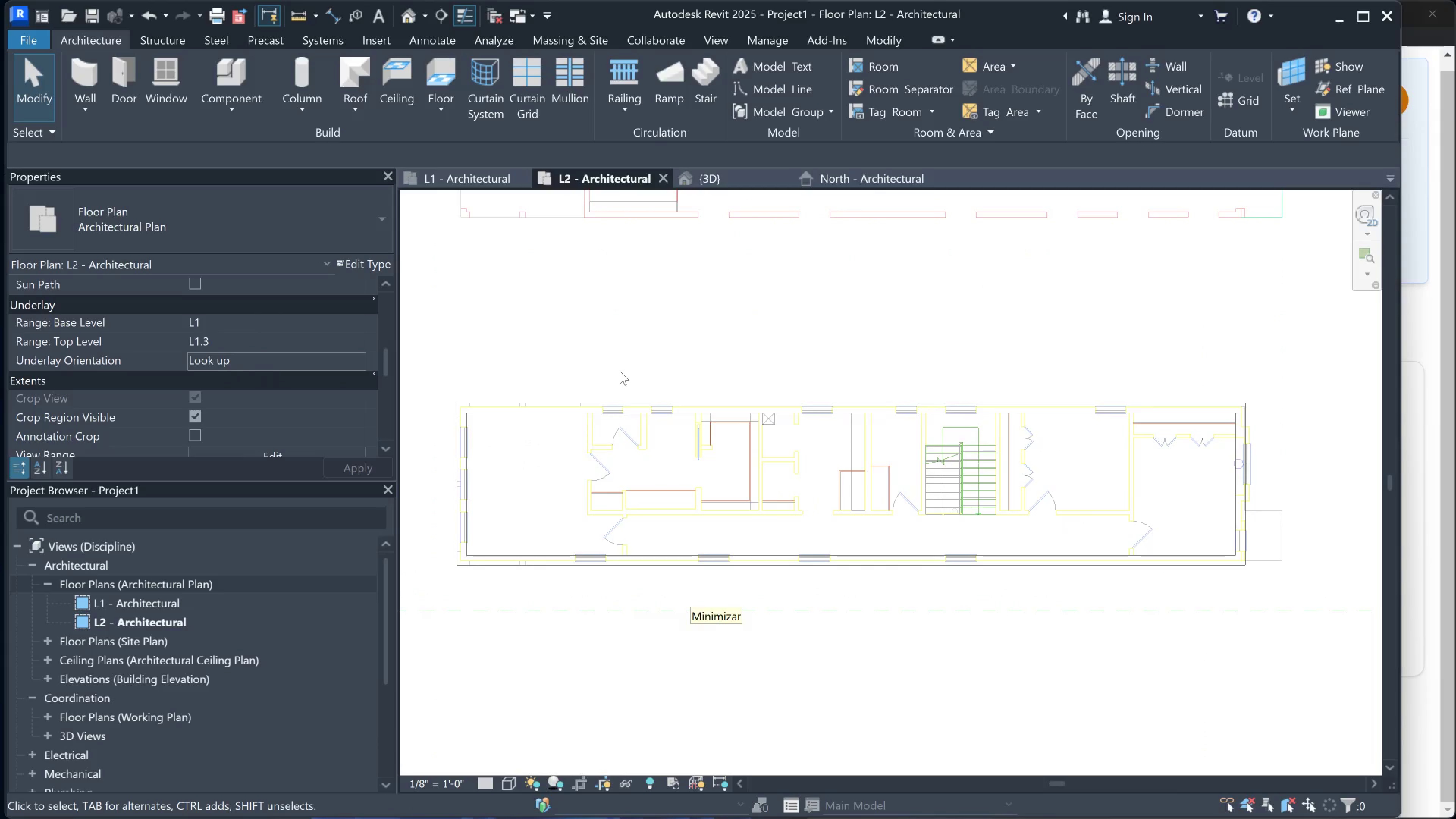 
scroll: coordinate [678, 394], scroll_direction: down, amount: 1.0
 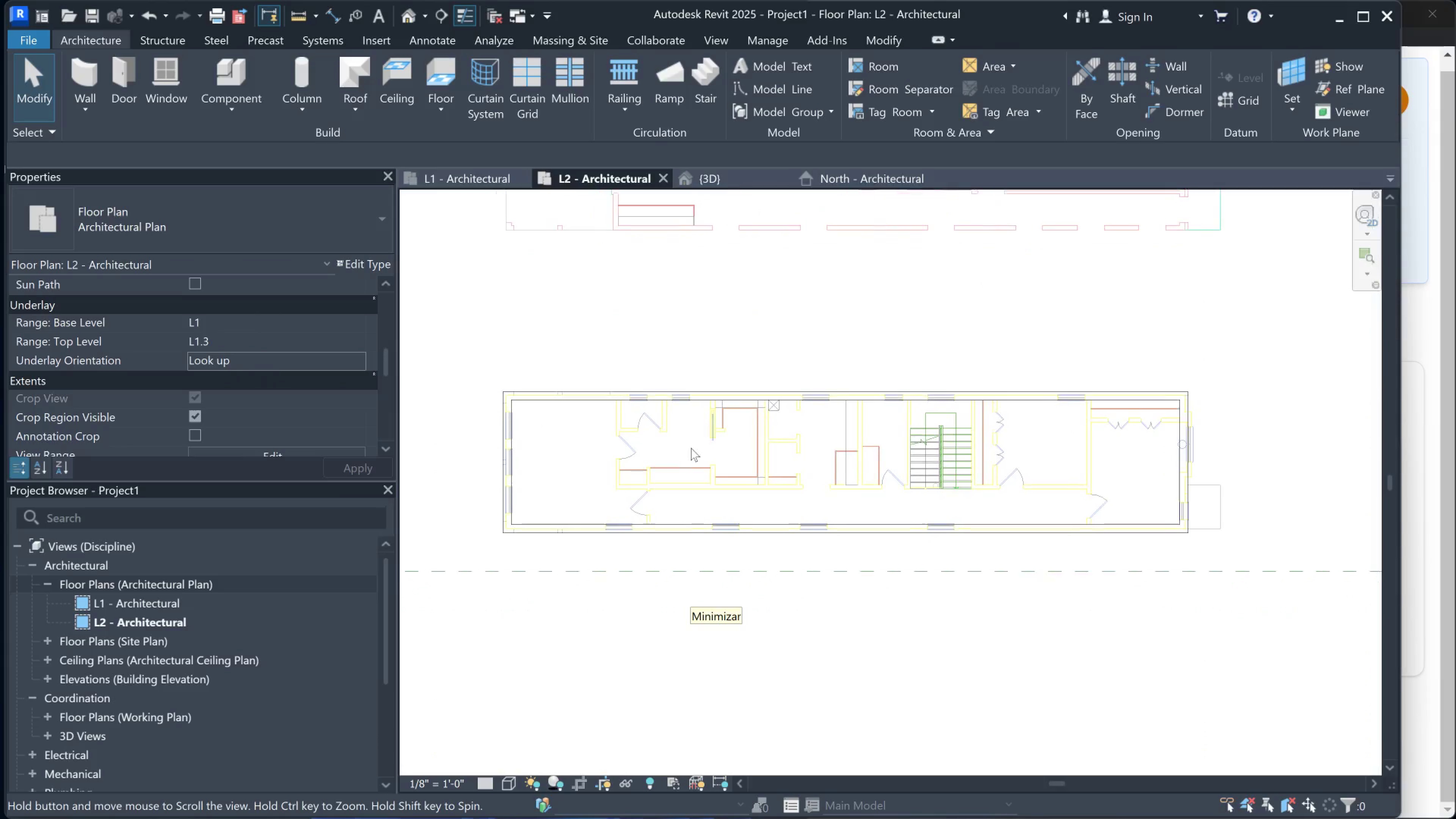 
scroll: coordinate [679, 445], scroll_direction: up, amount: 2.0
 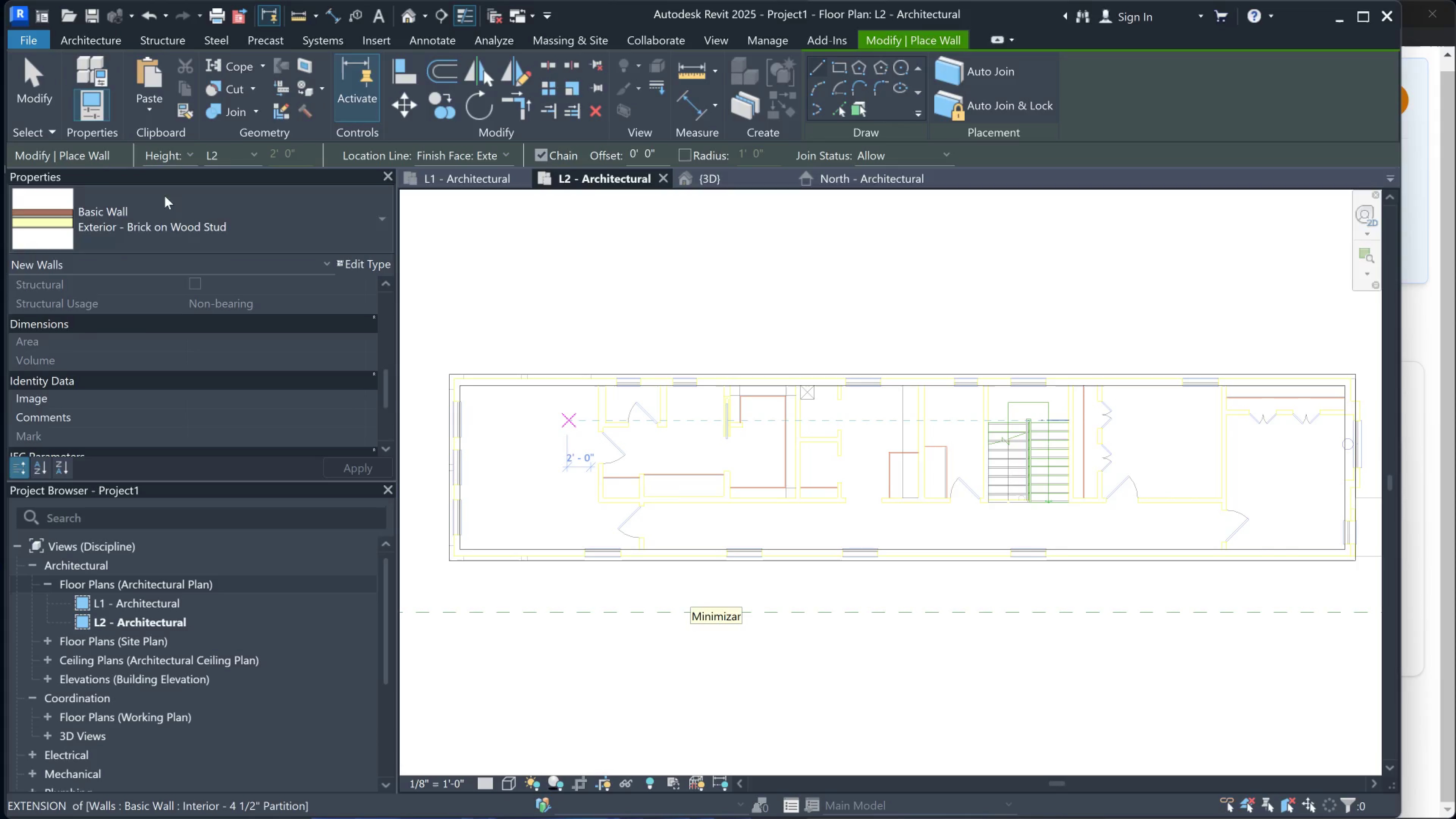 
scroll: coordinate [188, 455], scroll_direction: down, amount: 7.0
 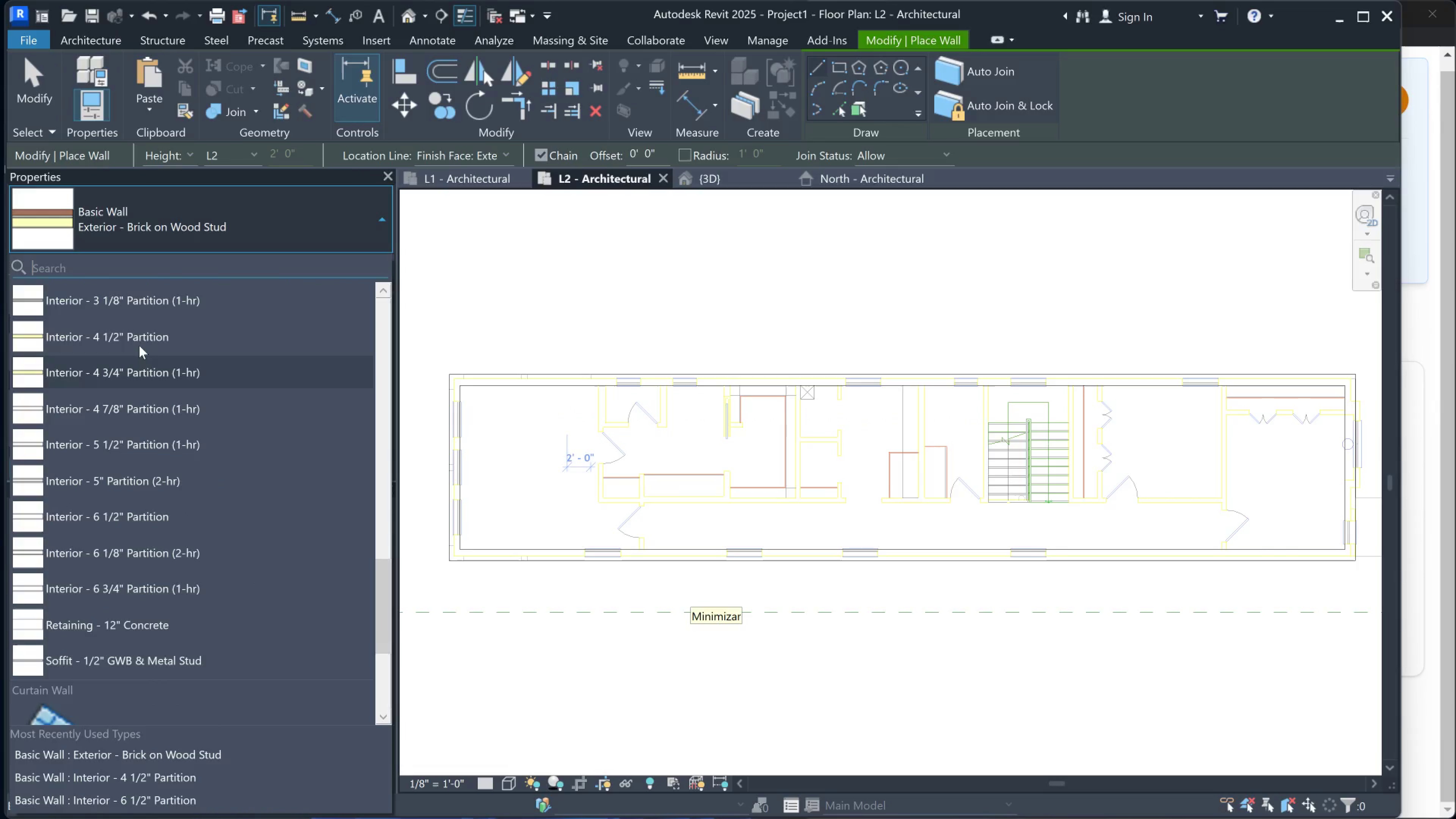 
left_click([139, 342])
 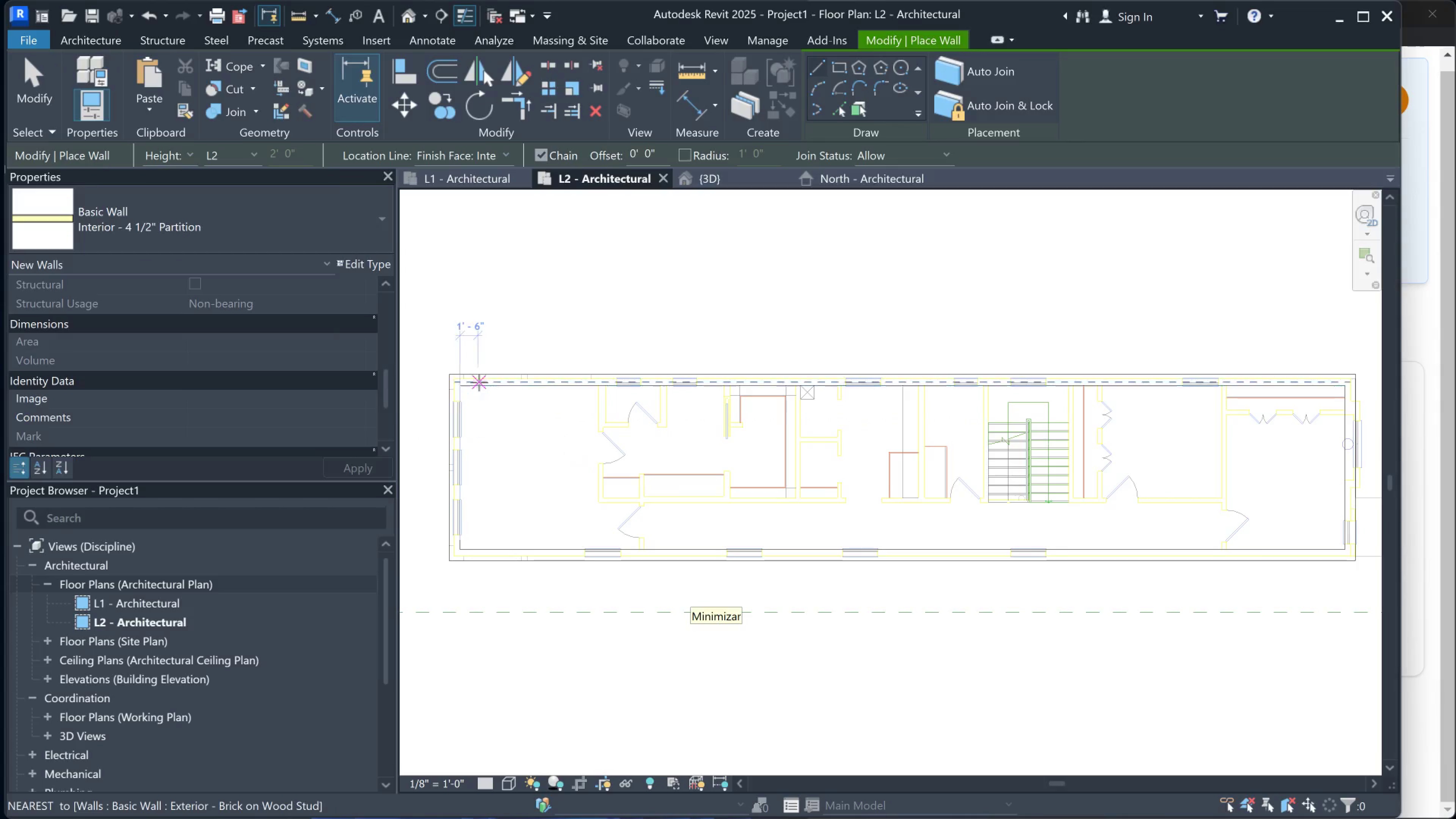 
scroll: coordinate [571, 370], scroll_direction: up, amount: 6.0
 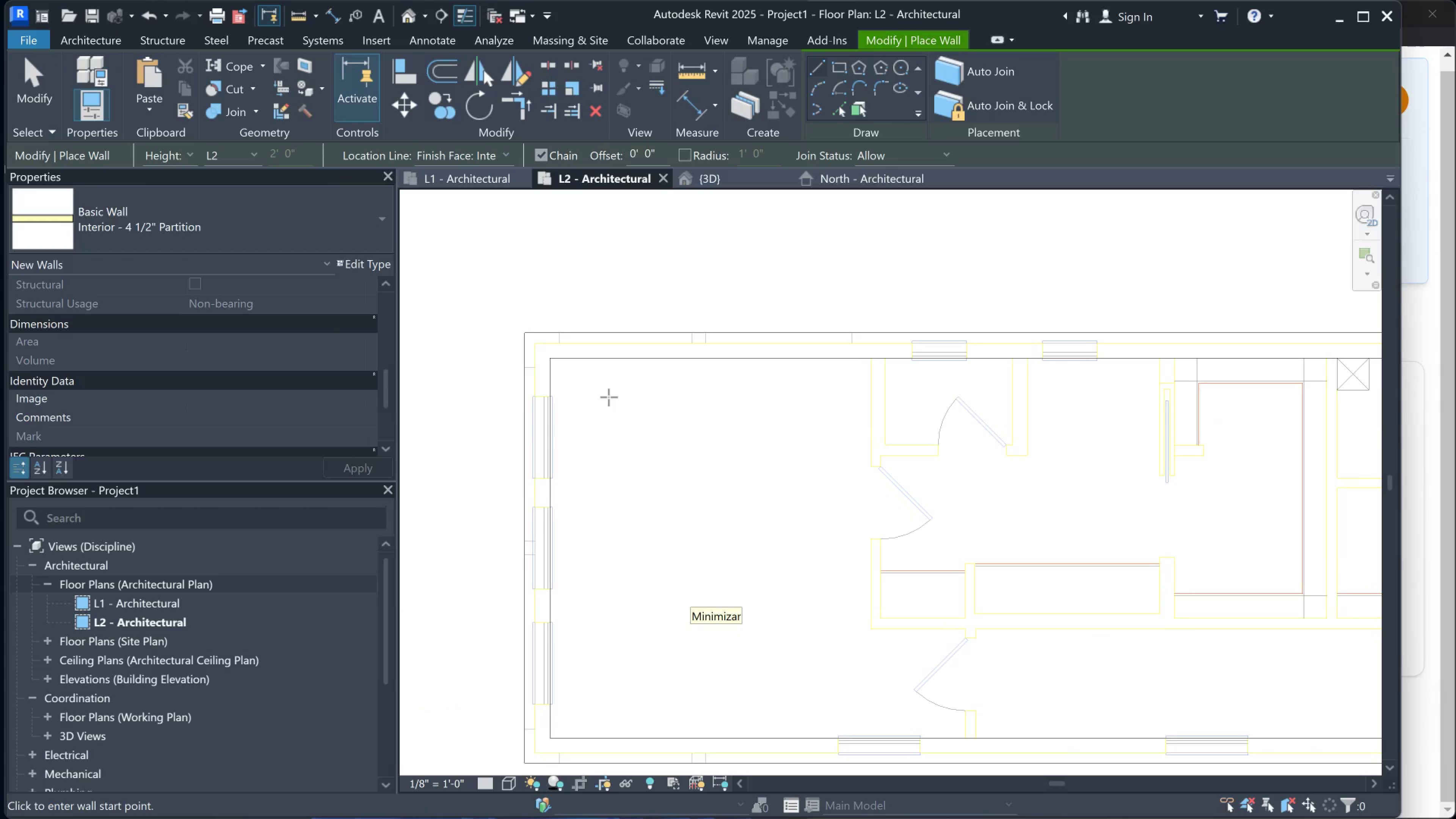 
scroll: coordinate [644, 417], scroll_direction: none, amount: 0.0
 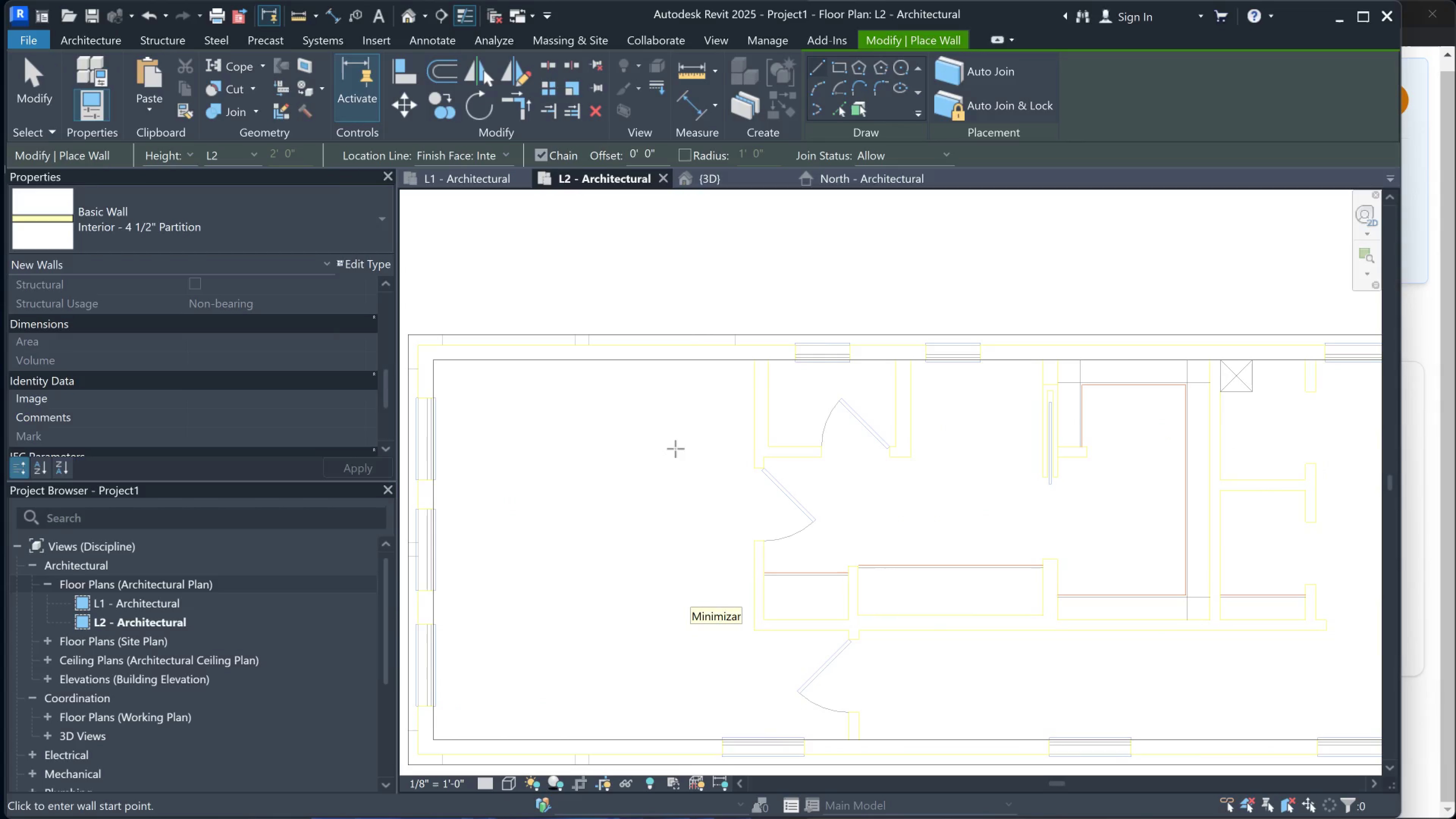 
scroll: coordinate [712, 410], scroll_direction: up, amount: 2.0
 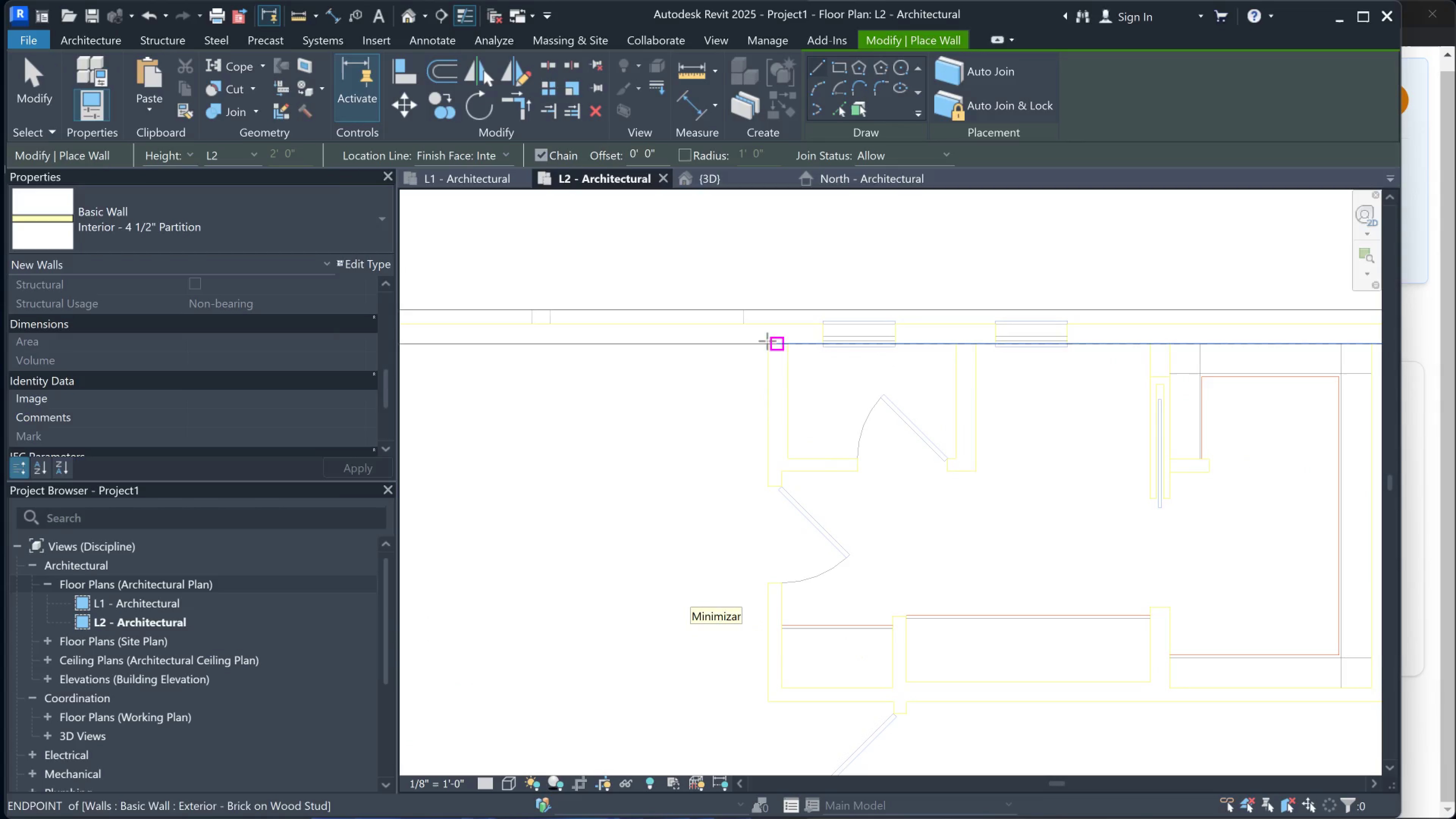 
scroll: coordinate [705, 532], scroll_direction: down, amount: 2.0
 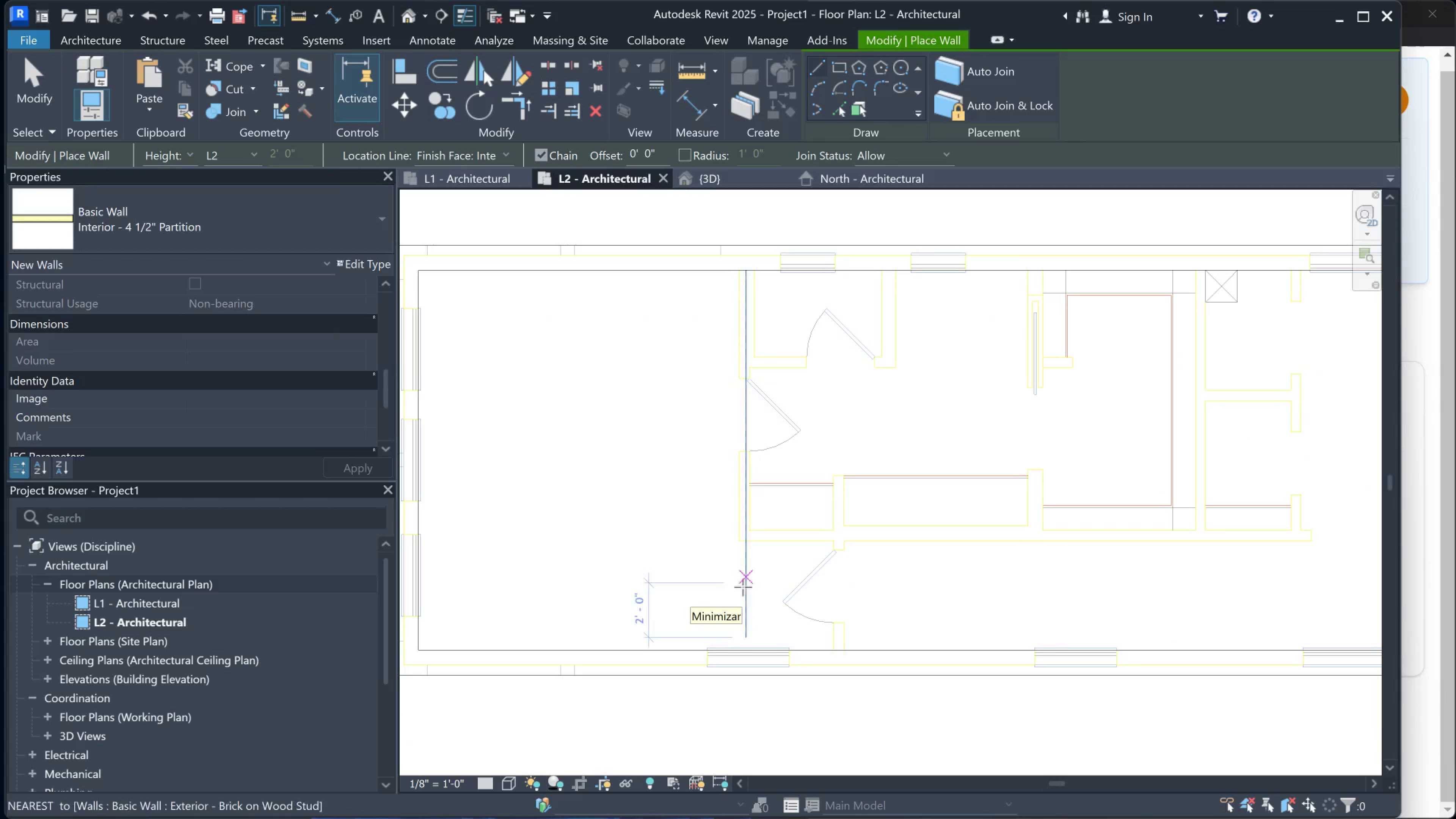 
scroll: coordinate [752, 563], scroll_direction: up, amount: 5.0
 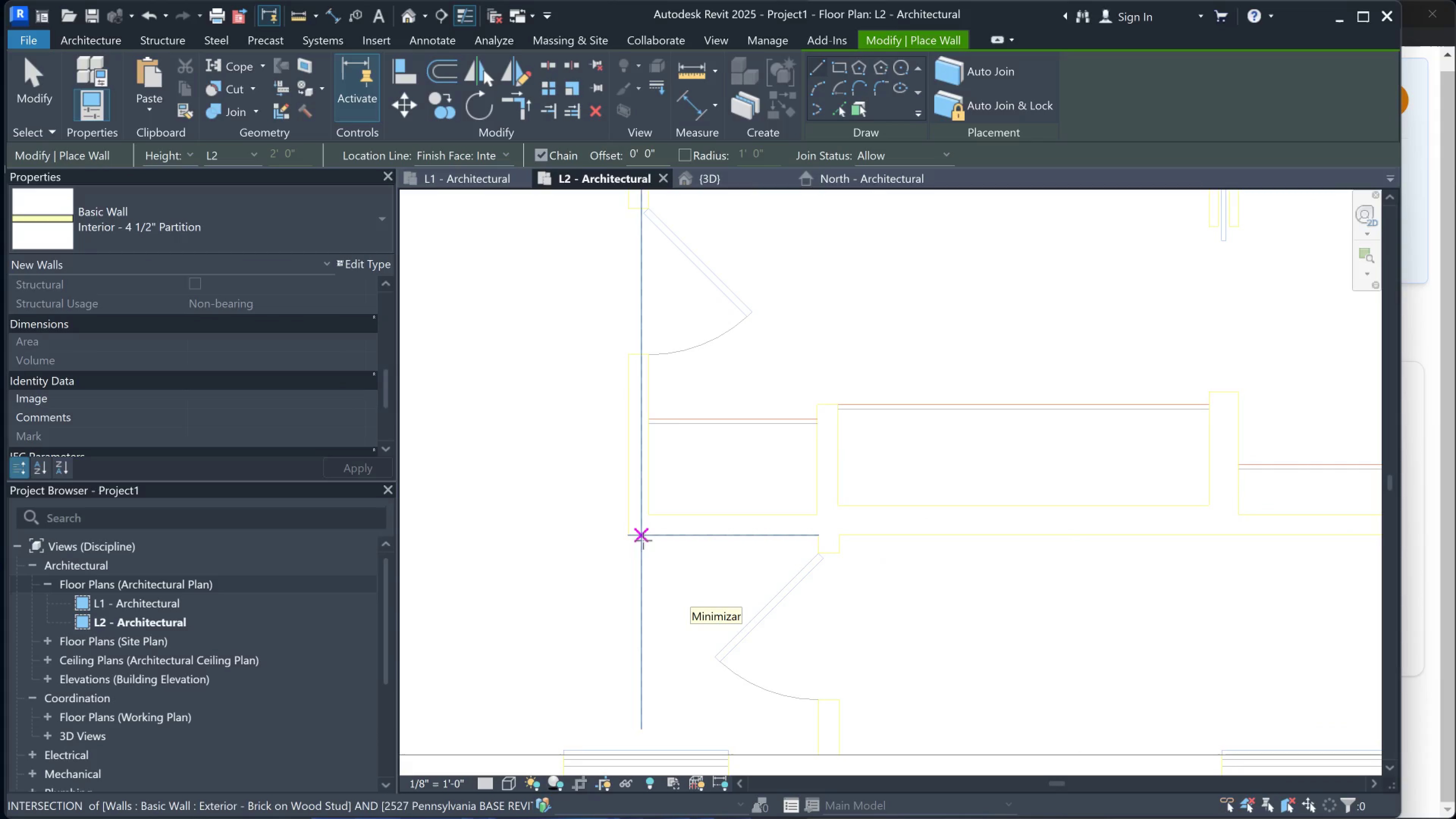 
left_click([622, 537])
 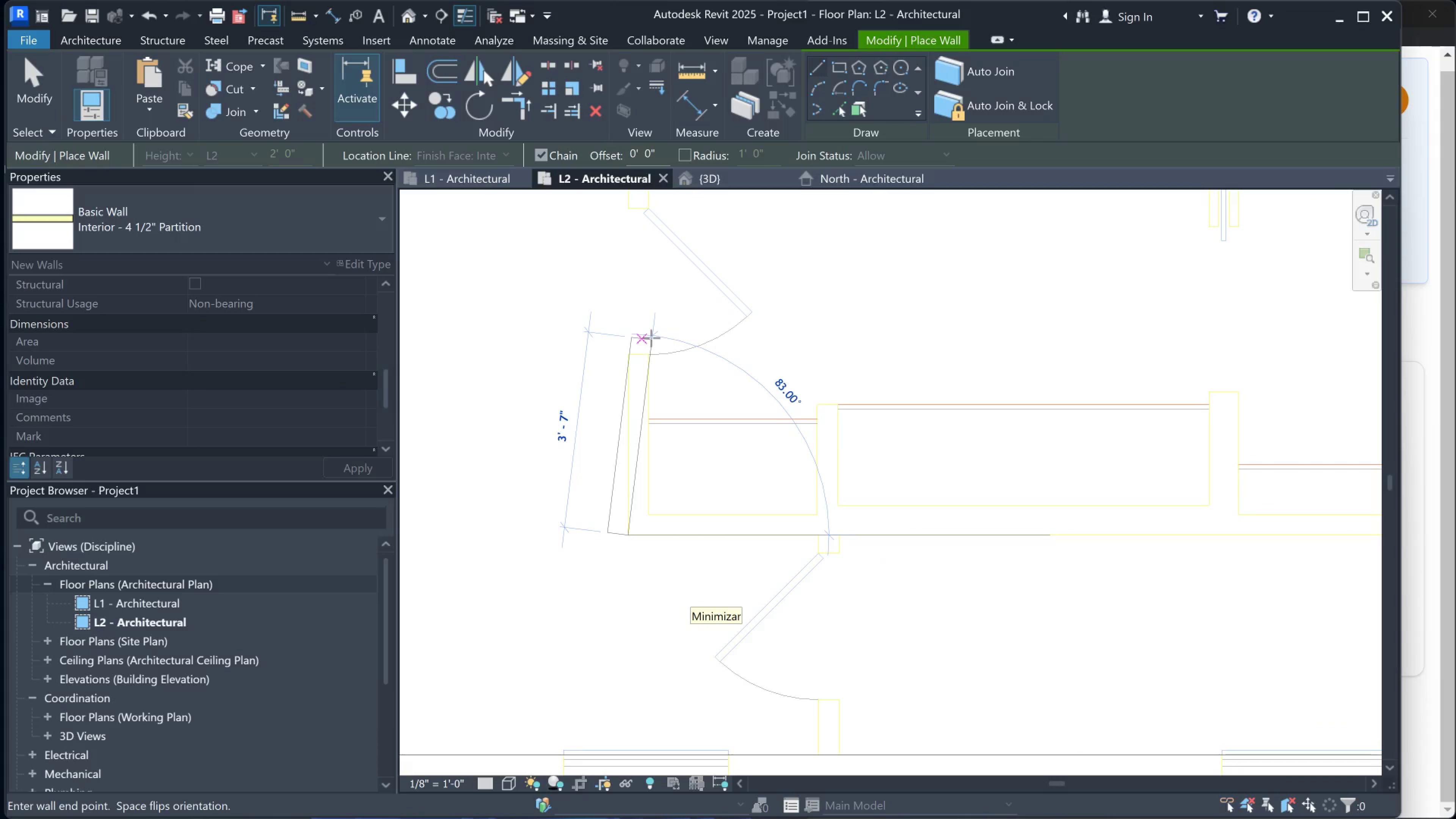 
key(Alt+AltLeft)
 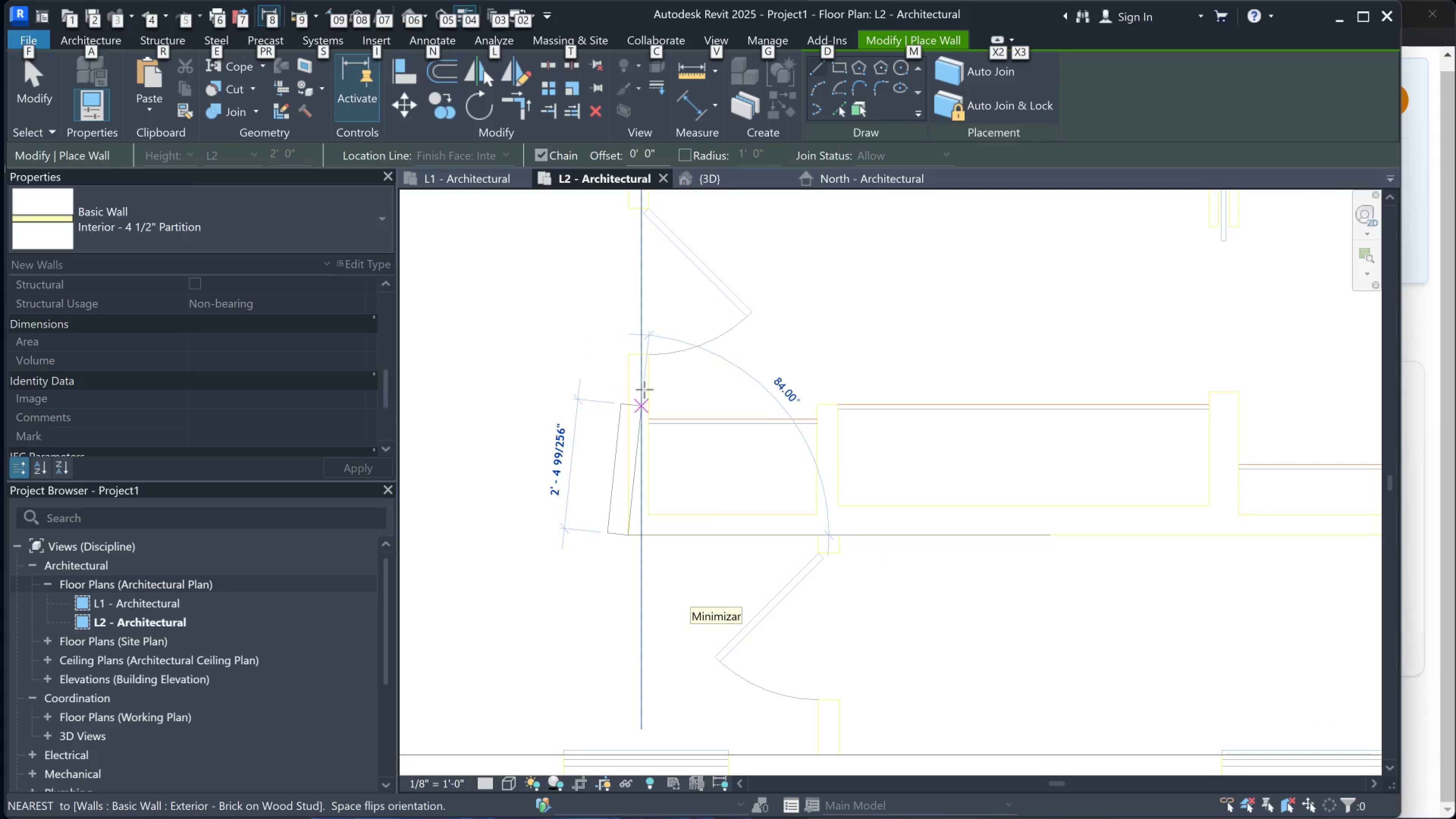 
key(Space)
 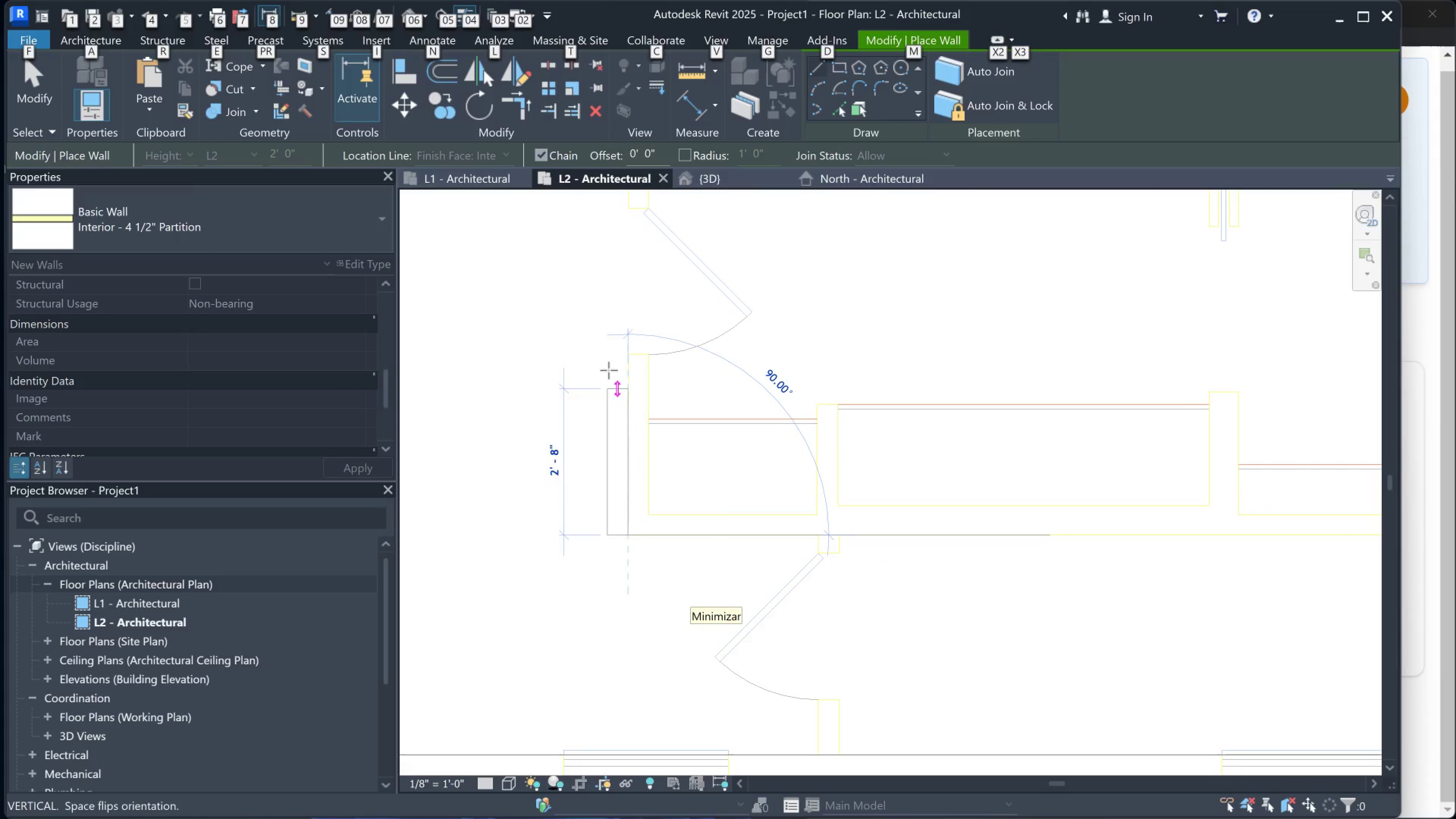 
key(Space)
 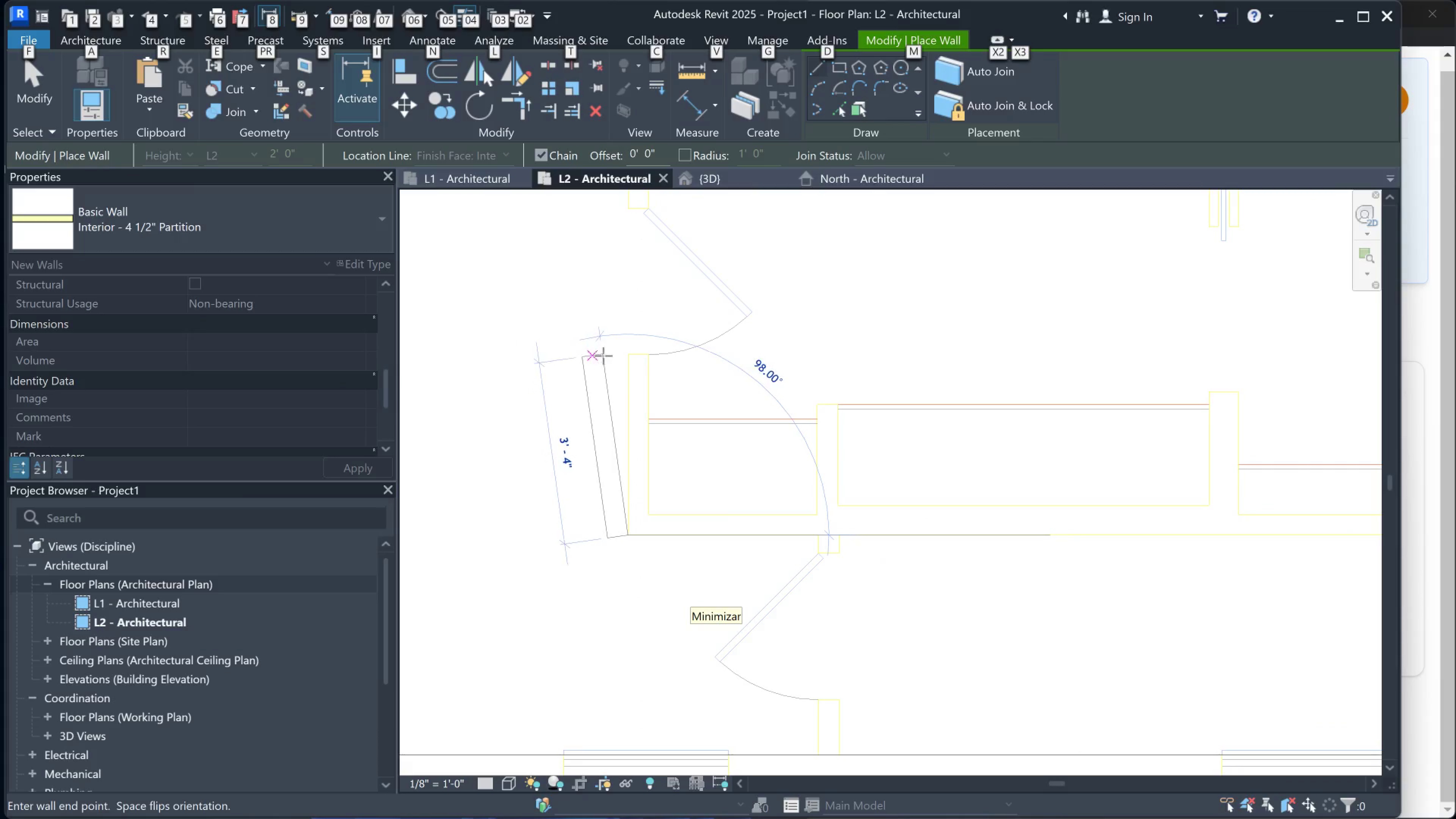 
key(Space)
 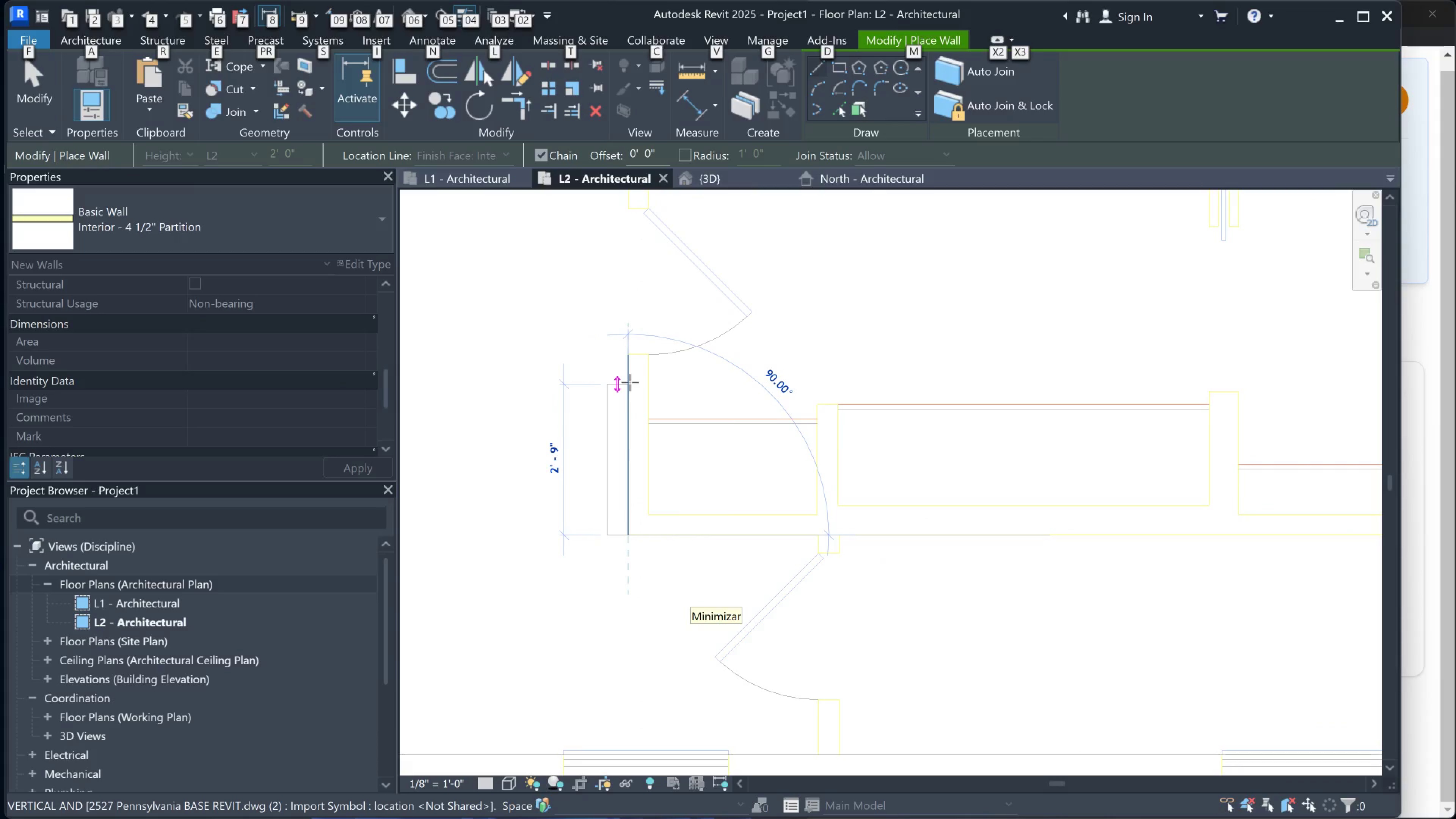 
key(Space)
 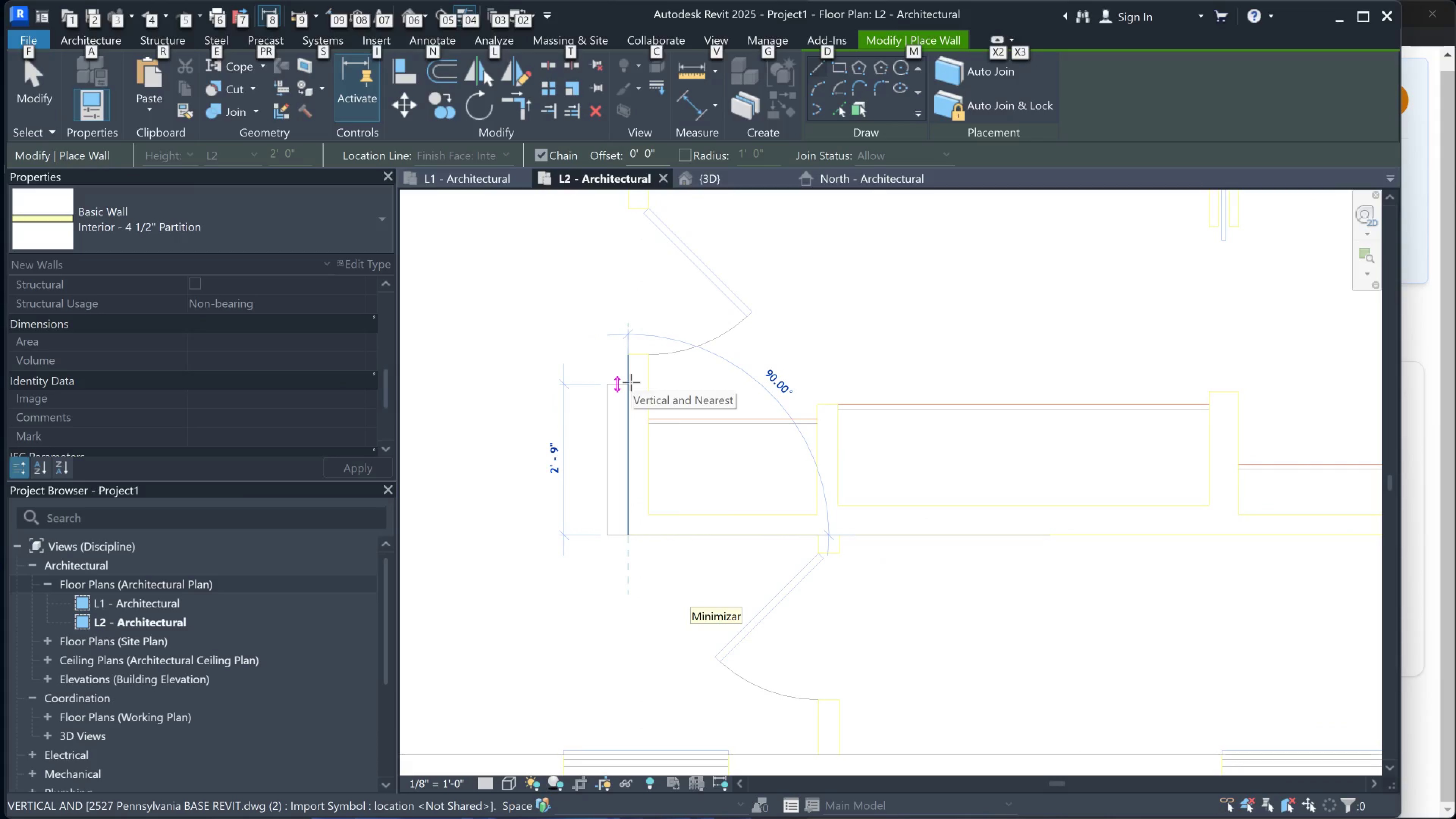 
key(Escape)
 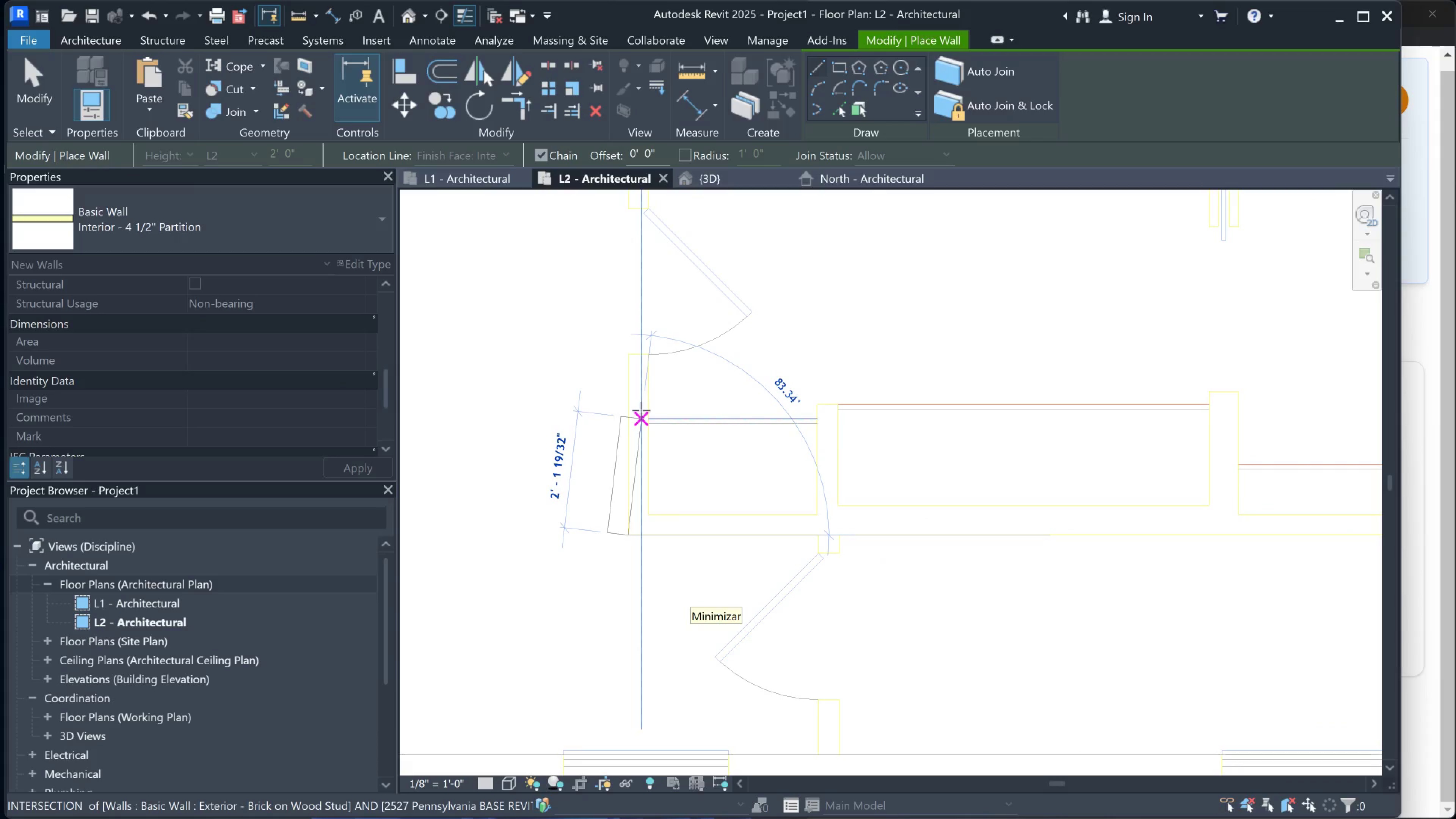 
key(Space)
 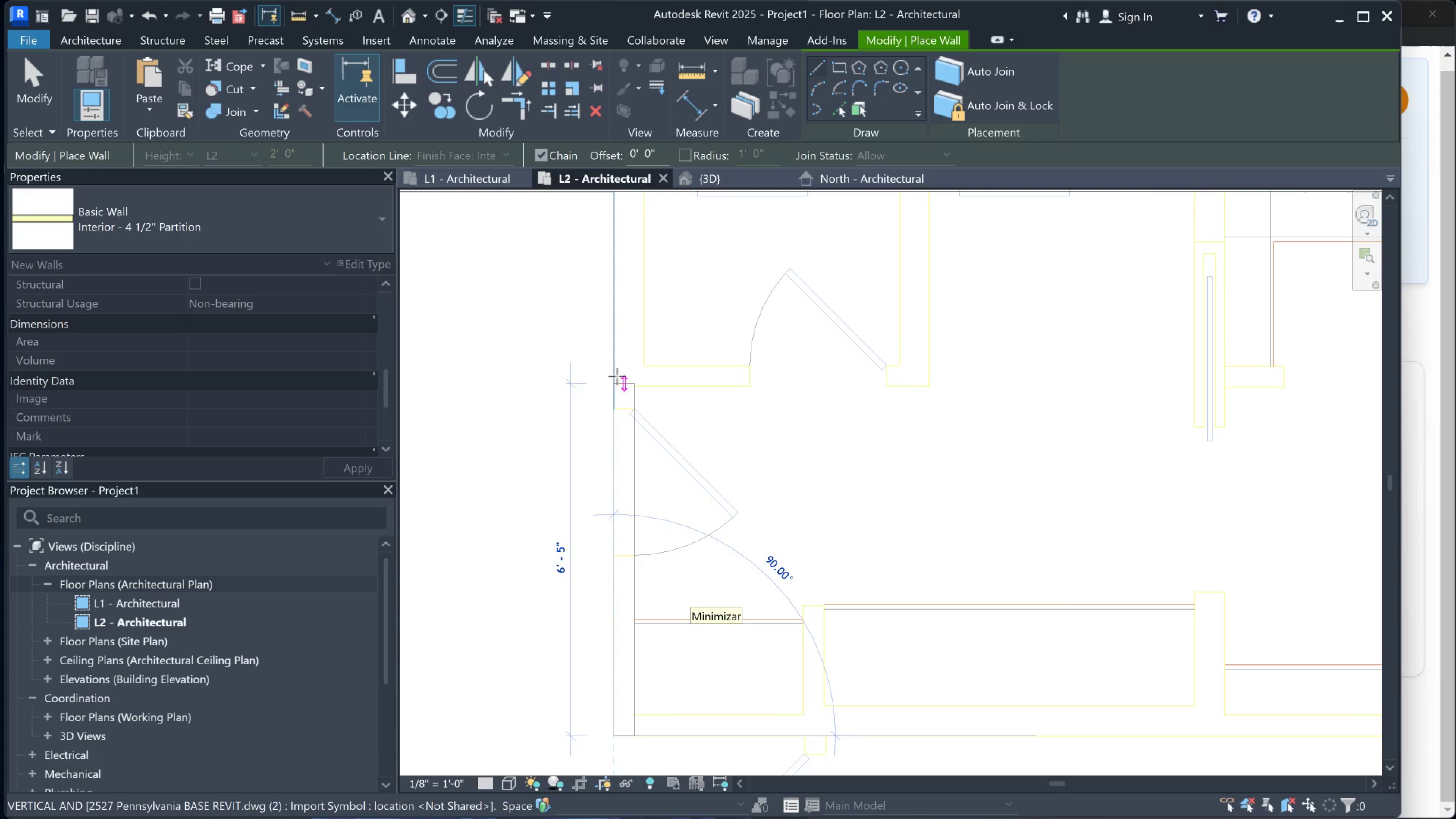 
wait(6.28)
 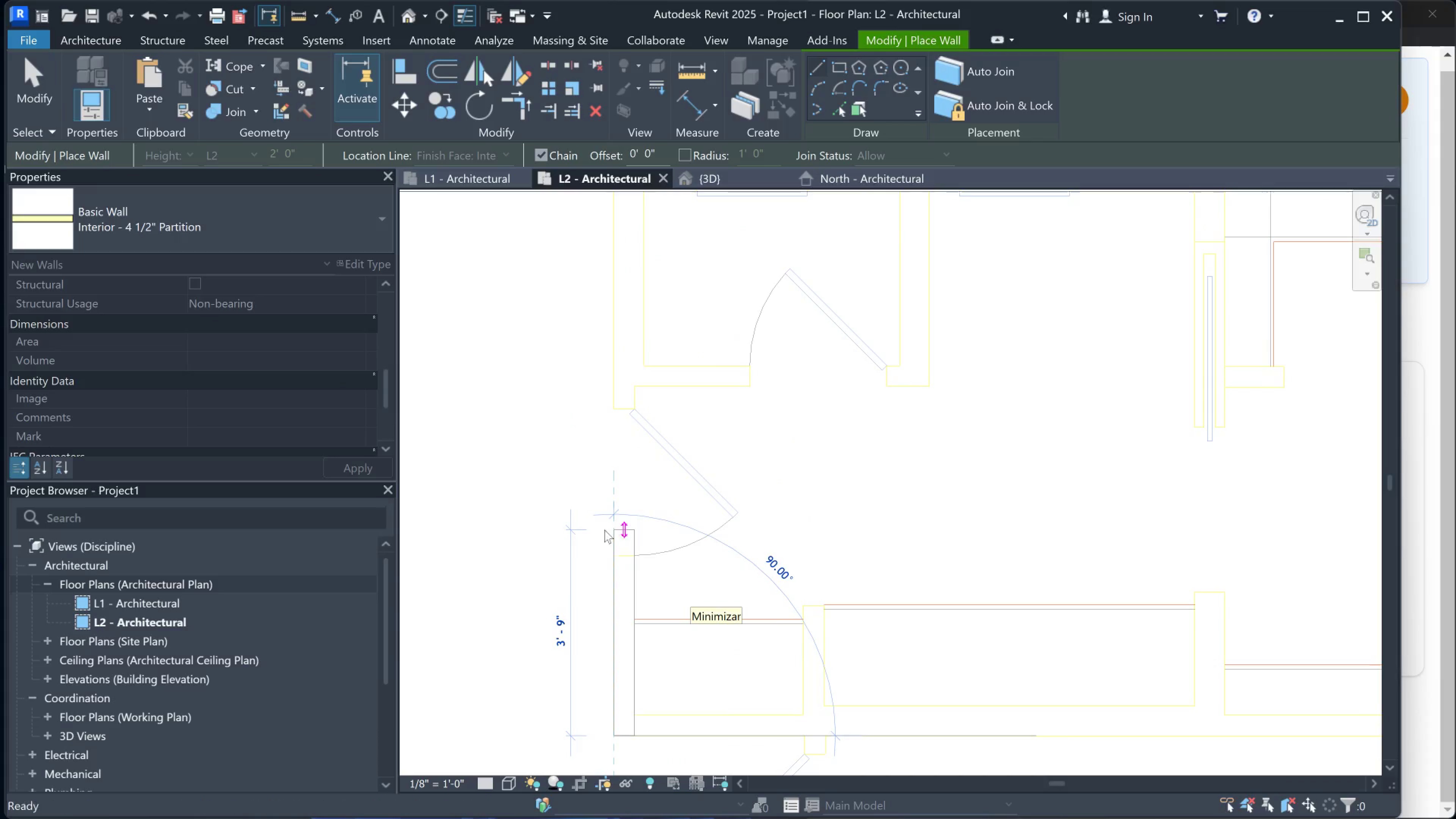 
left_click([620, 366])
 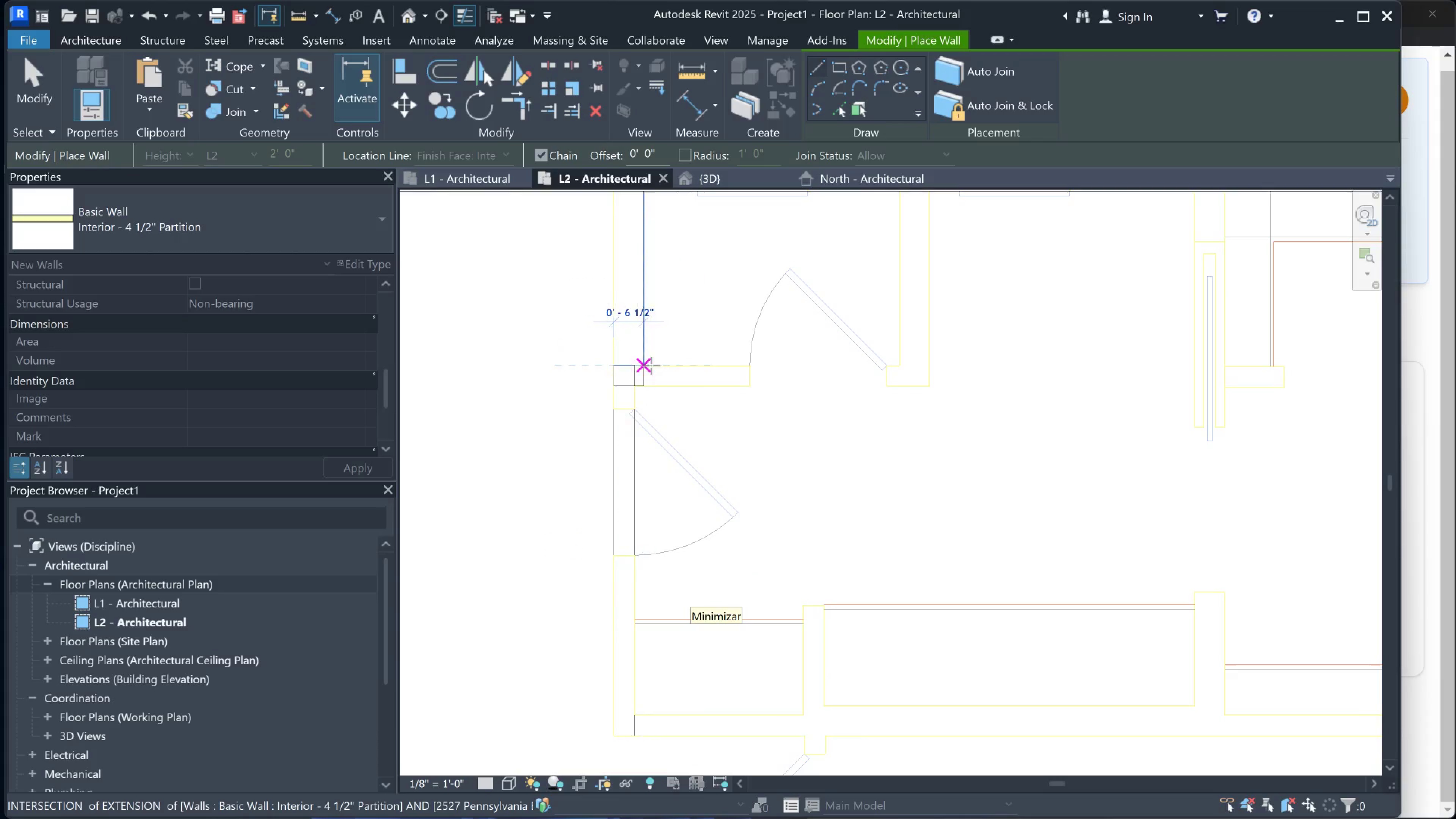 
scroll: coordinate [651, 366], scroll_direction: up, amount: 1.0
 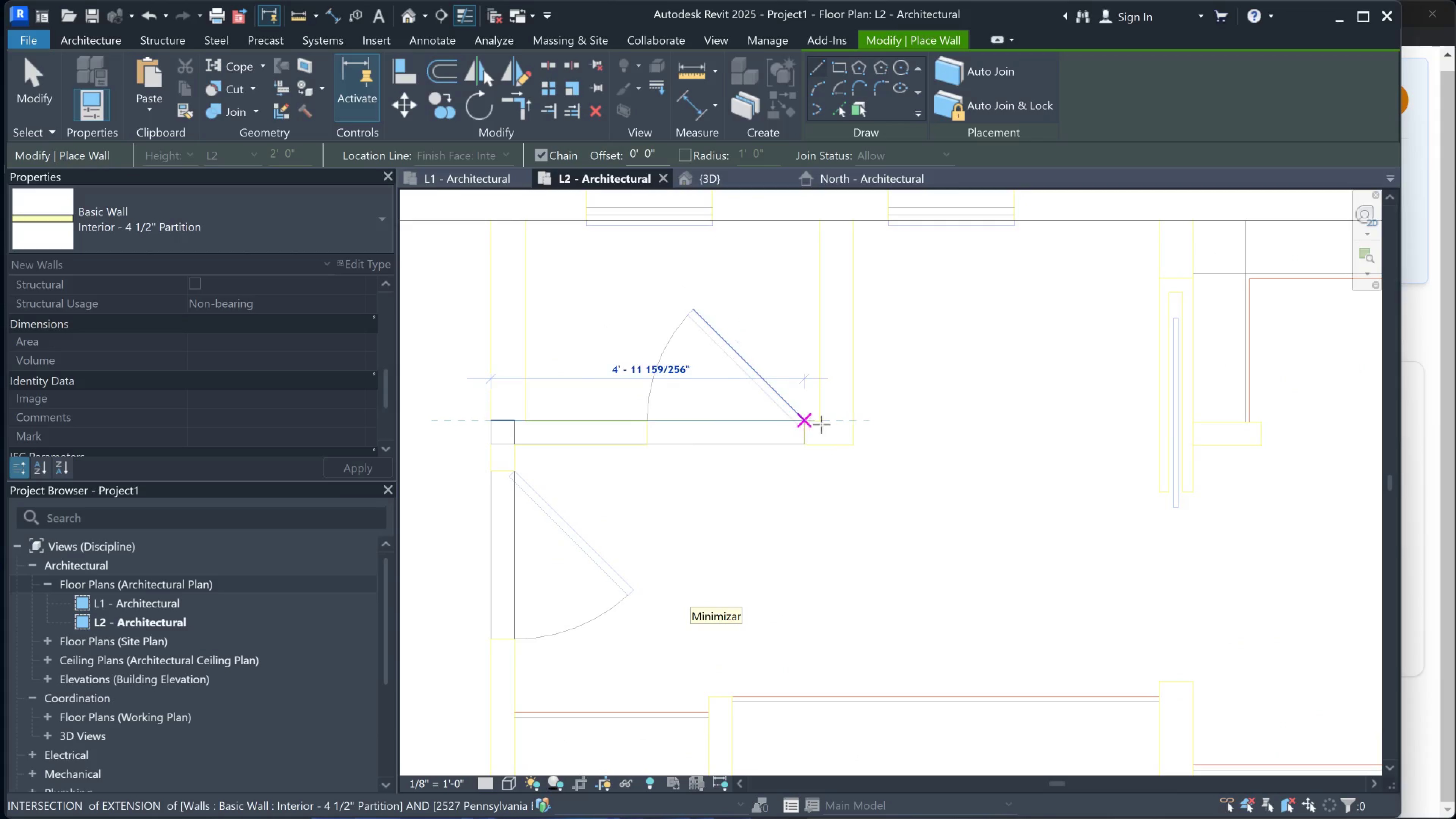 
left_click([849, 424])
 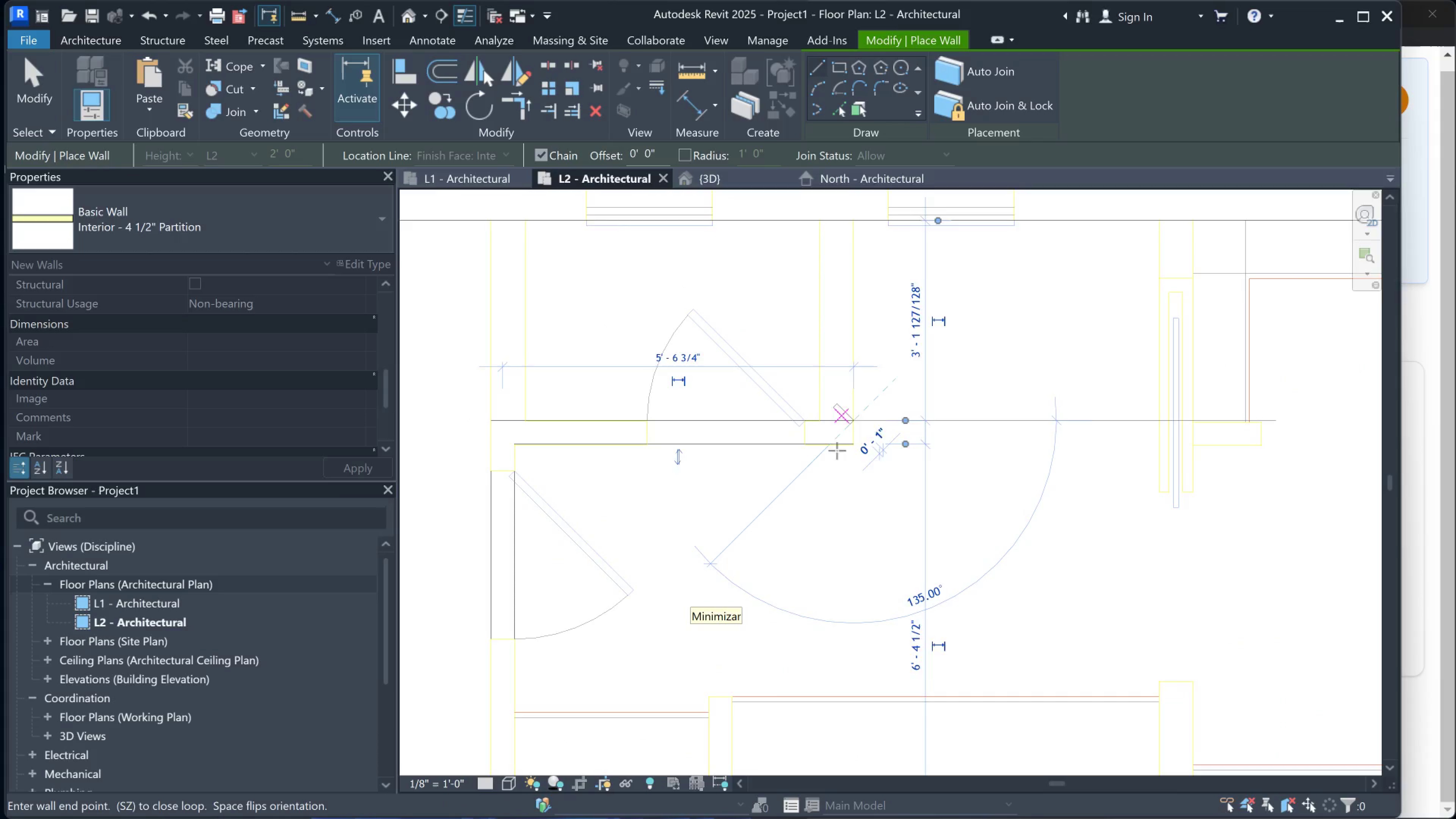 
key(Escape)
 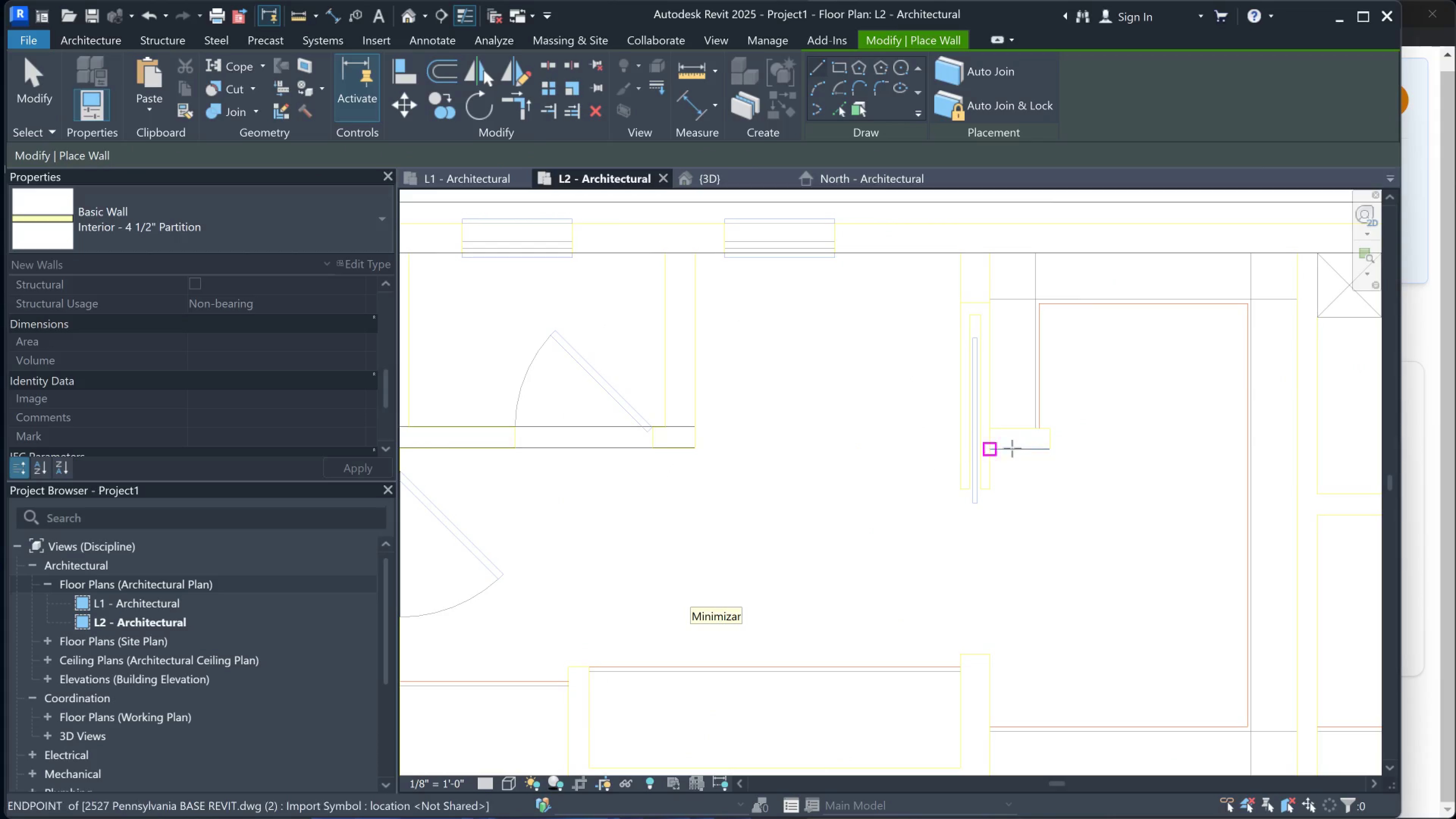 
scroll: coordinate [1012, 448], scroll_direction: down, amount: 2.0
 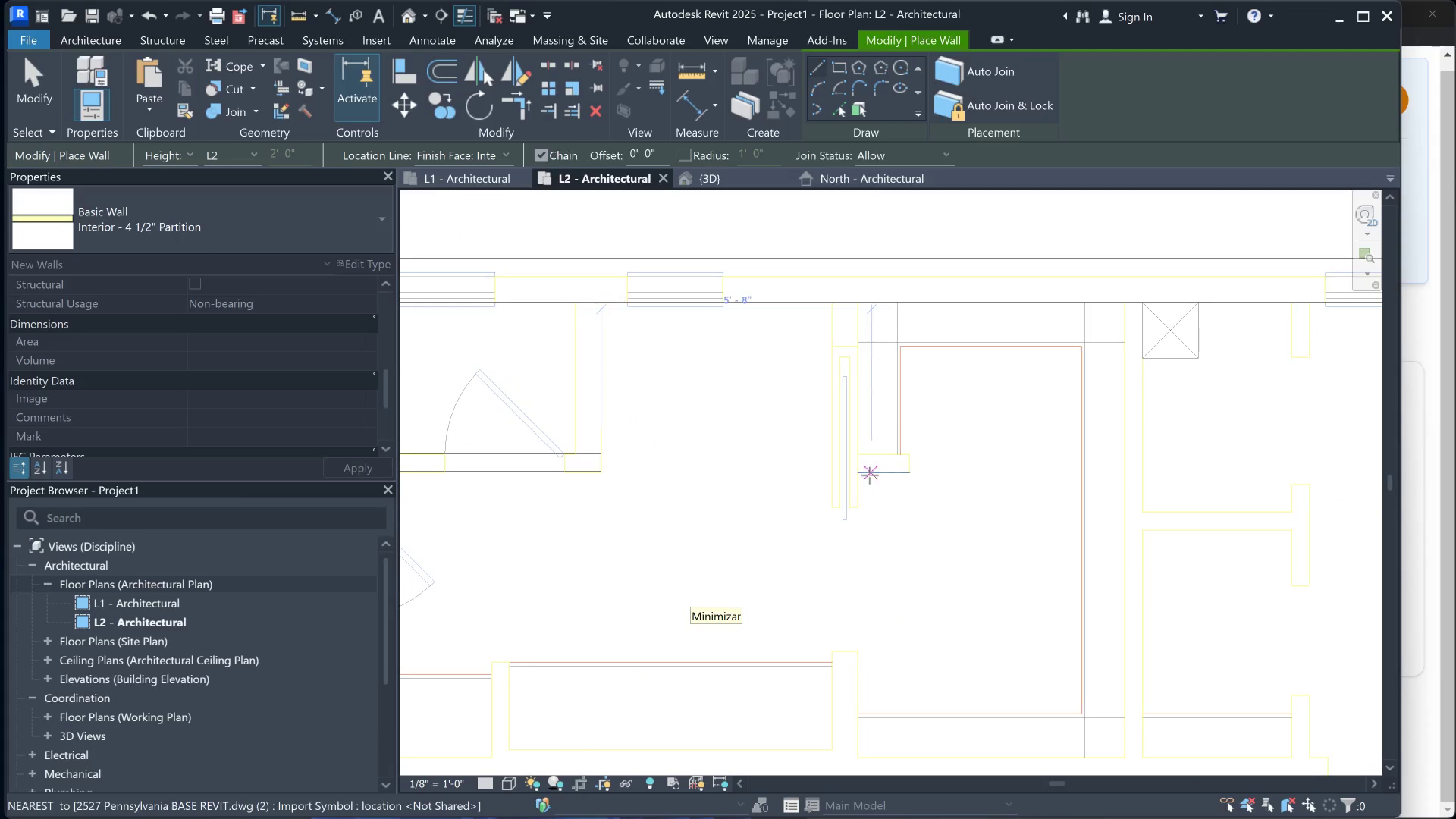 
scroll: coordinate [865, 485], scroll_direction: up, amount: 2.0
 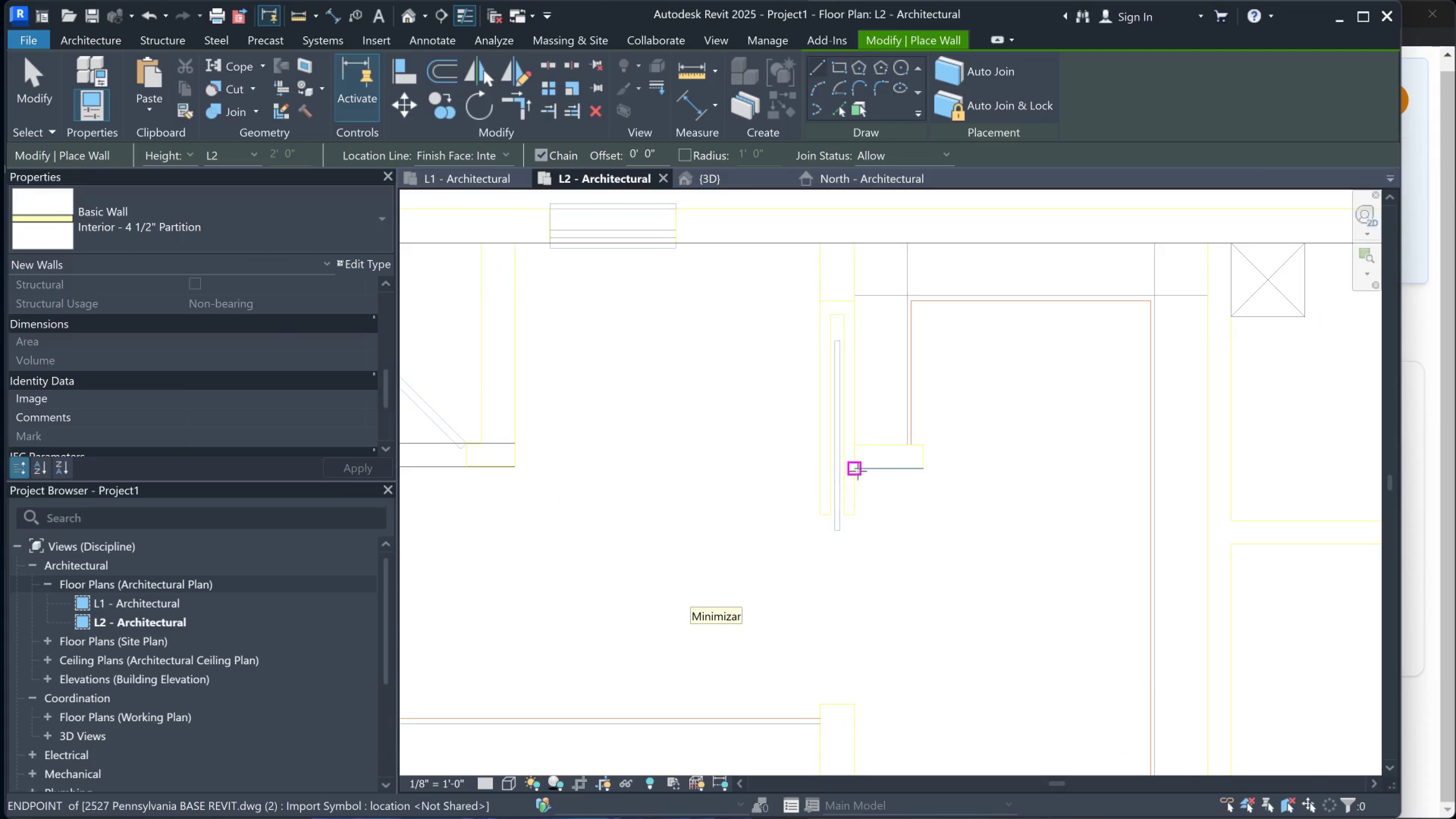 
left_click([858, 470])
 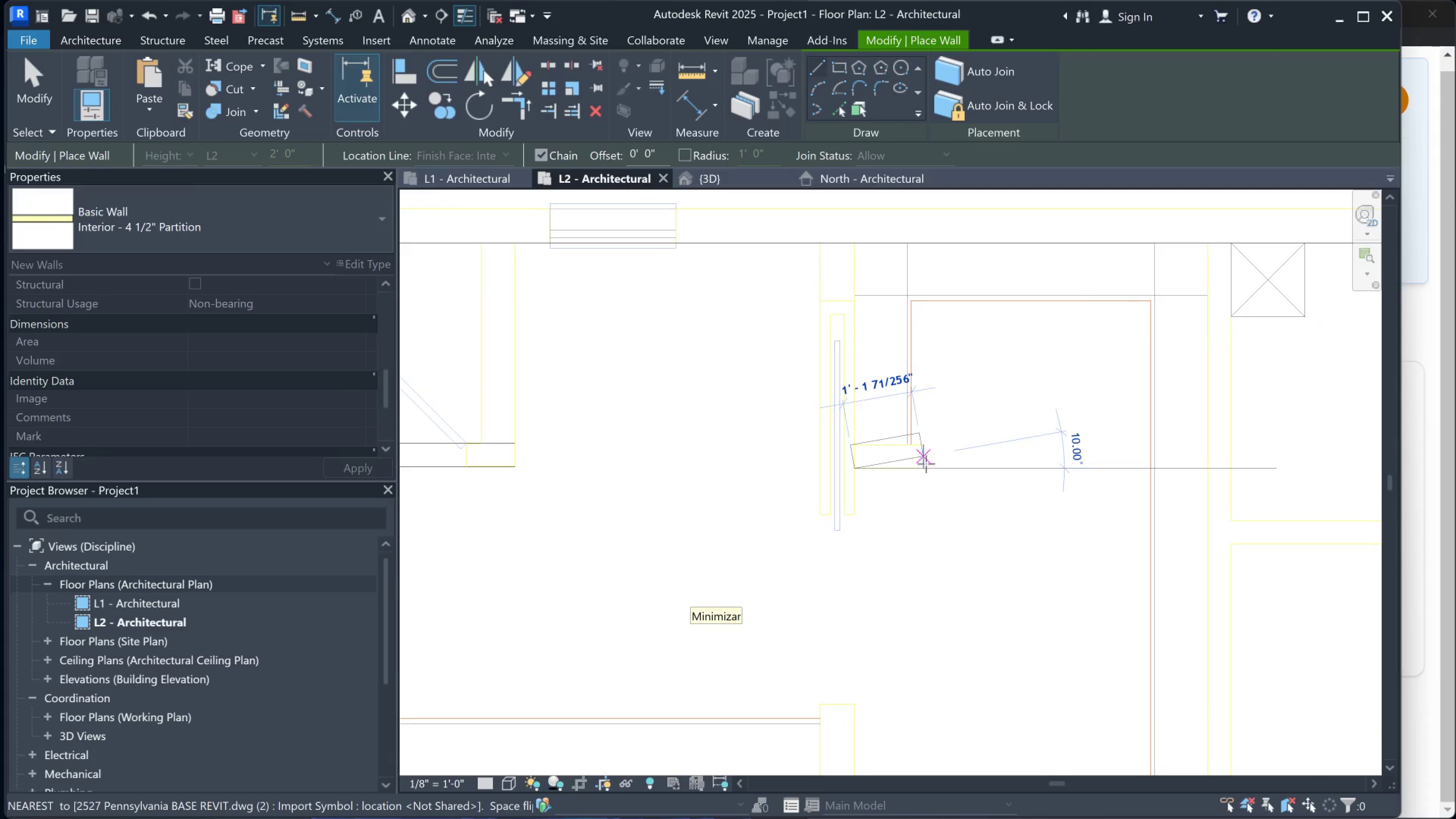 
left_click([925, 468])
 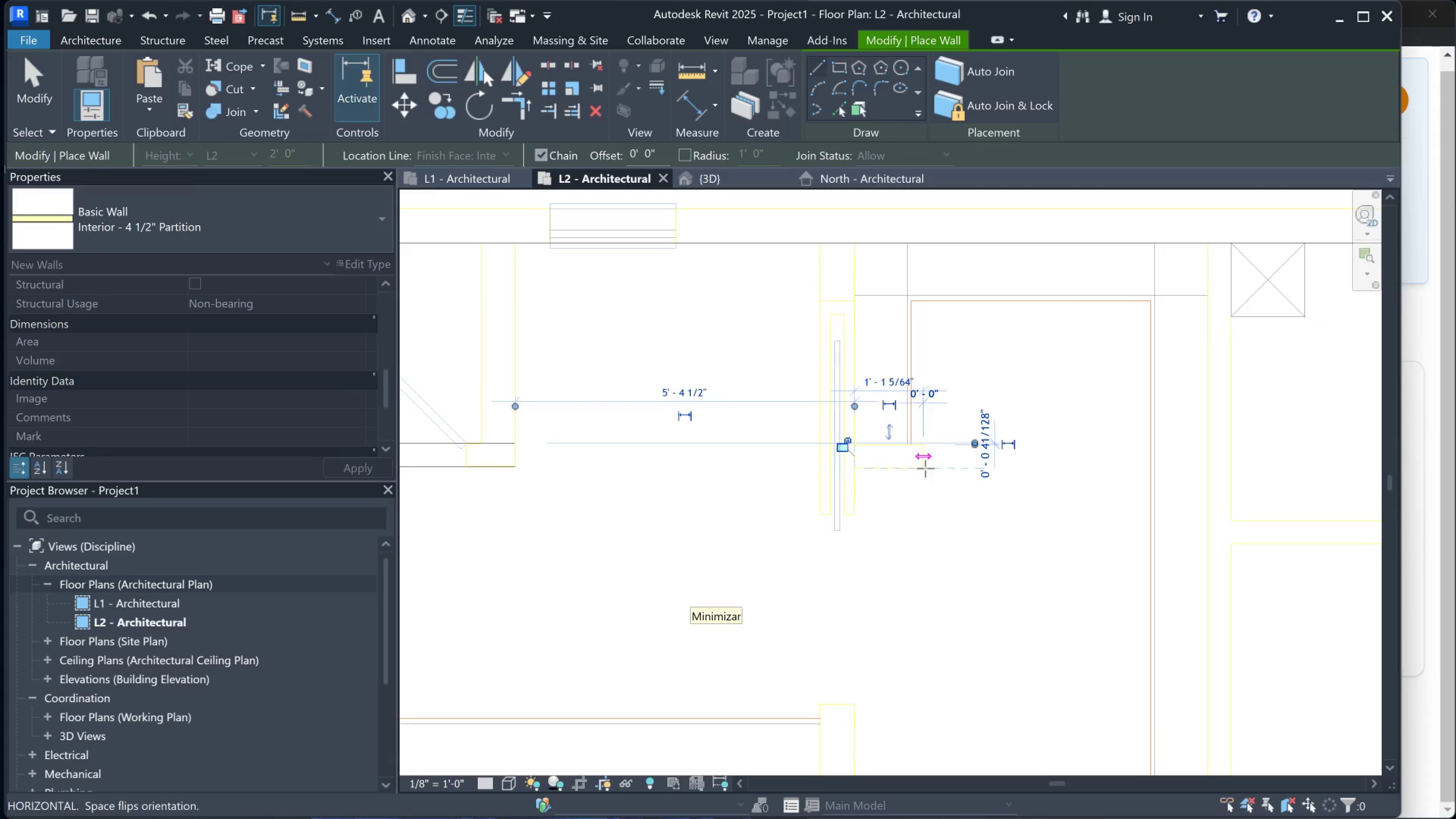 
scroll: coordinate [891, 516], scroll_direction: down, amount: 3.0
 